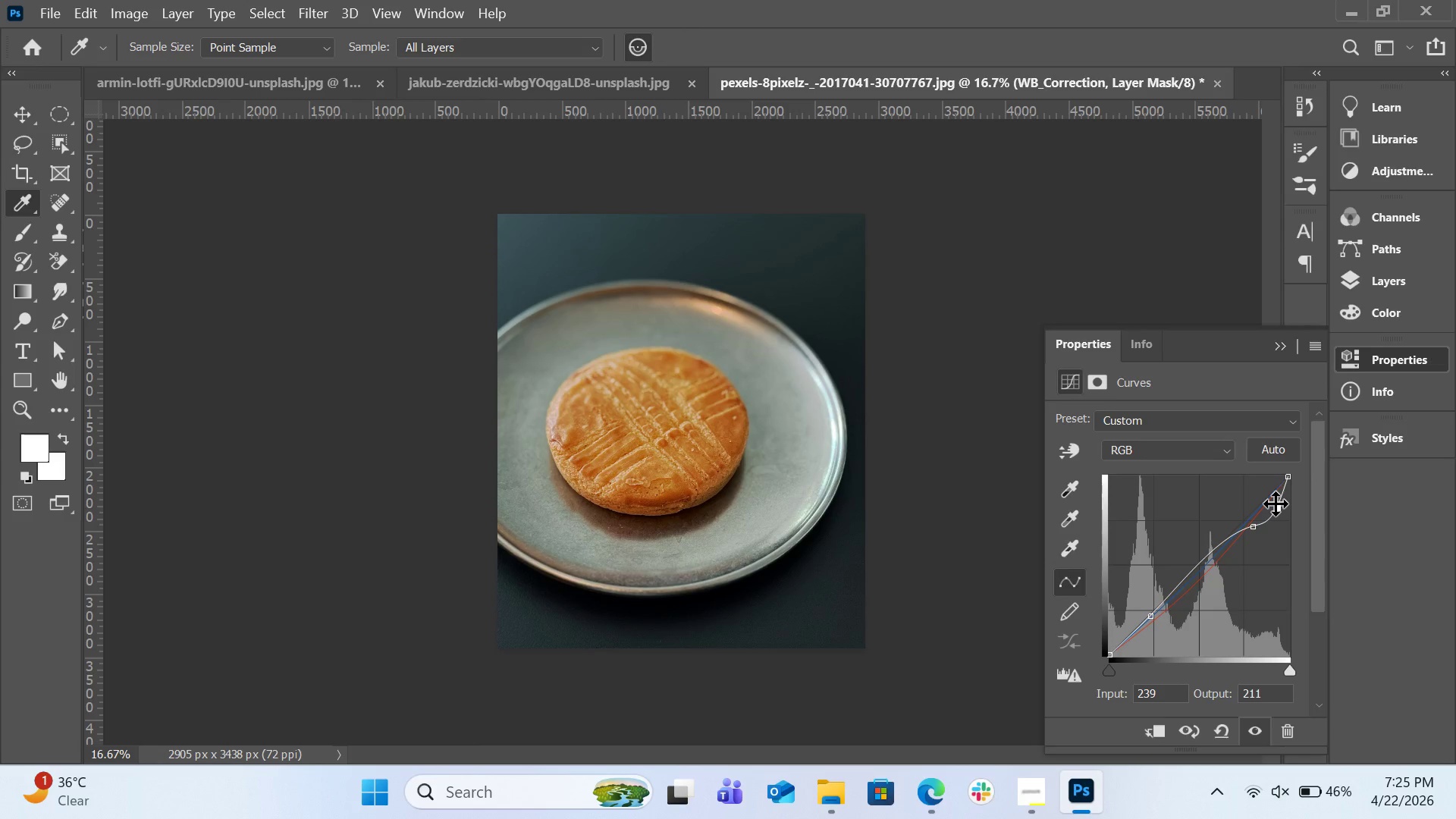 
key(Control+Z)
 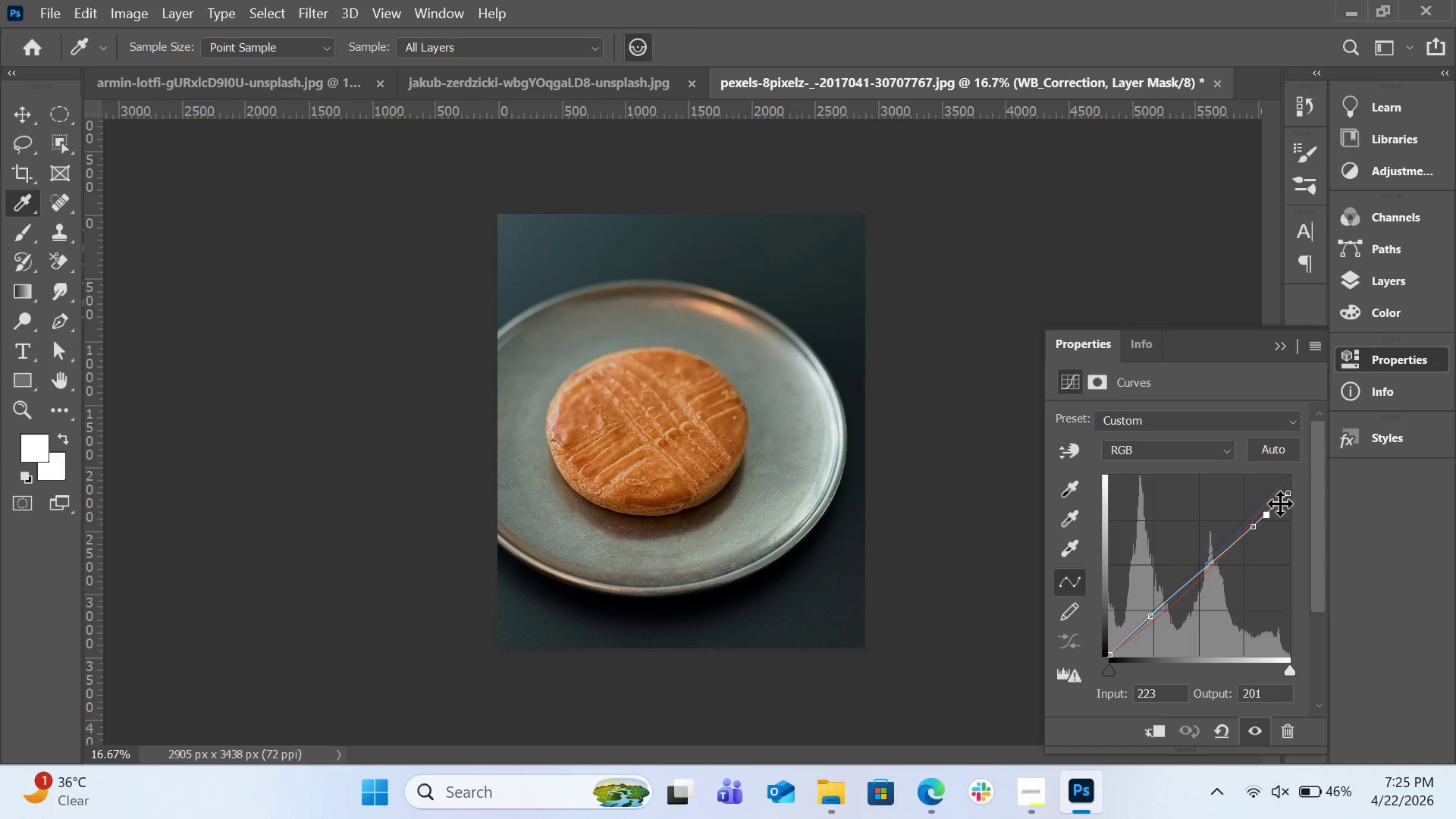 
key(Control+Z)
 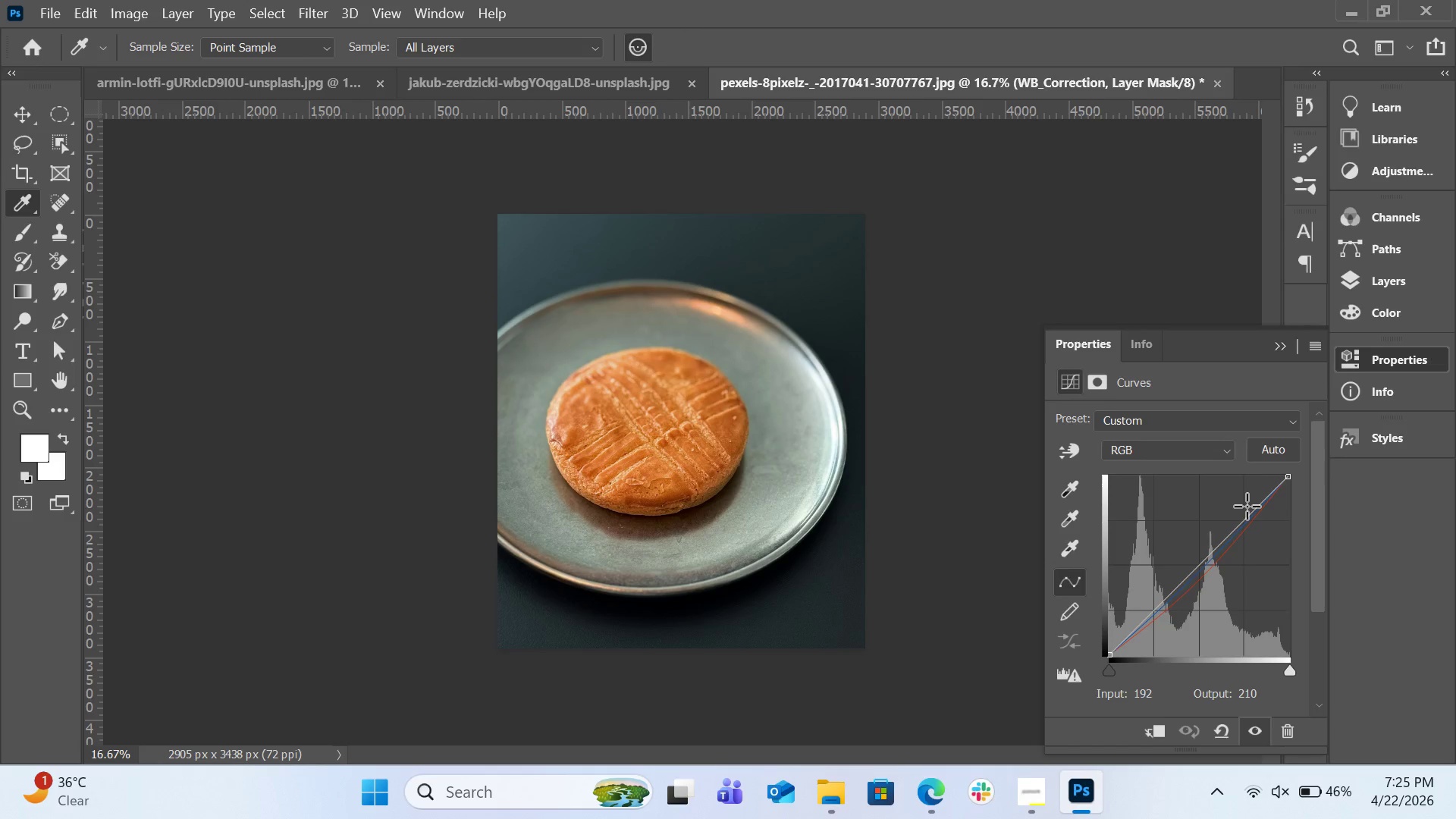 
left_click([1256, 506])
 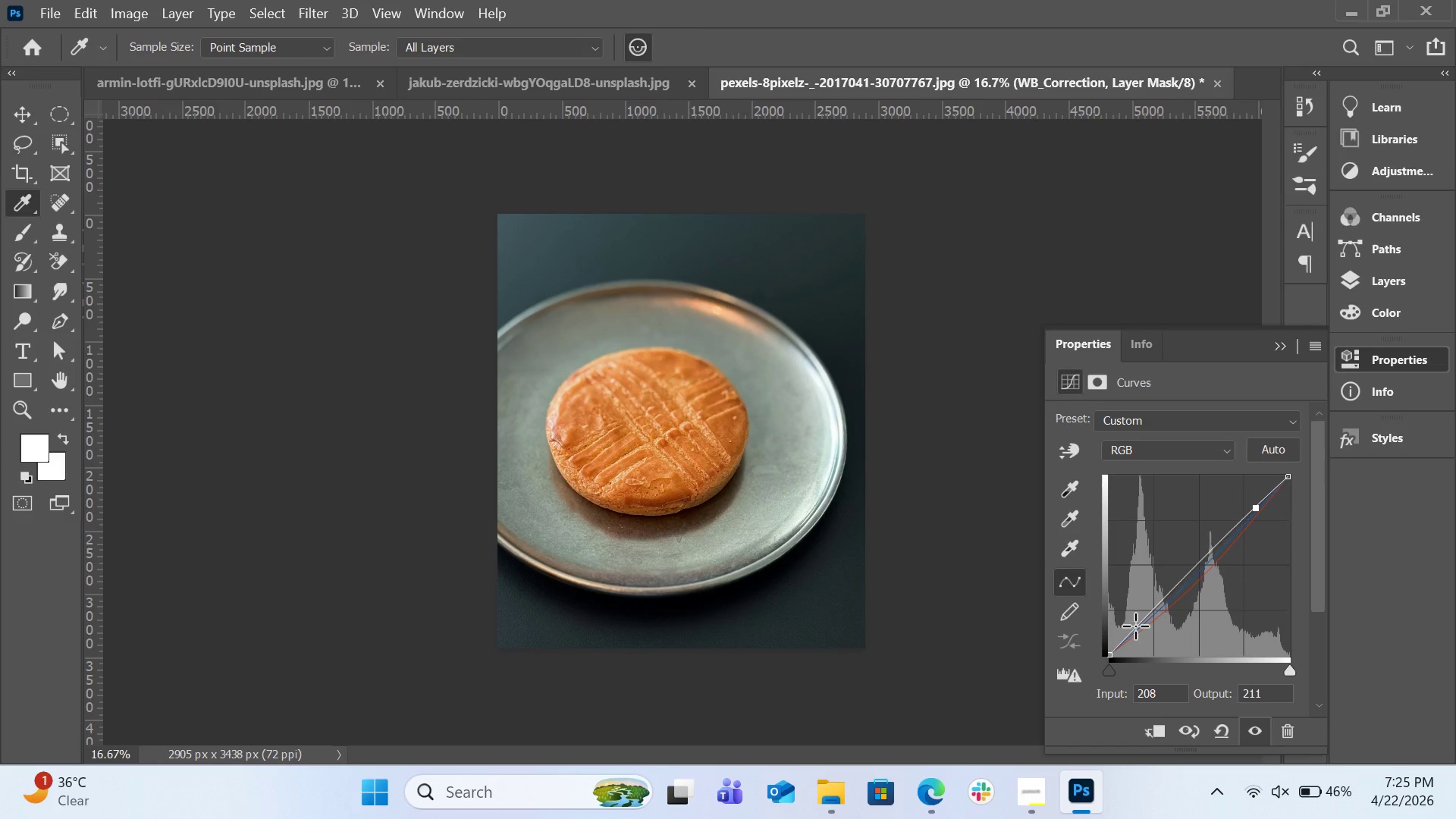 
left_click_drag(start_coordinate=[1135, 626], to_coordinate=[1140, 627])
 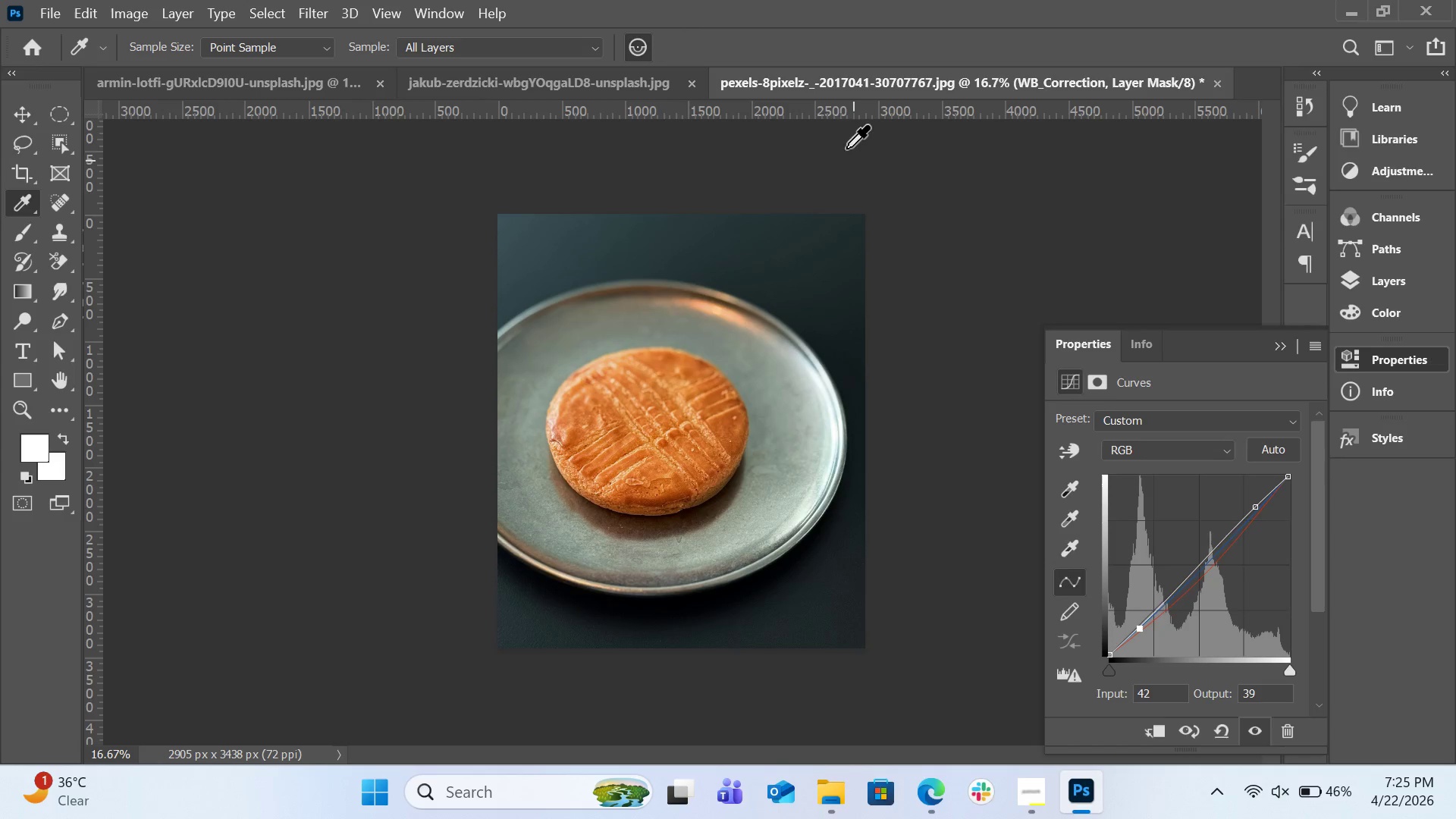 
left_click([845, 77])
 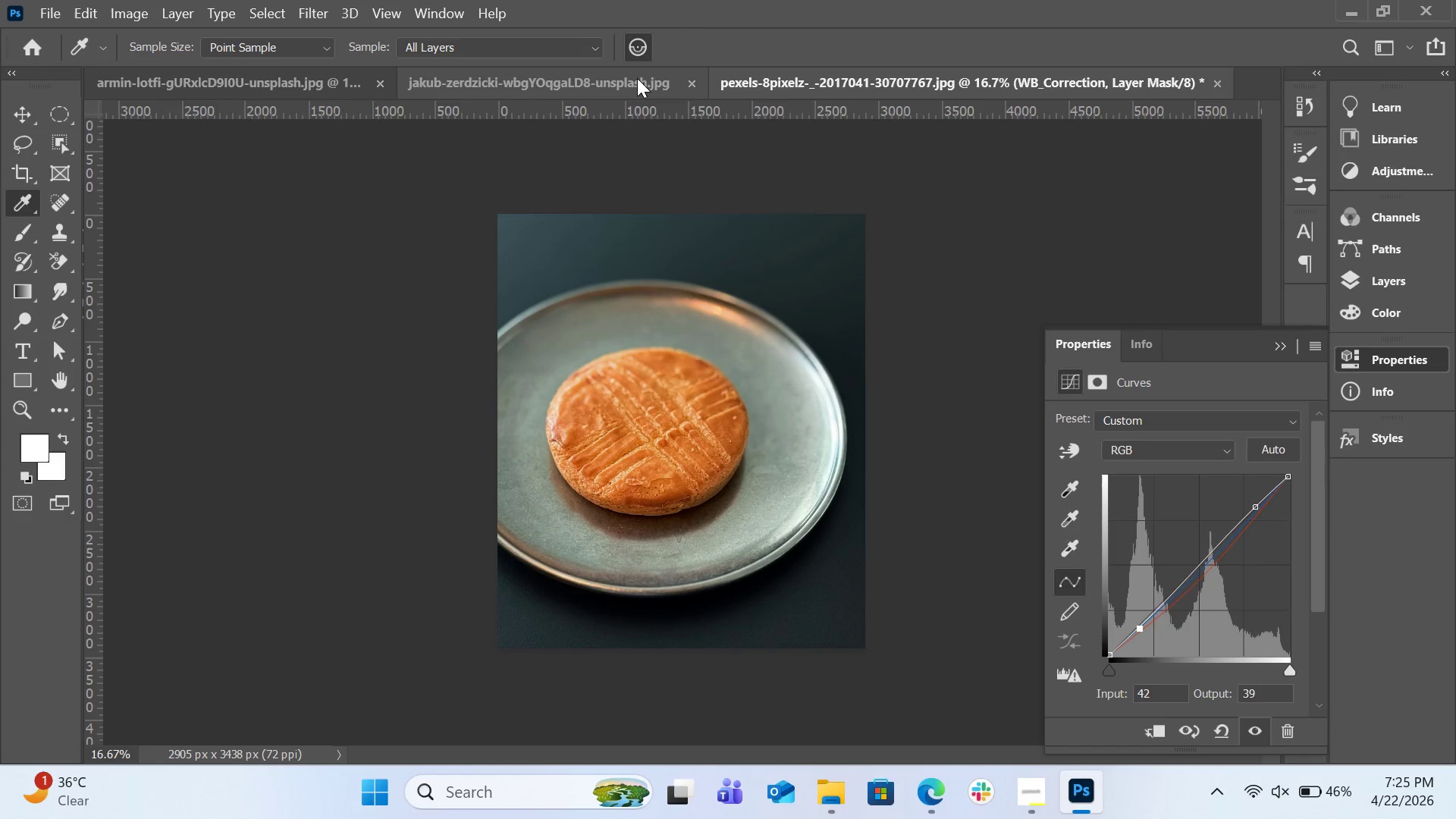 
left_click([637, 78])
 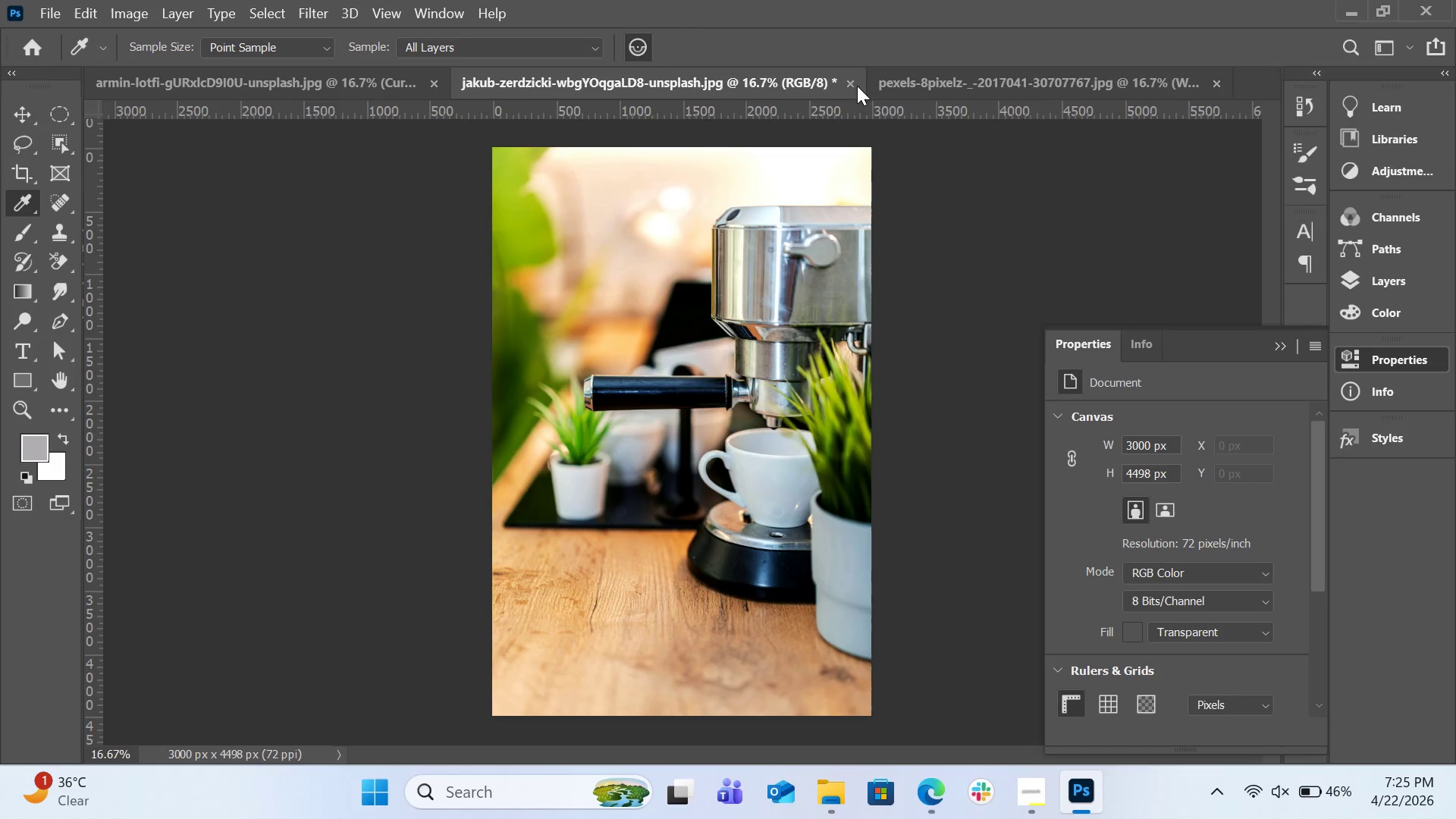 
left_click([927, 87])
 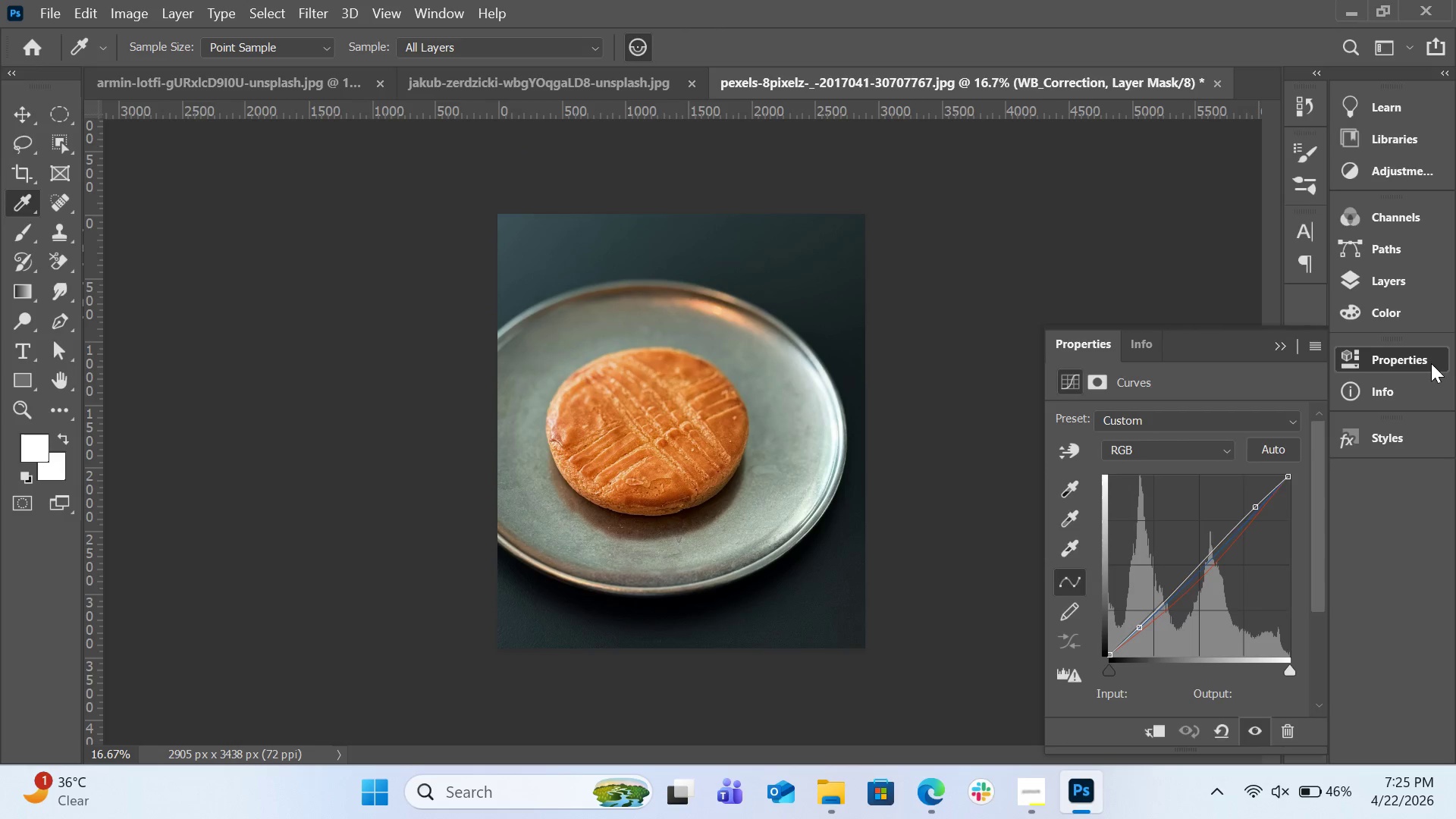 
left_click([1386, 286])
 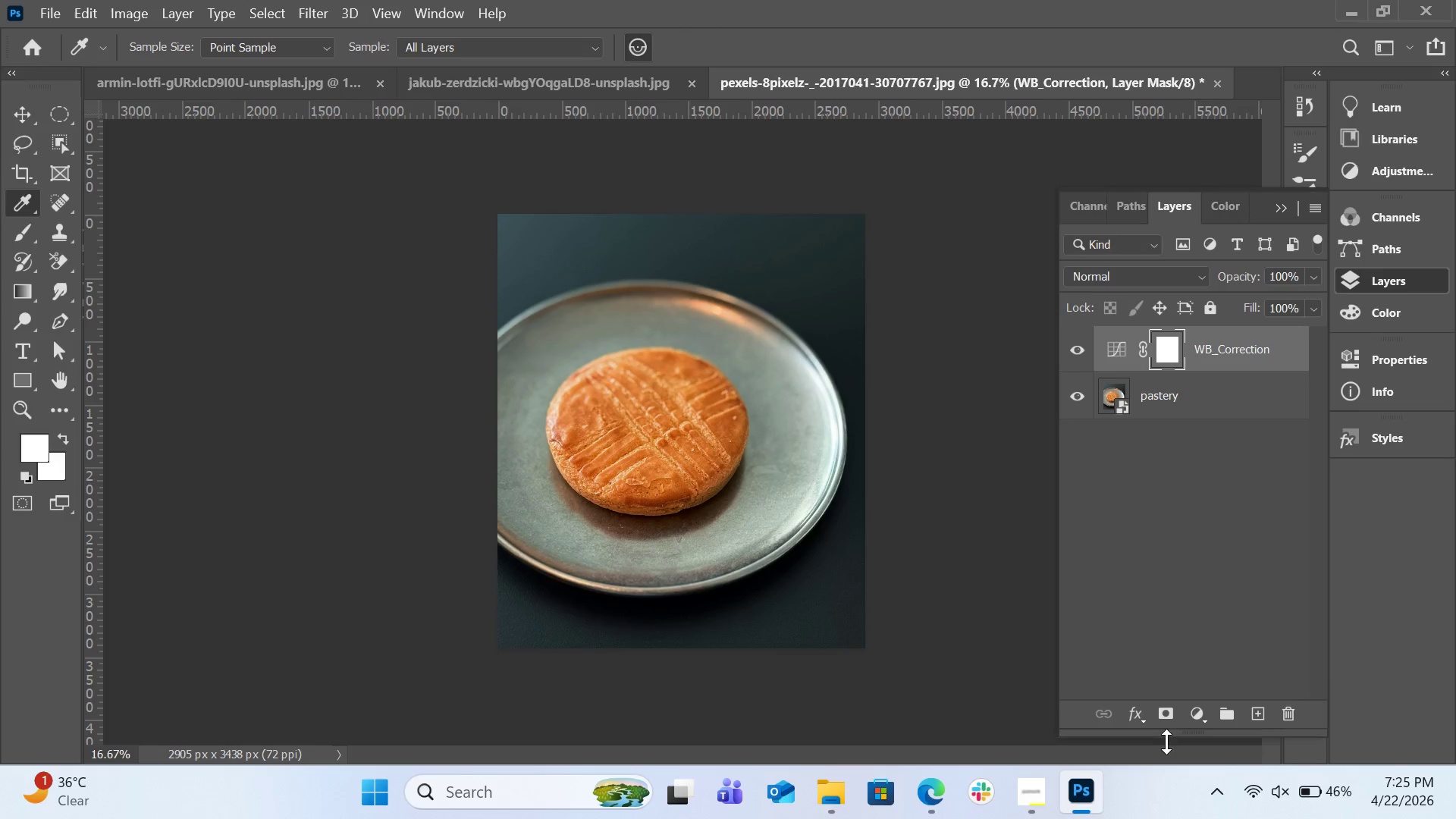 
left_click([1193, 714])
 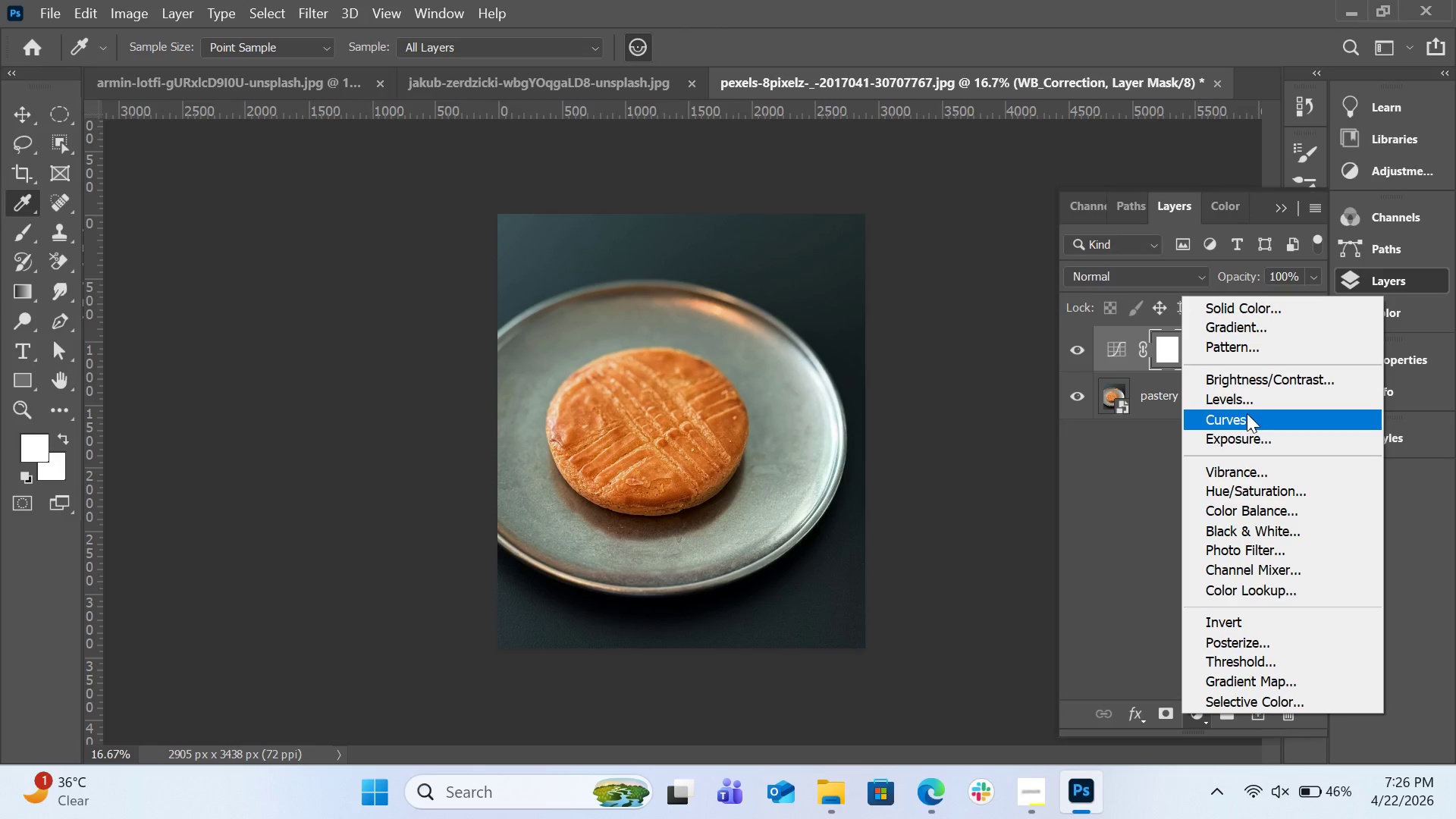 
left_click([1247, 405])
 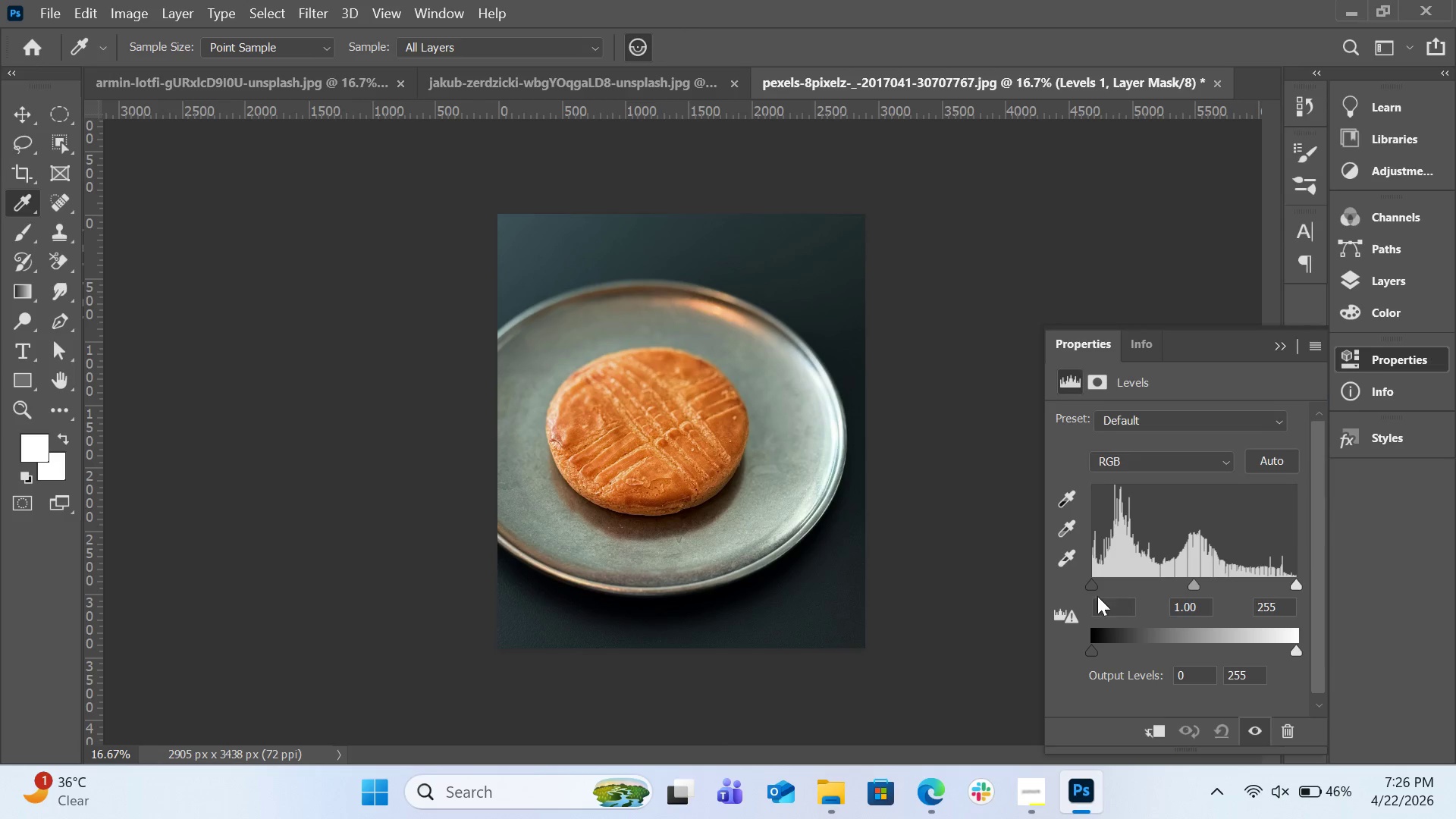 
left_click_drag(start_coordinate=[1091, 588], to_coordinate=[1101, 586])
 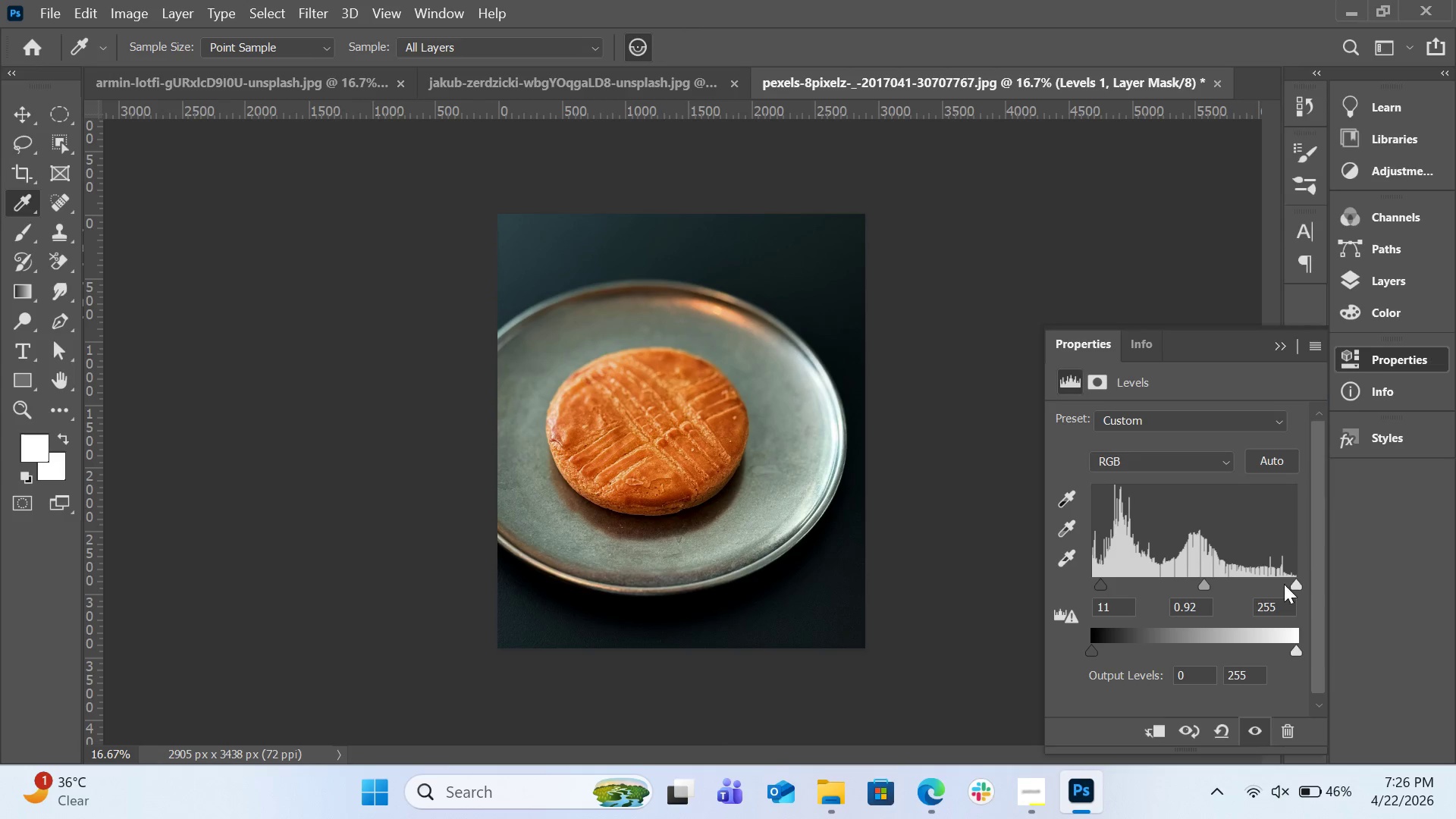 
left_click_drag(start_coordinate=[1298, 583], to_coordinate=[1275, 592])
 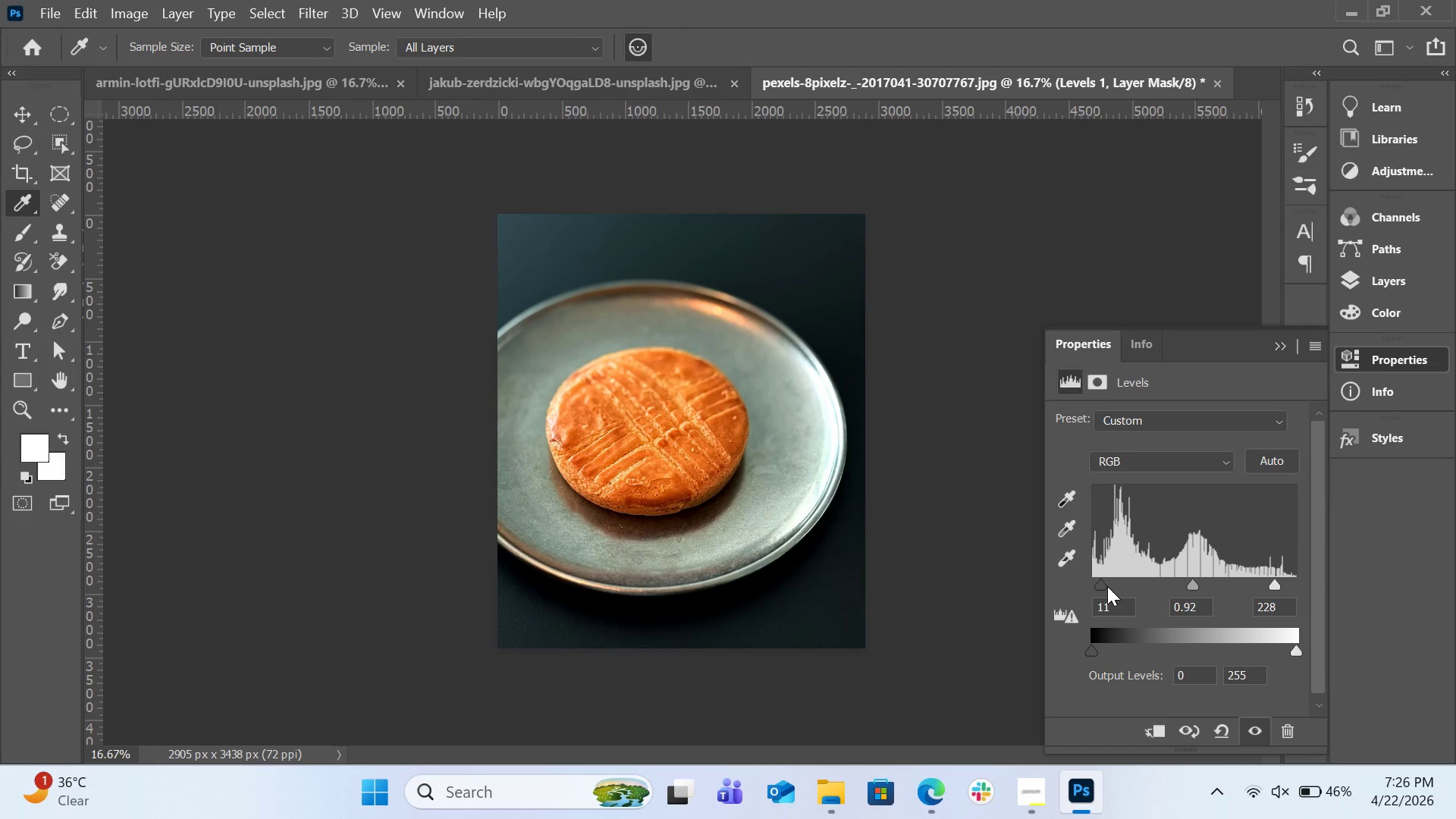 
left_click([1106, 585])
 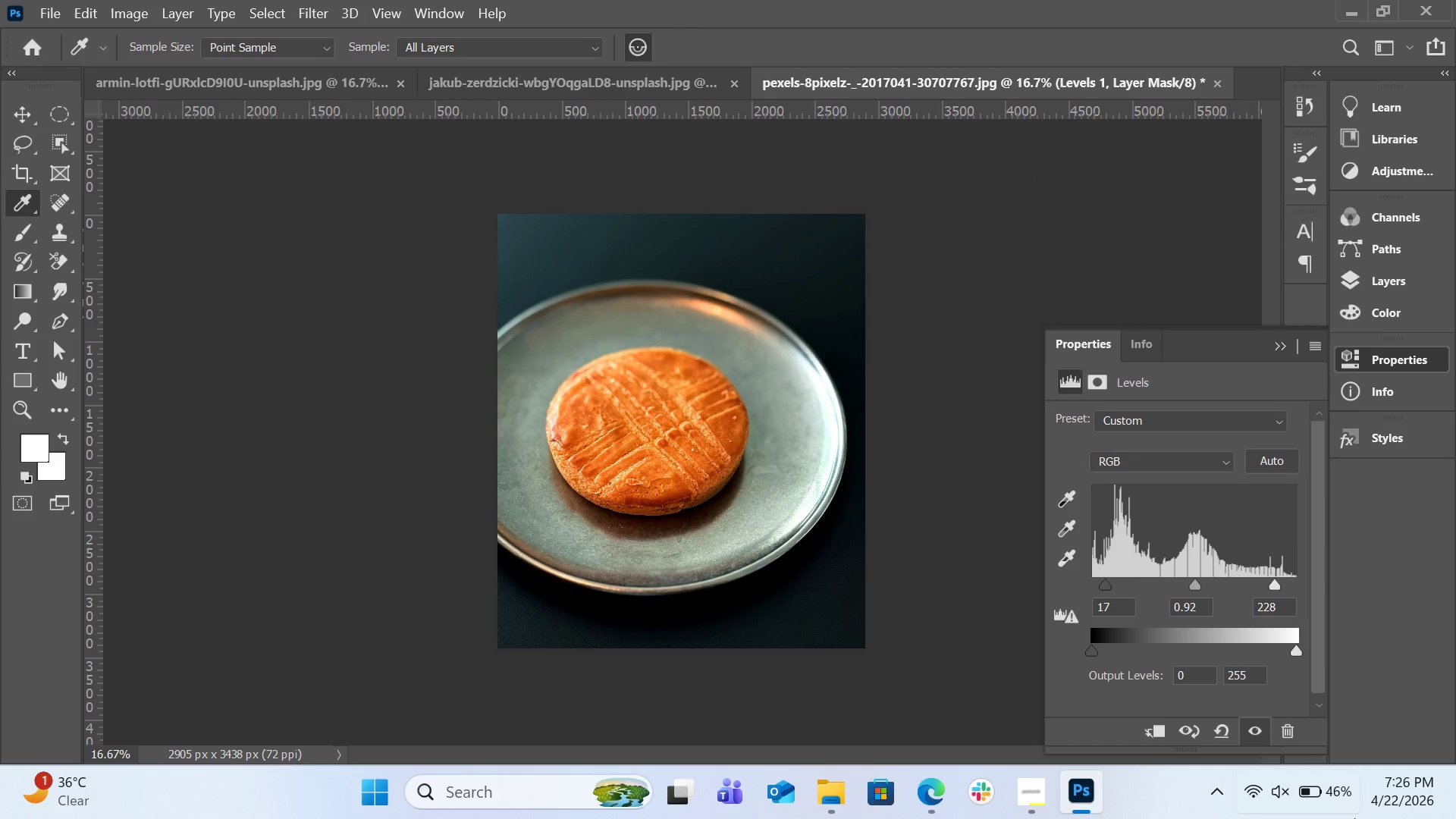 
wait(6.45)
 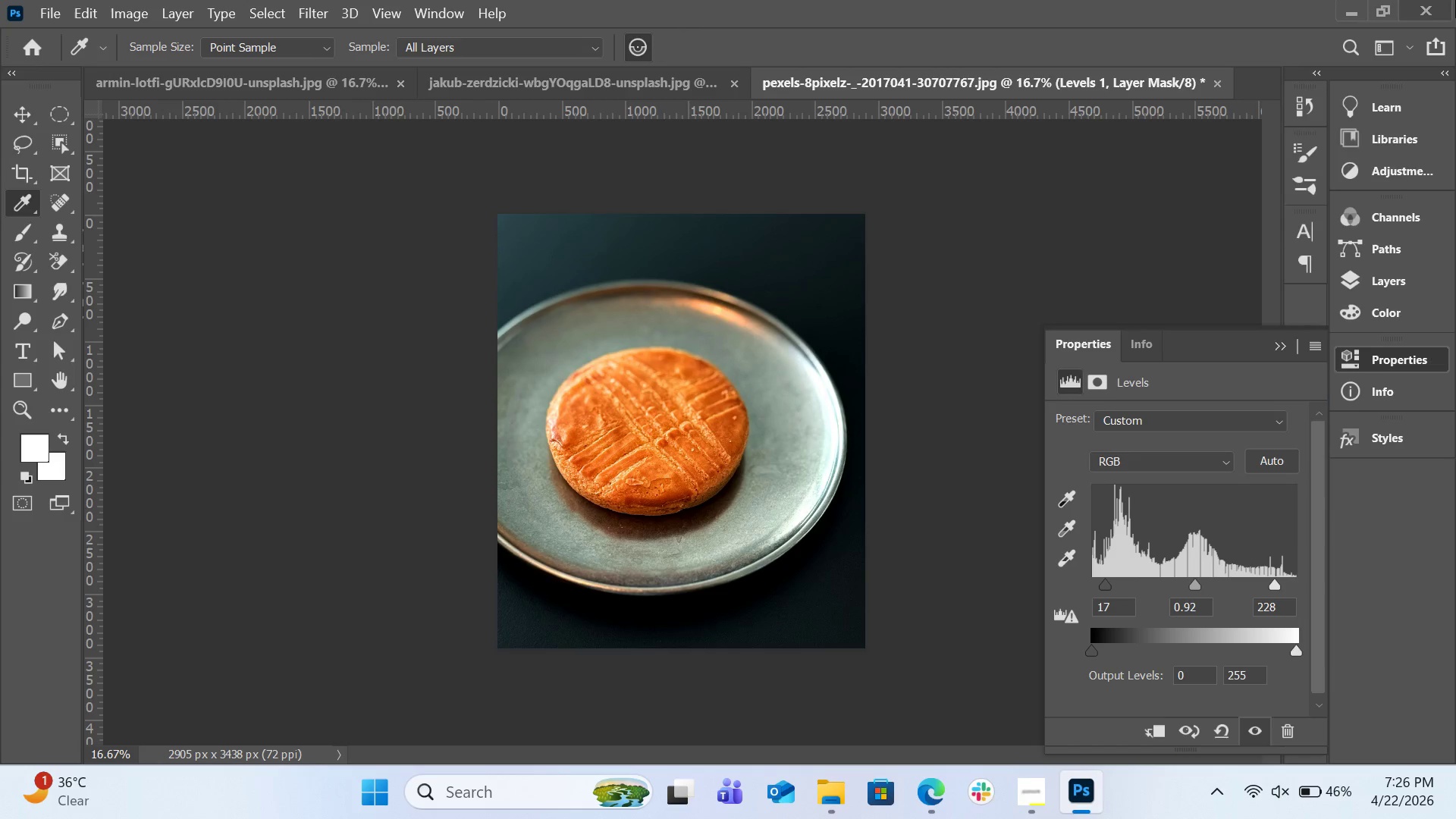 
left_click([1402, 289])
 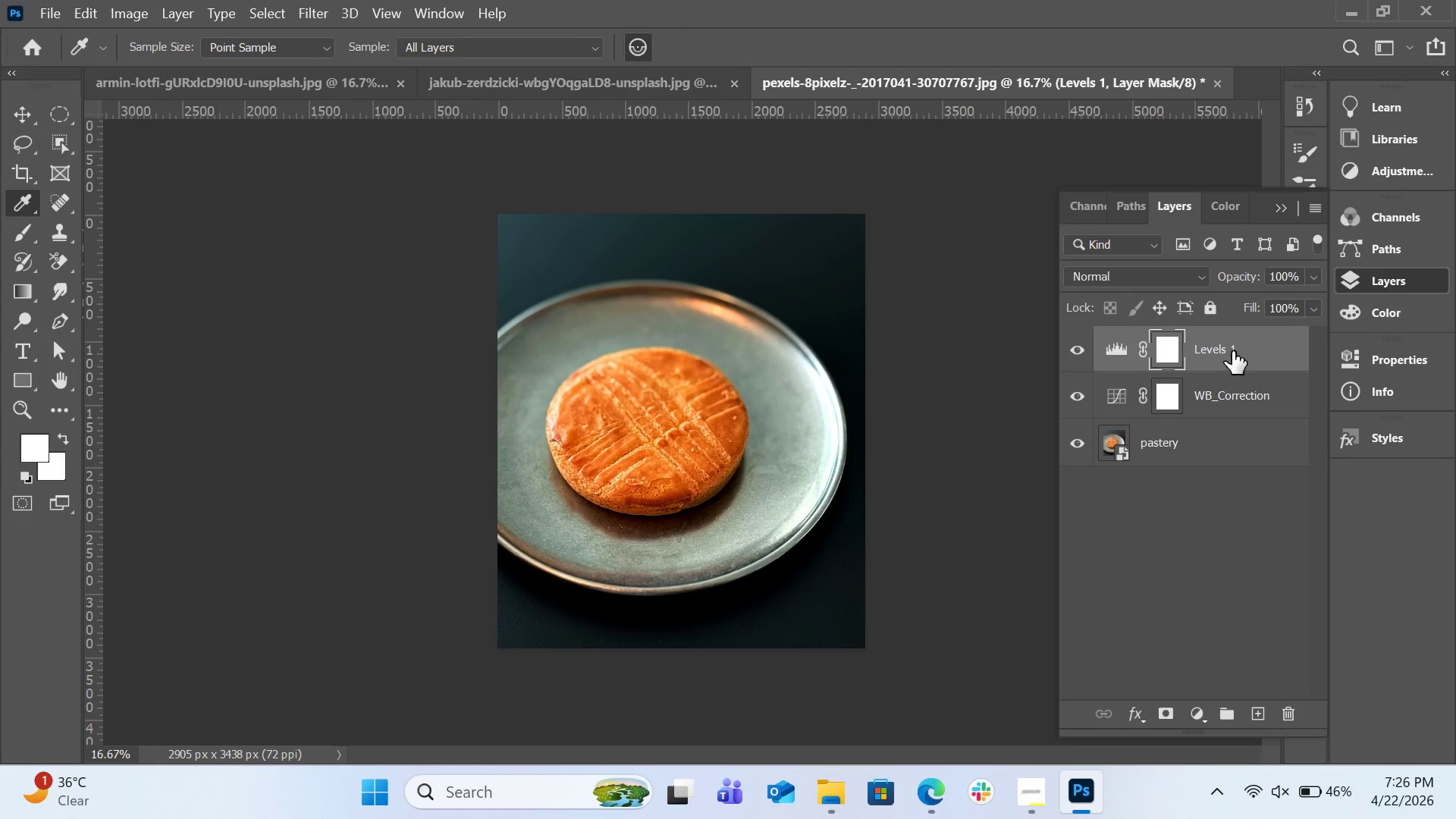 
double_click([1232, 351])
 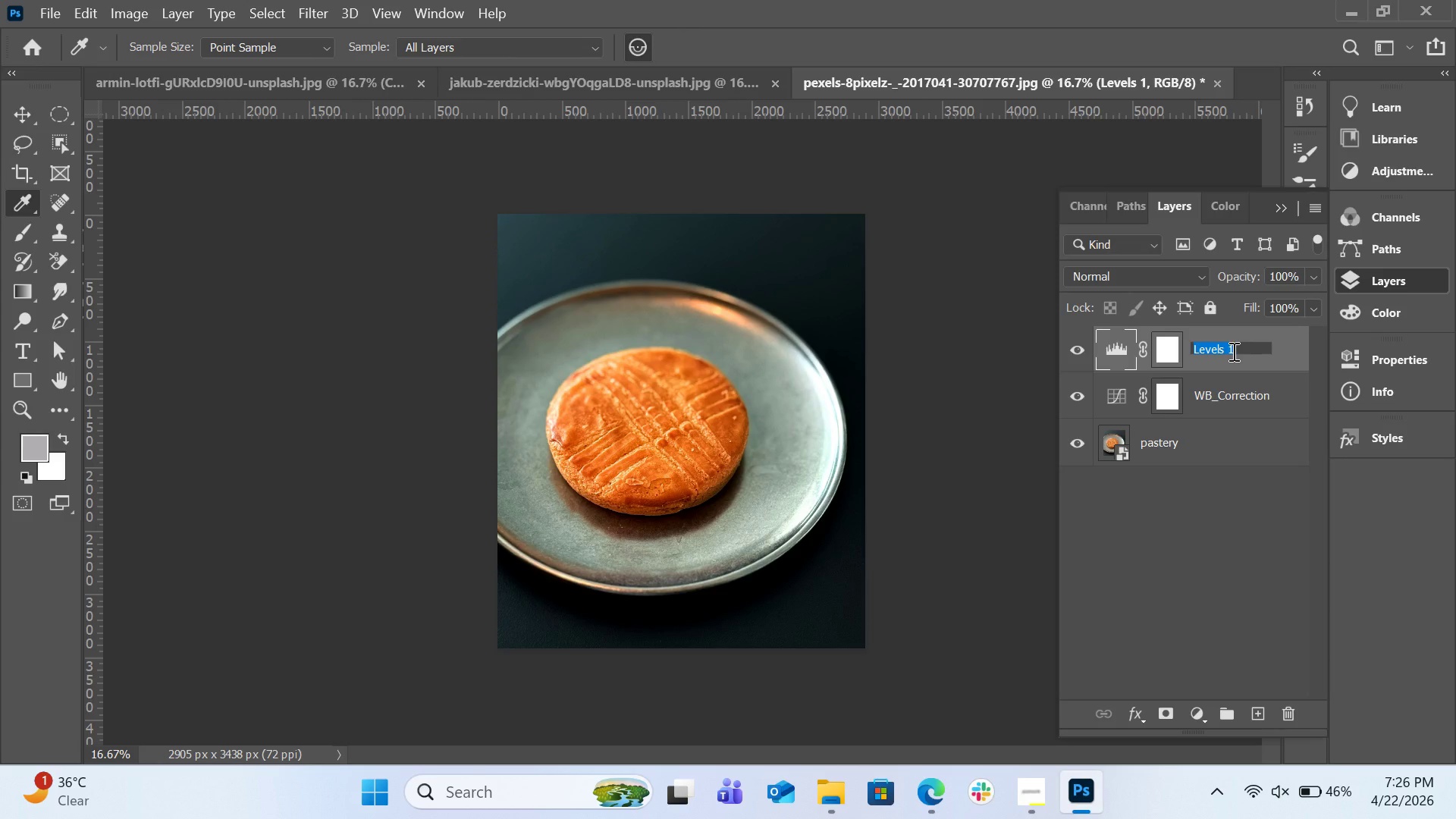 
wait(15.05)
 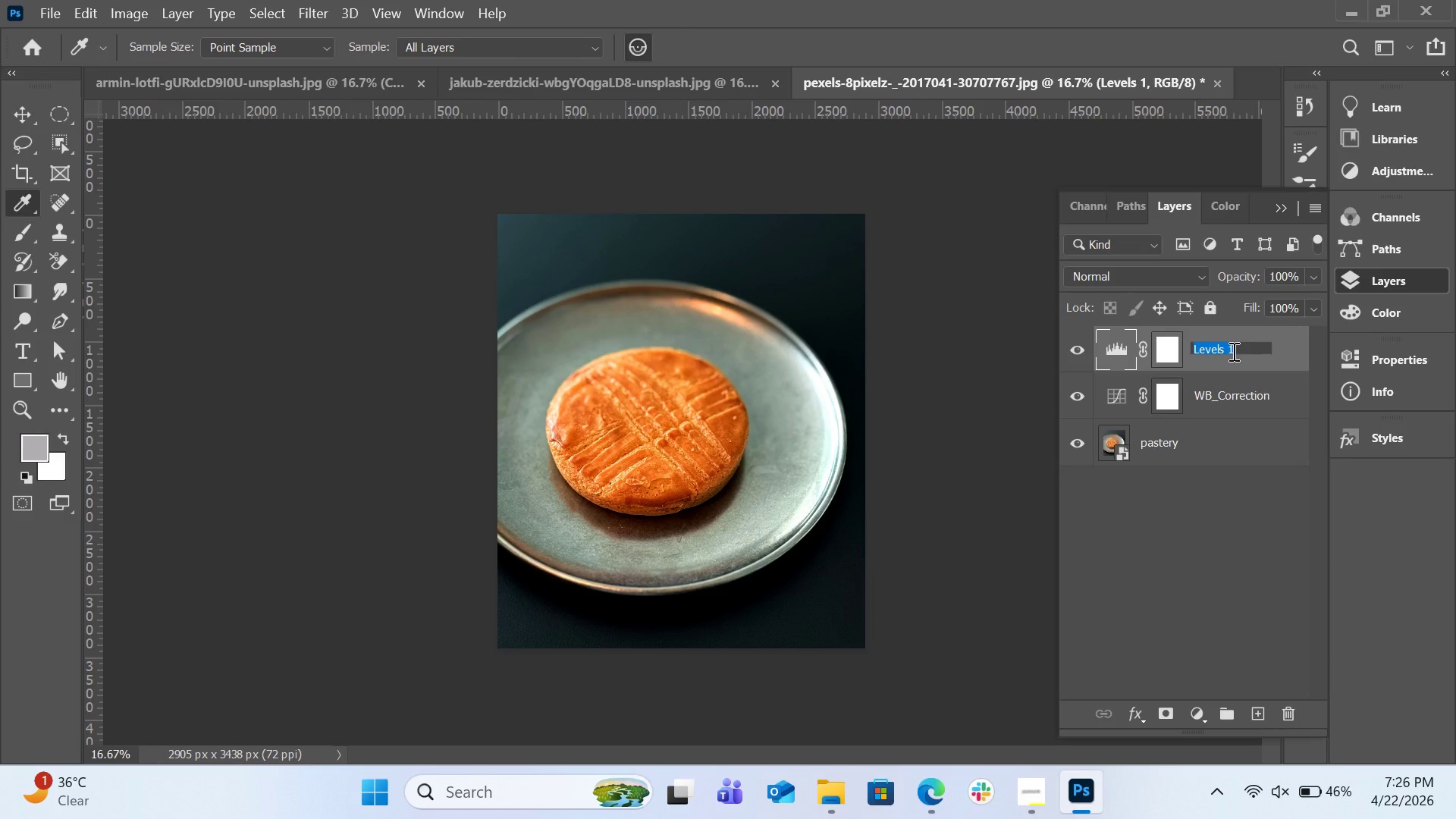 
type(Contrast_Fix)
 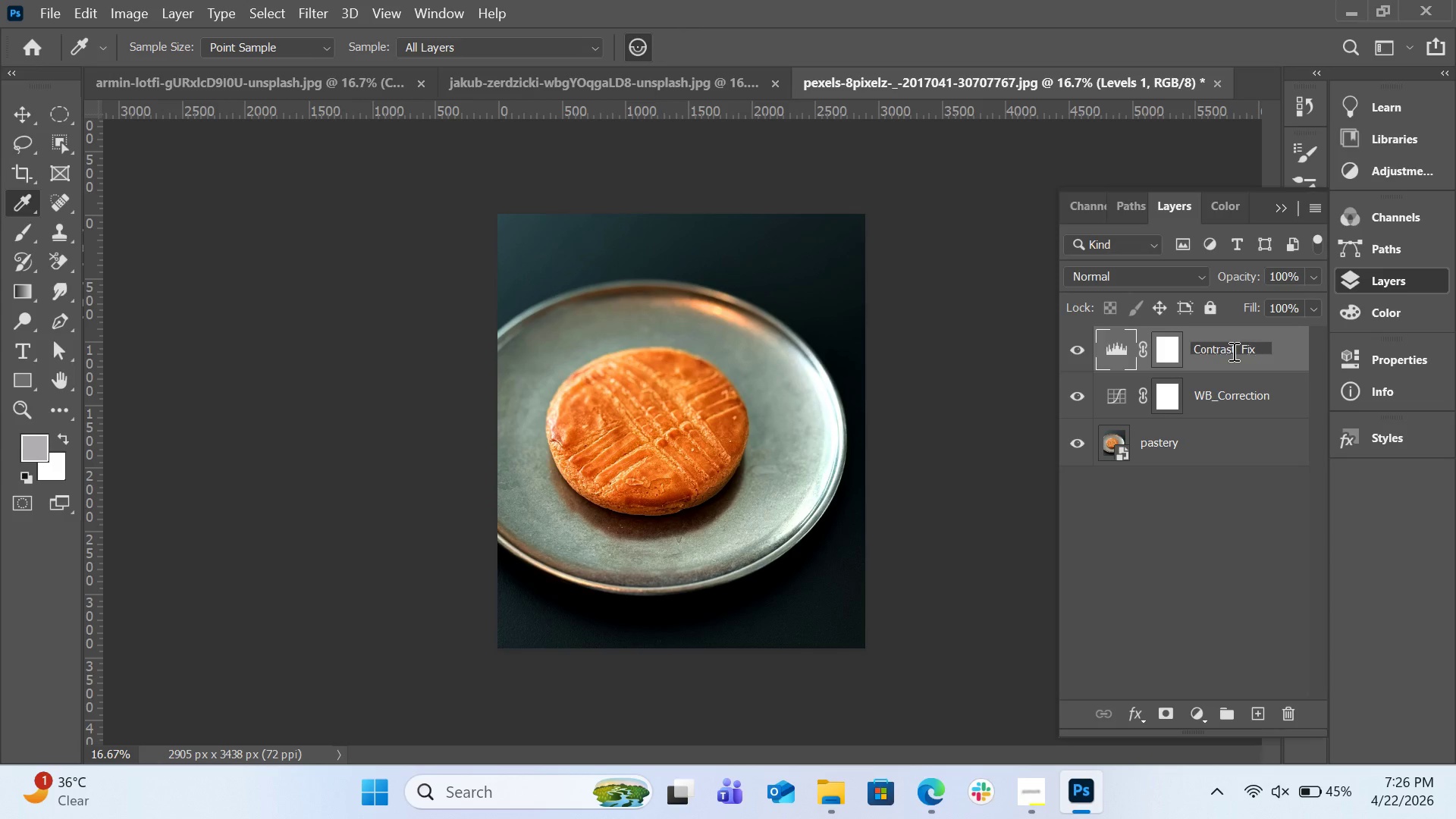 
key(Enter)
 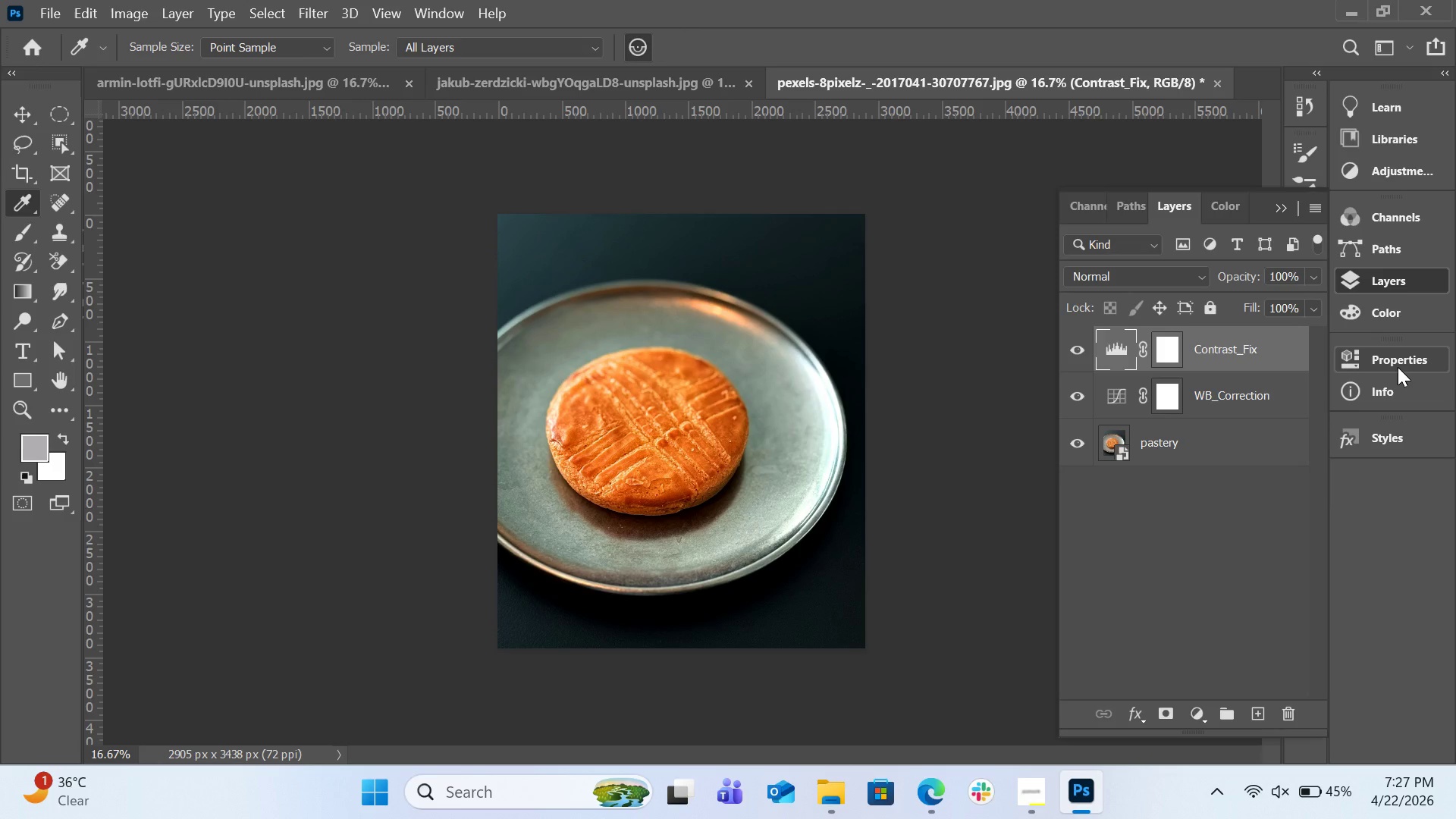 
wait(17.62)
 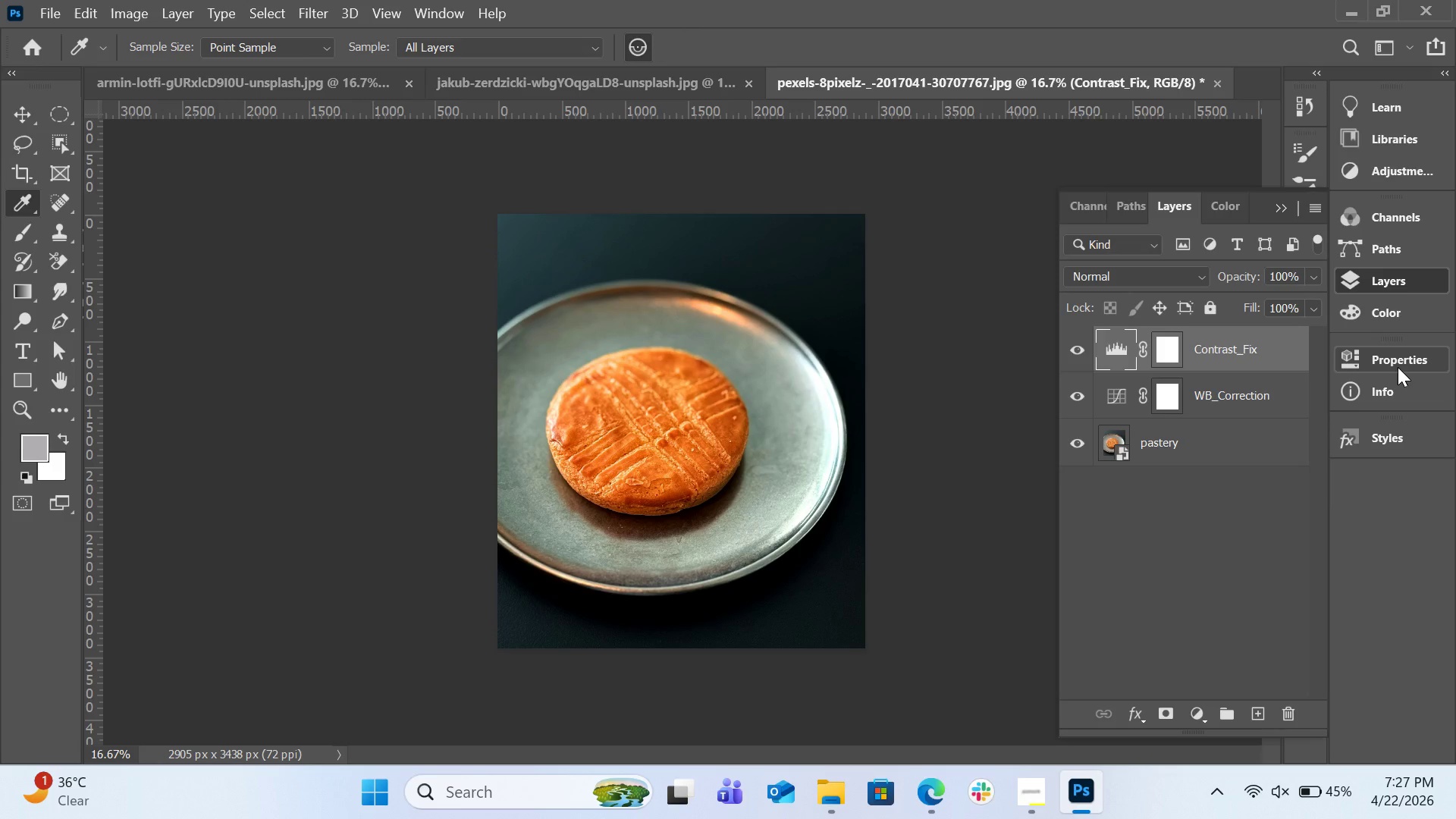 
left_click([1209, 720])
 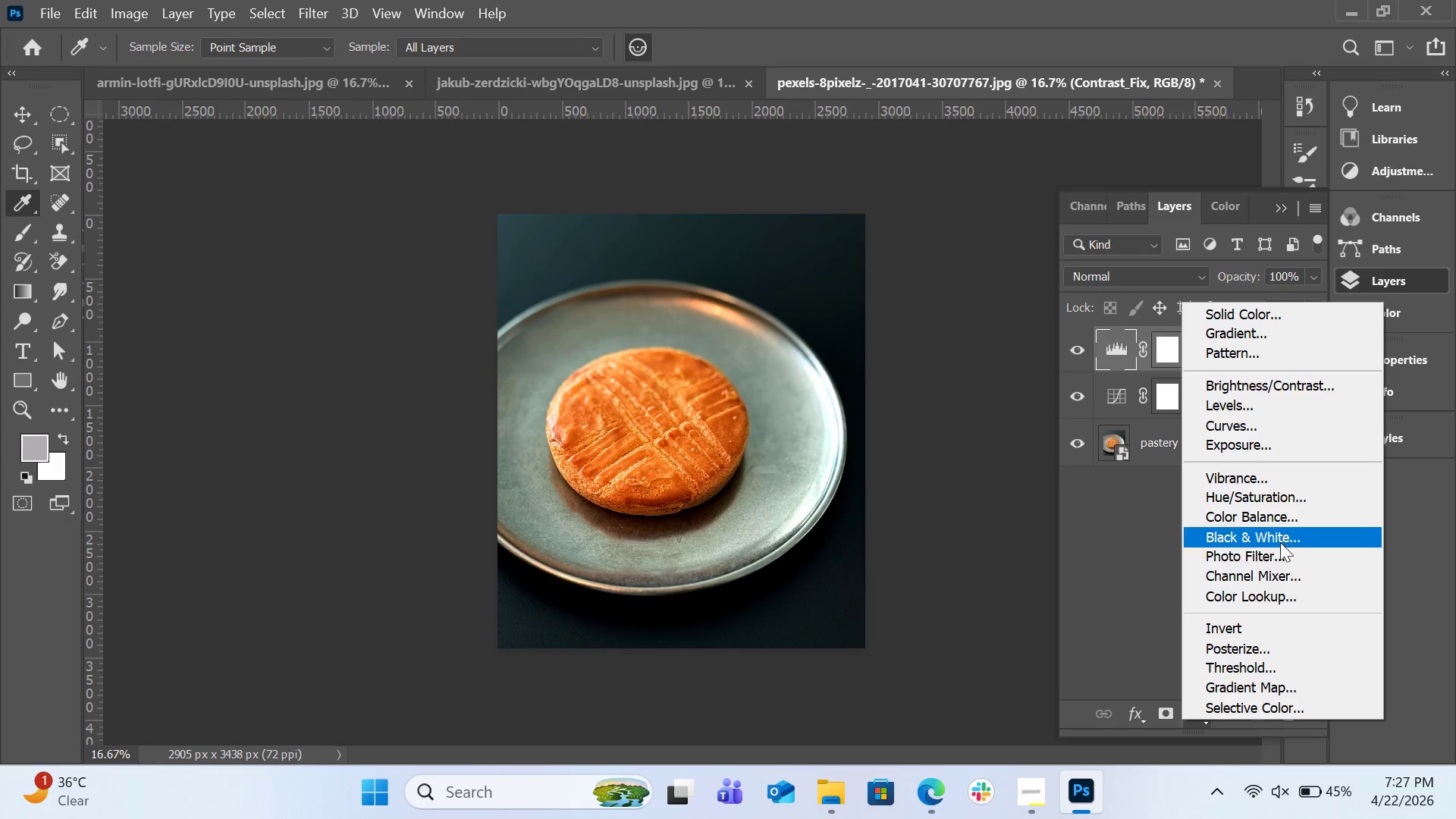 
left_click([1290, 509])
 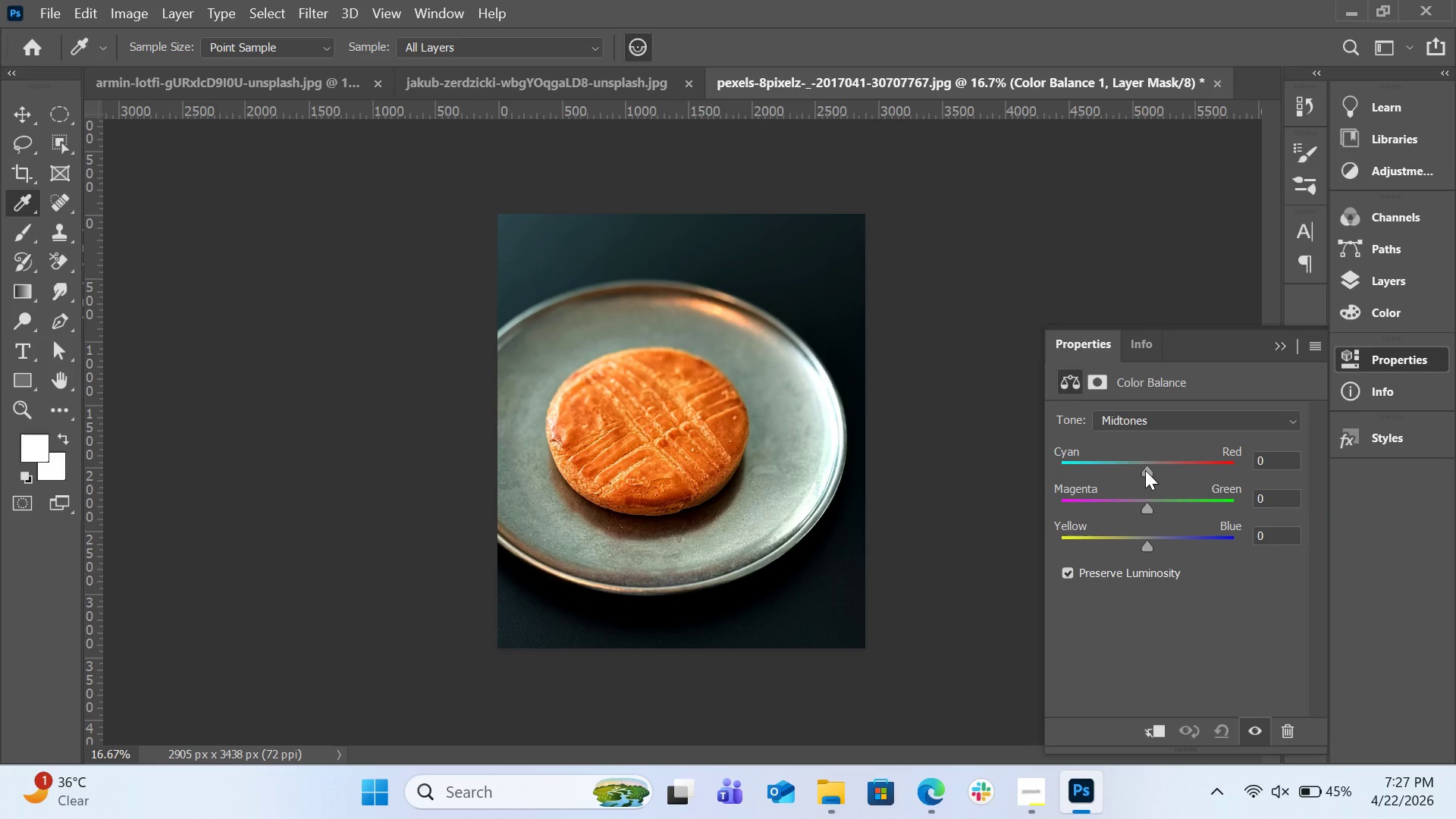 
wait(6.33)
 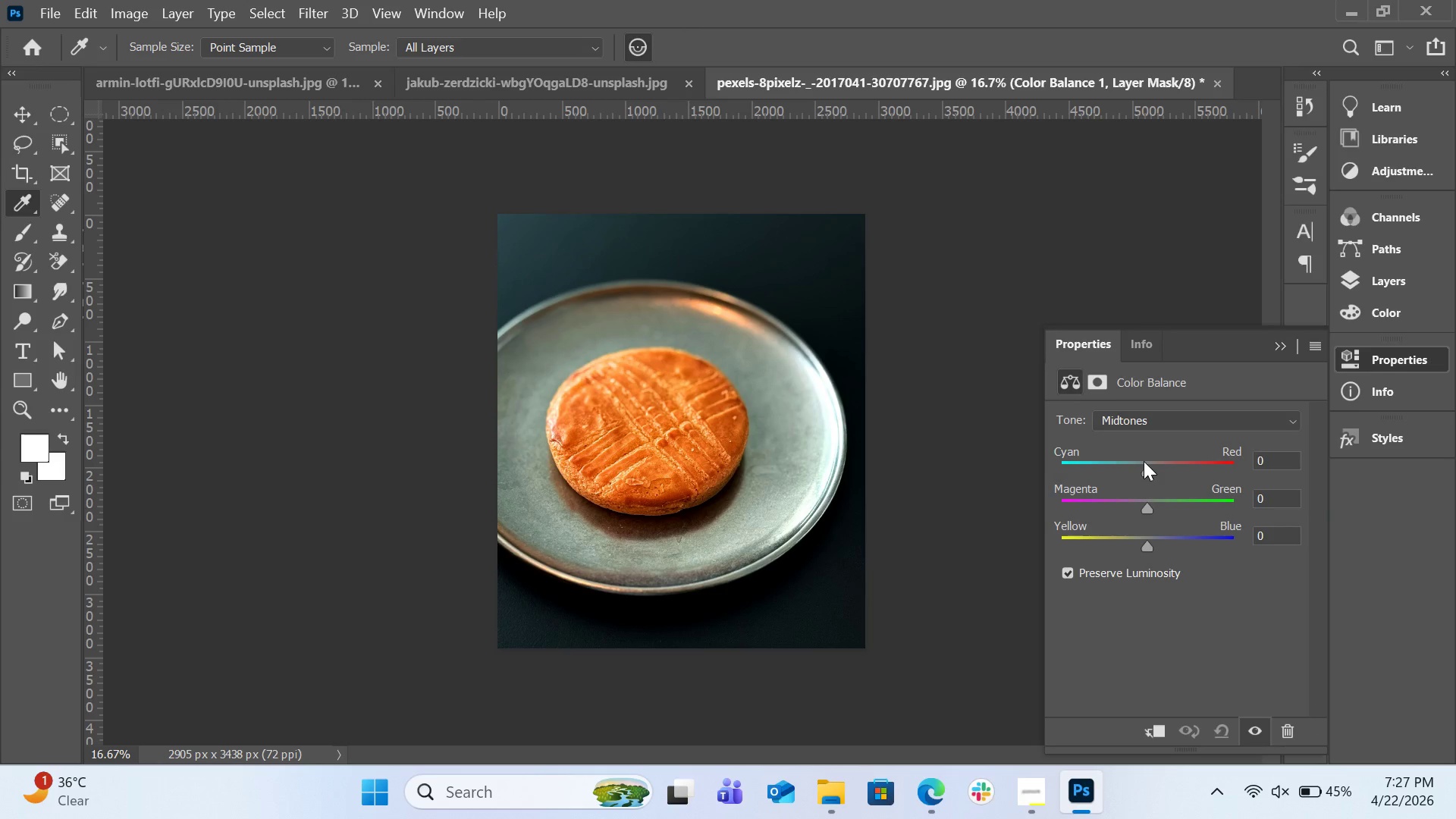 
left_click_drag(start_coordinate=[1145, 470], to_coordinate=[1133, 481])
 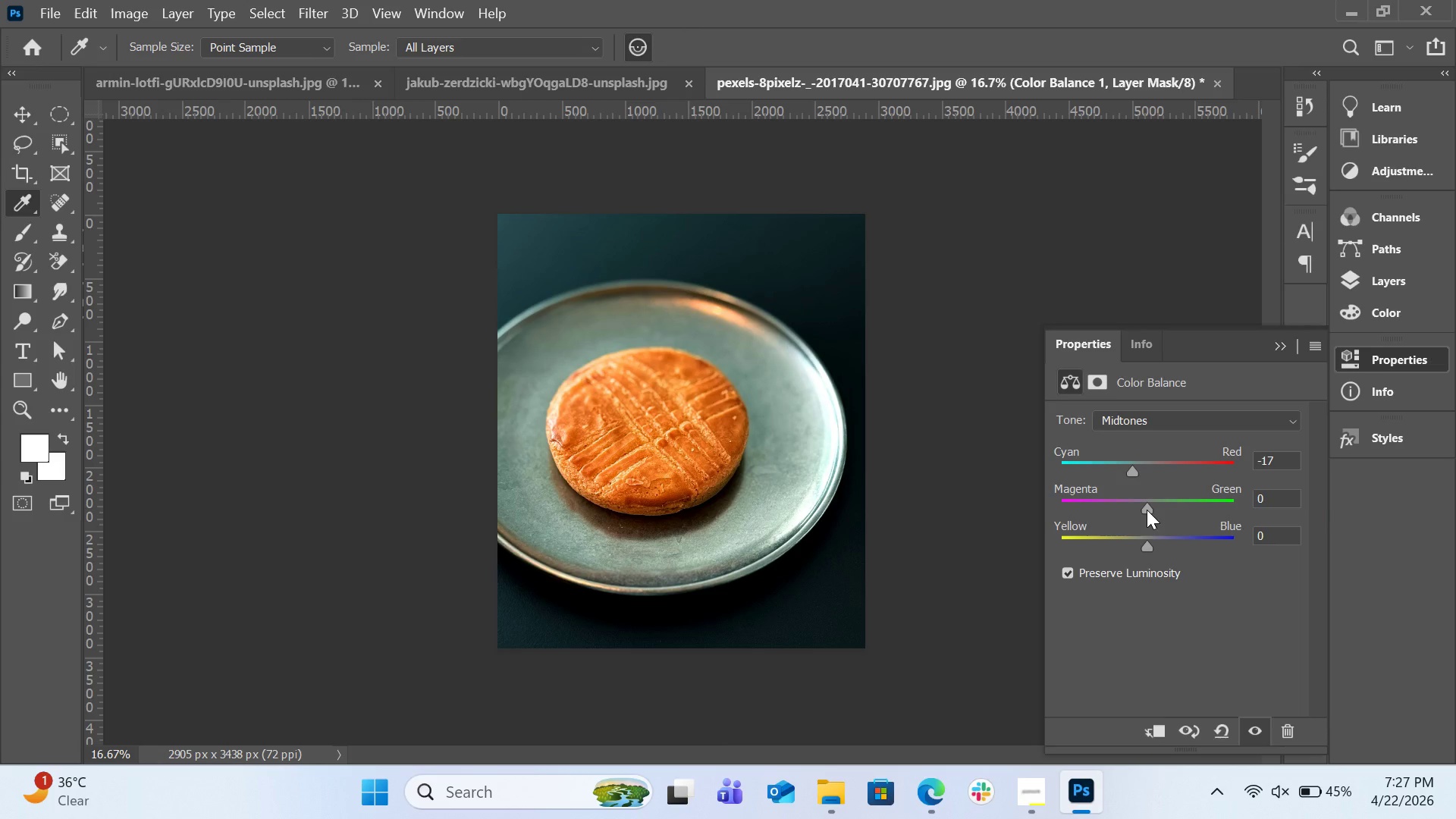 
left_click_drag(start_coordinate=[1147, 510], to_coordinate=[1144, 515])
 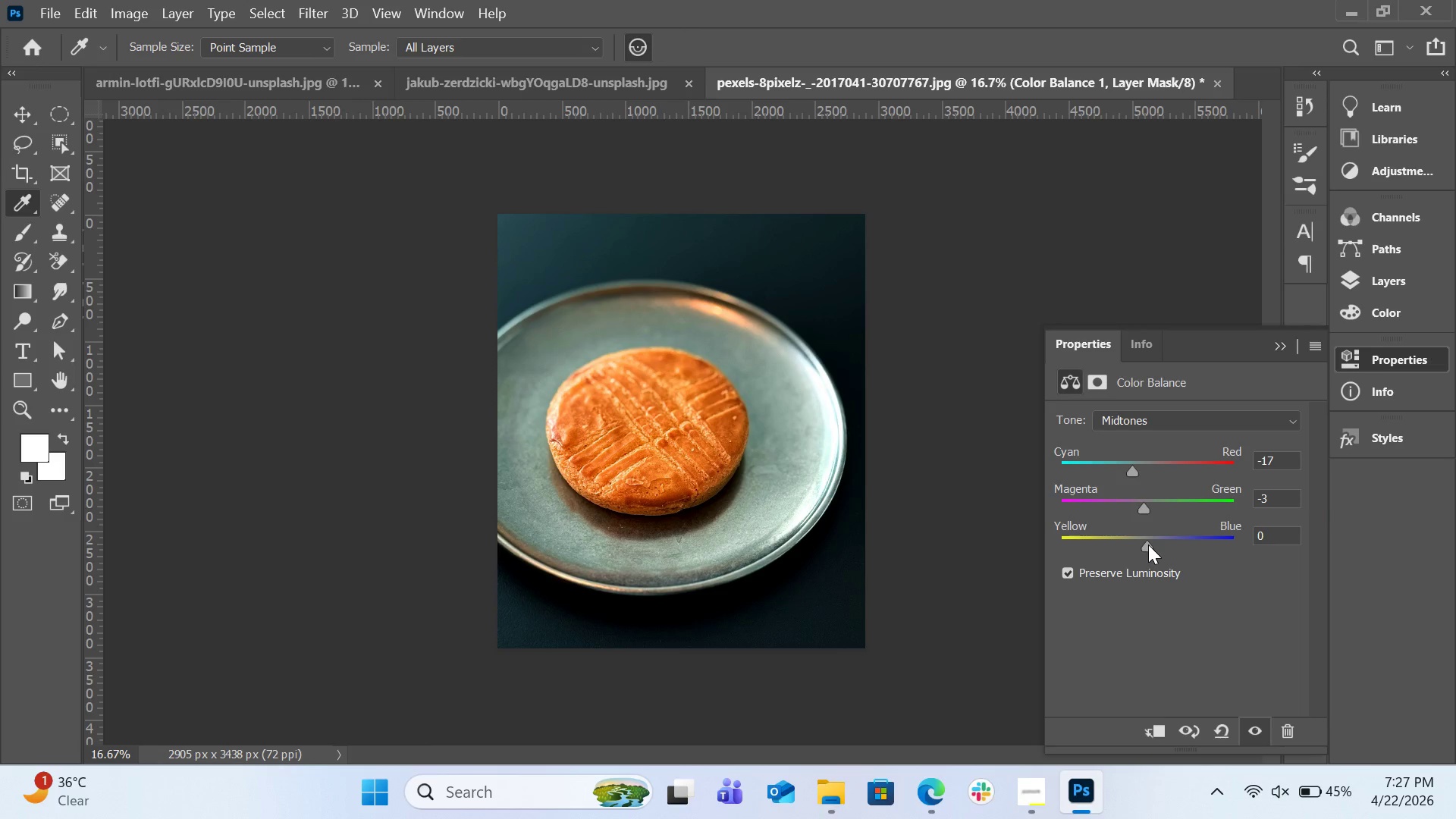 
left_click_drag(start_coordinate=[1148, 544], to_coordinate=[1149, 549])
 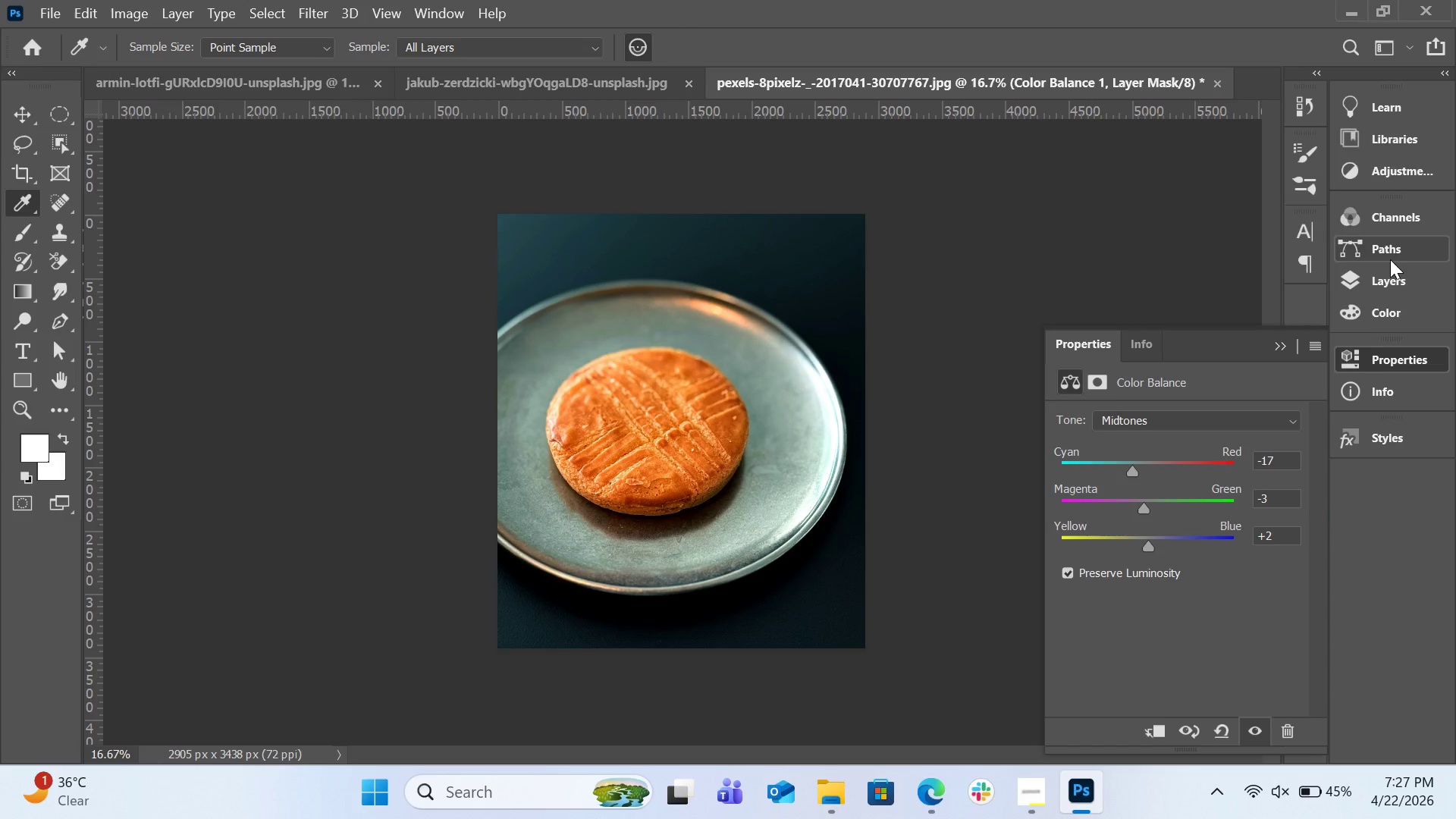 
left_click([1393, 275])
 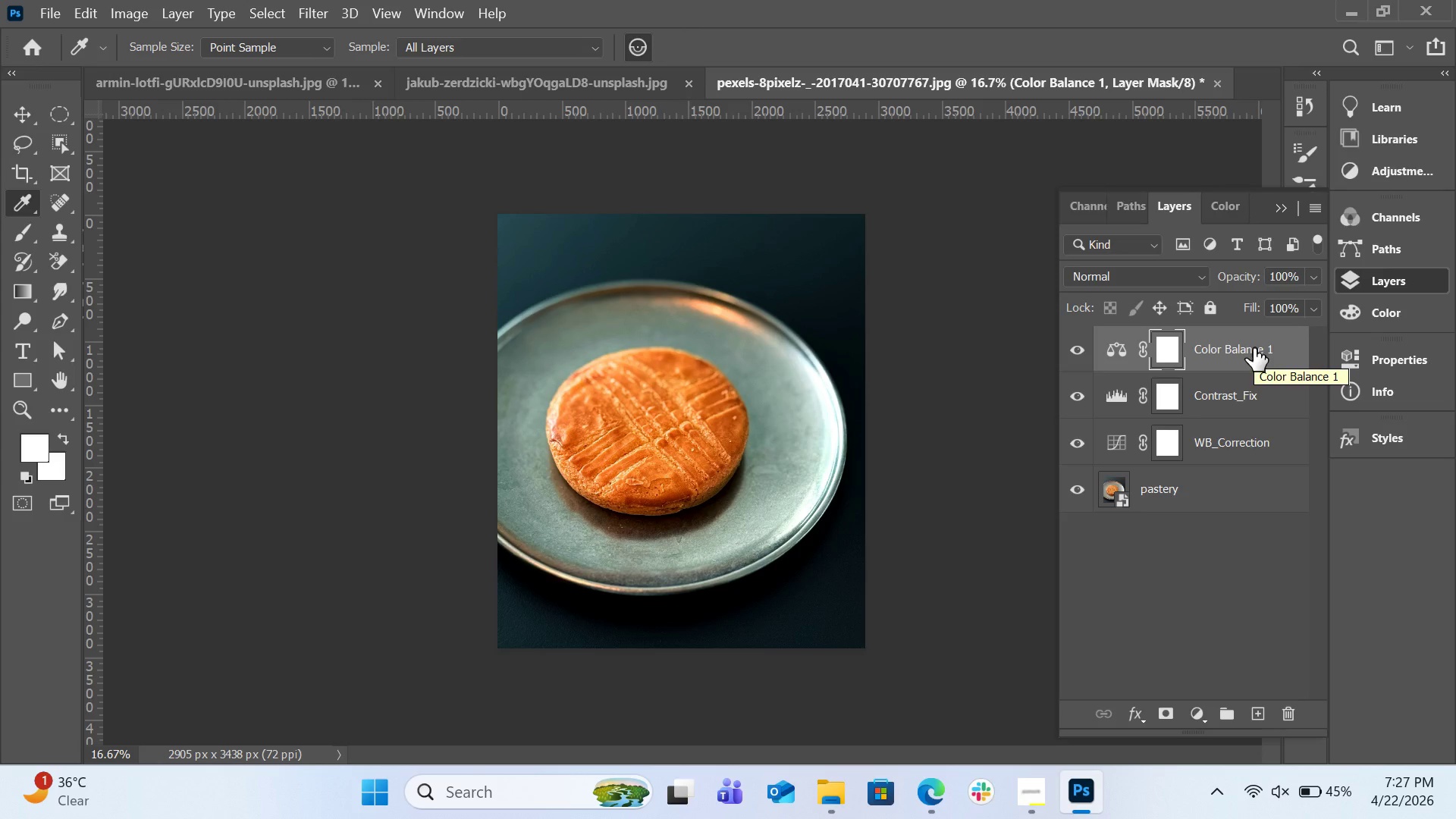 
wait(13.22)
 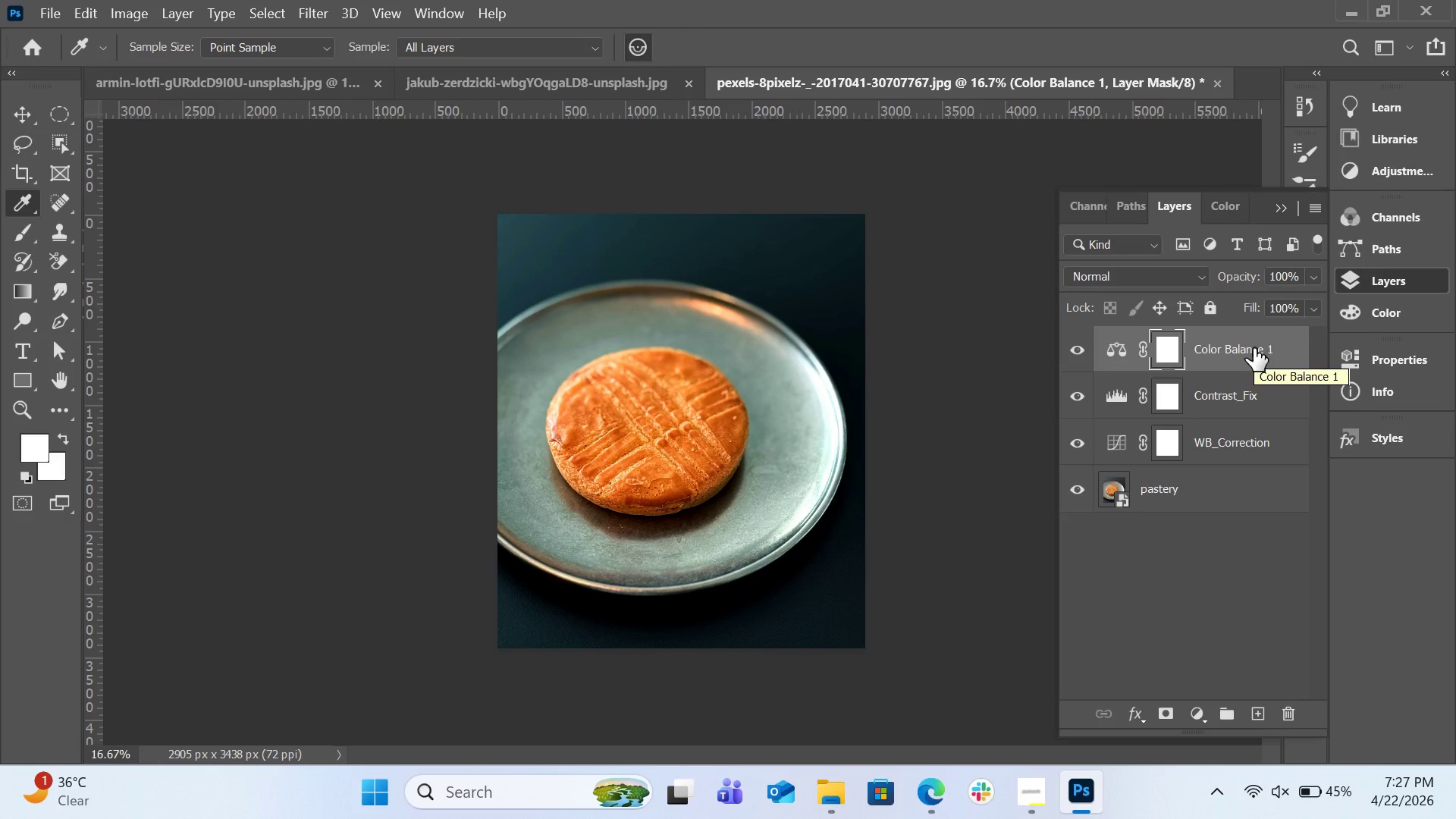 
double_click([1254, 348])
 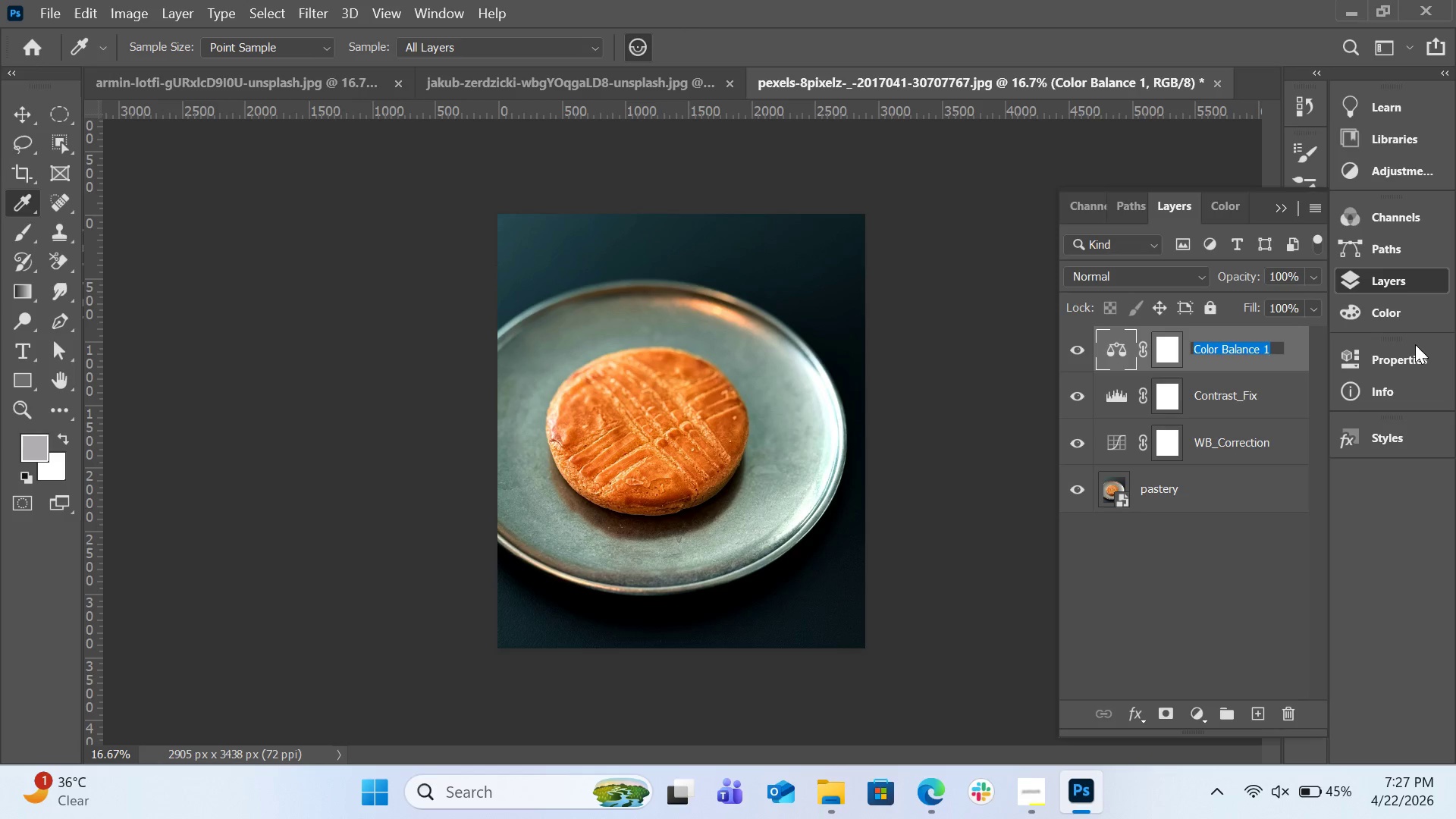 
type(Color_Balance)
 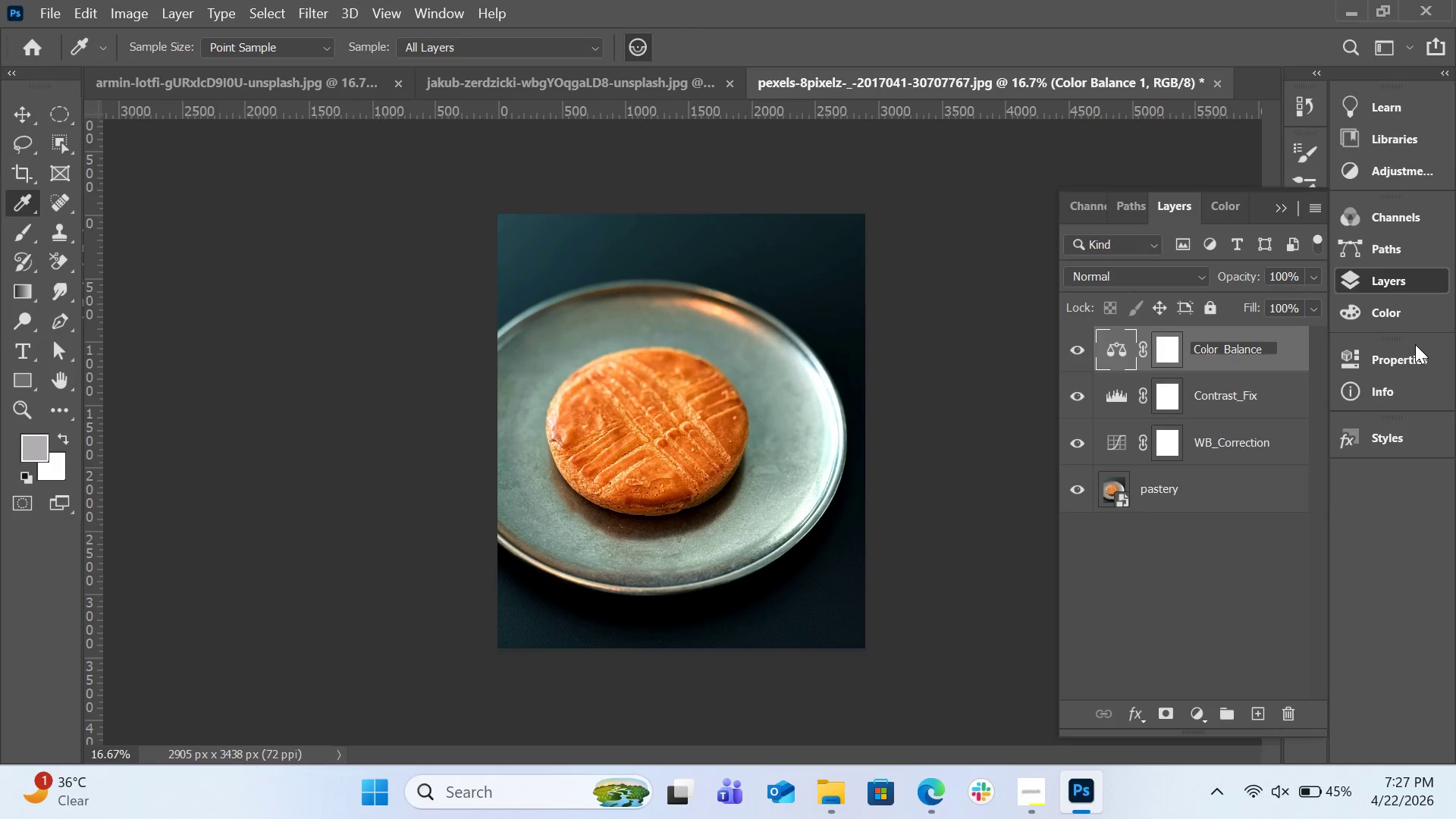 
left_click([1139, 542])
 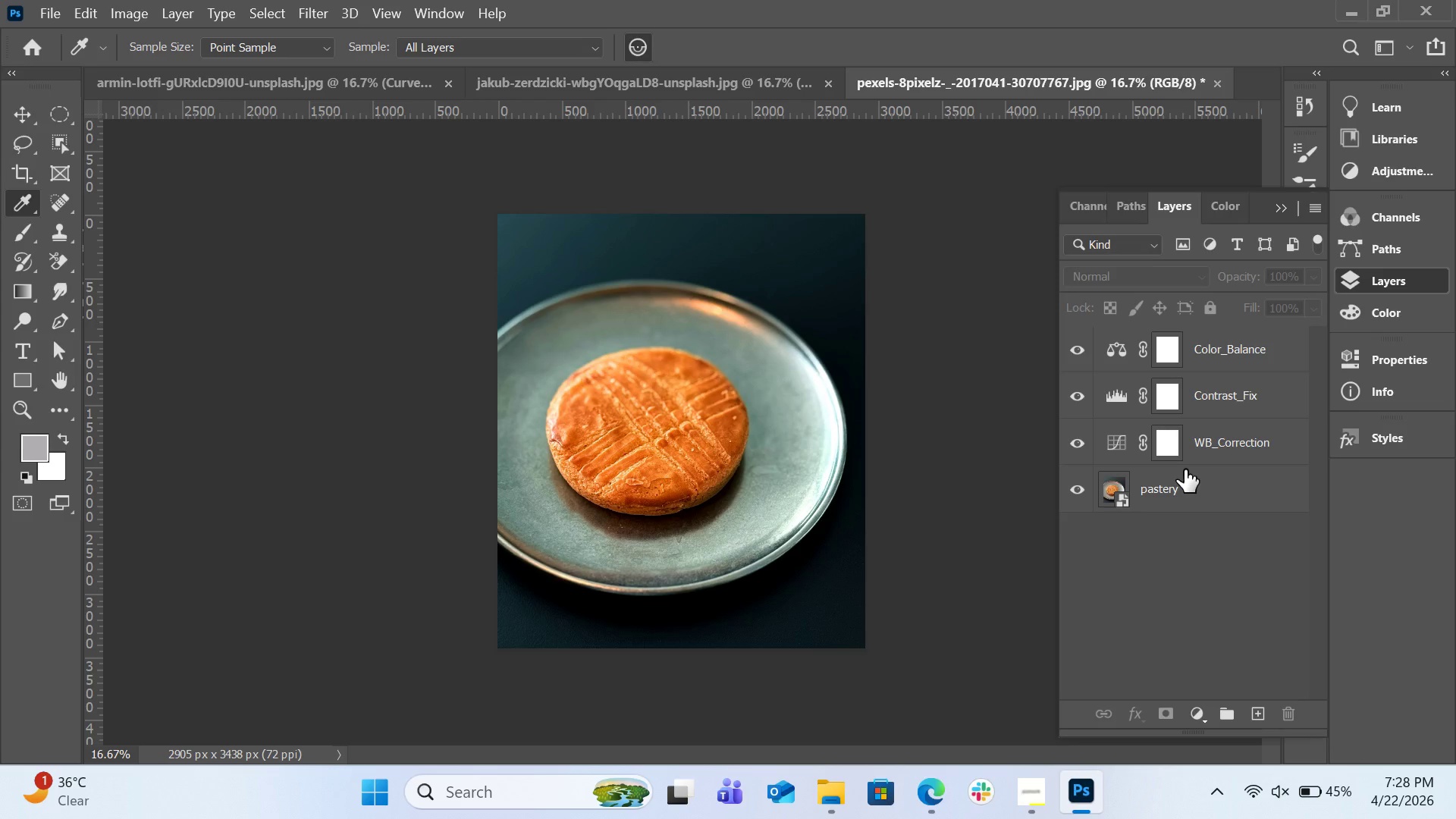 
wait(46.7)
 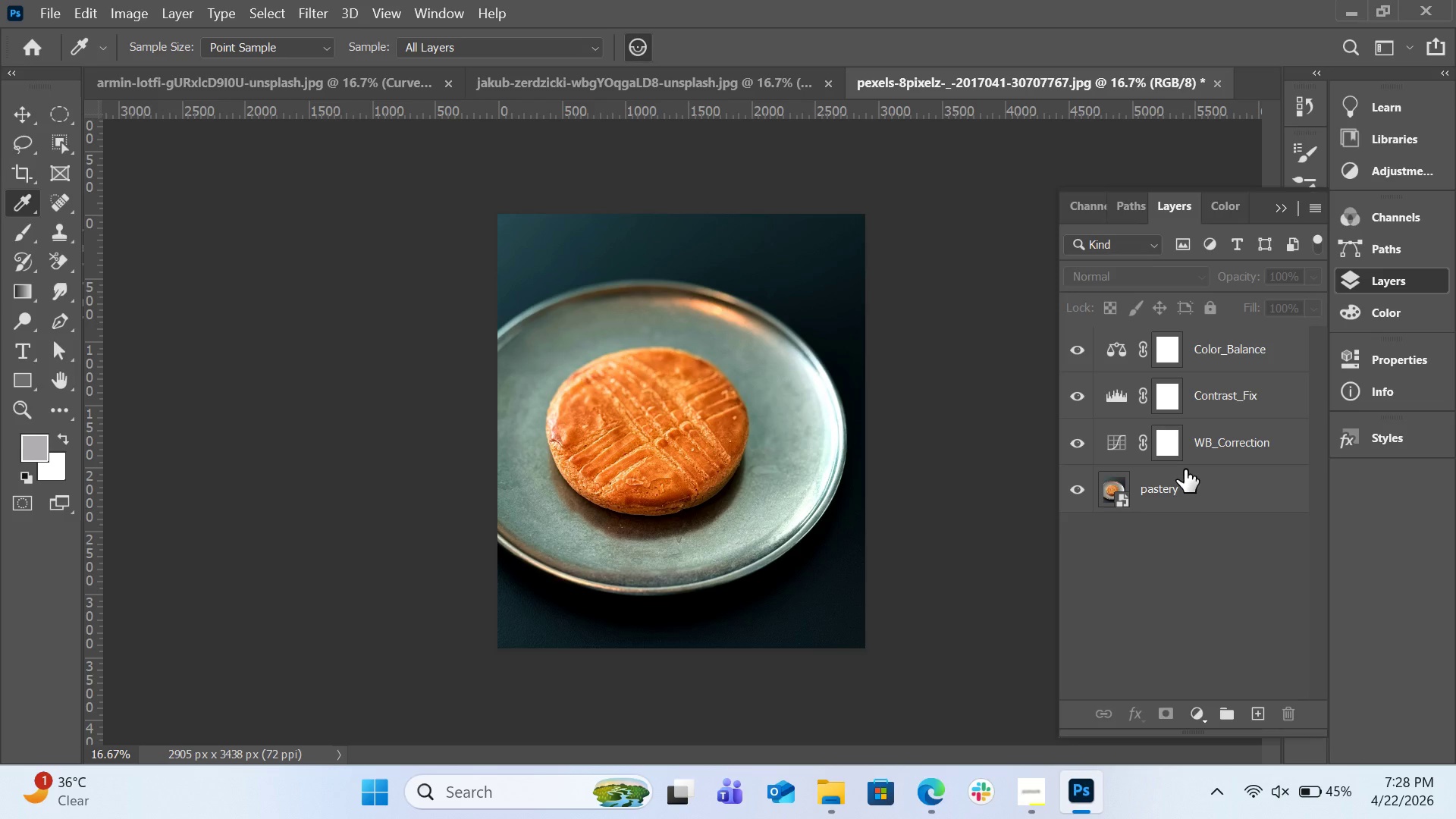 
left_click([58, 10])
 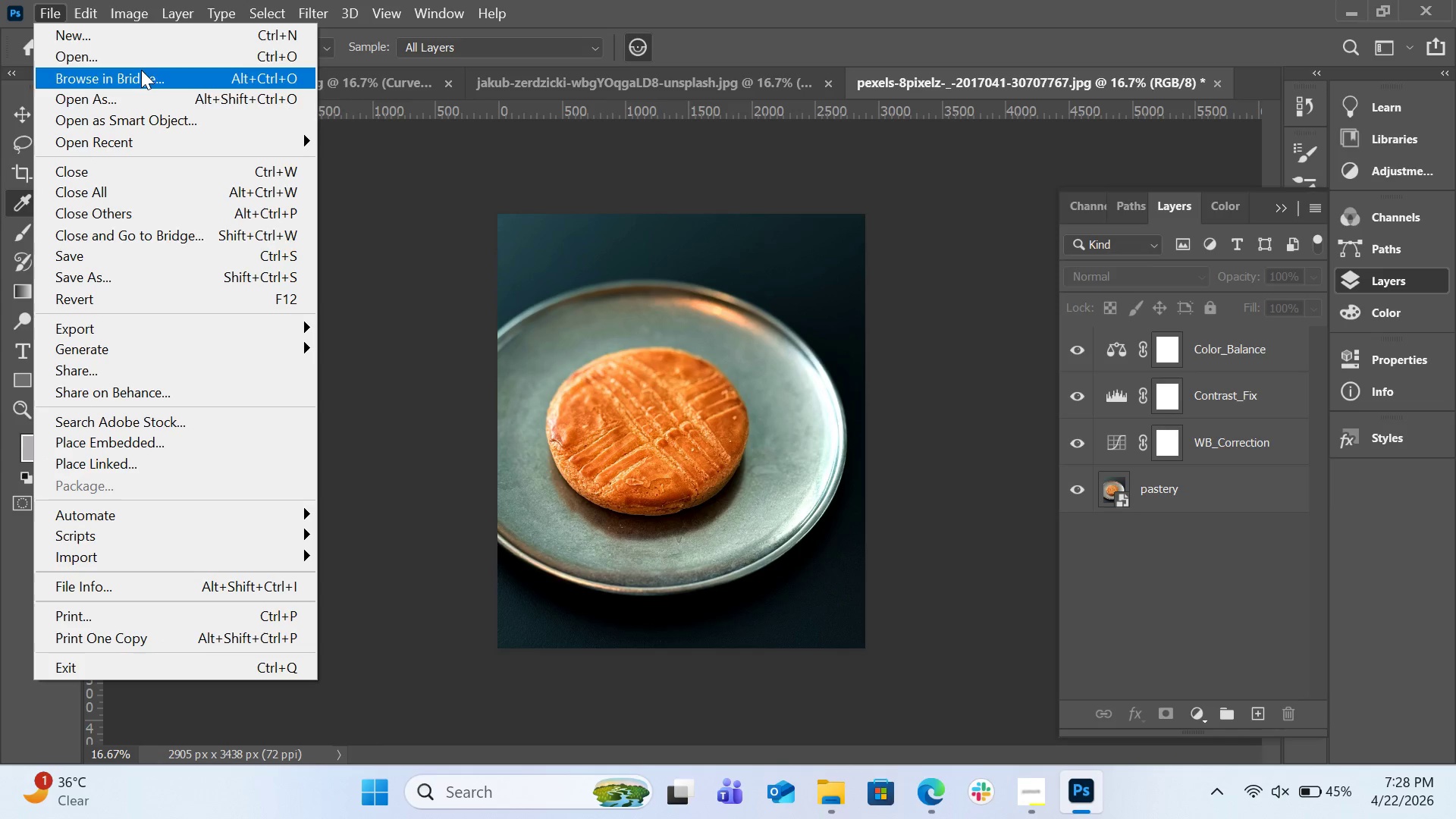 
left_click([141, 61])
 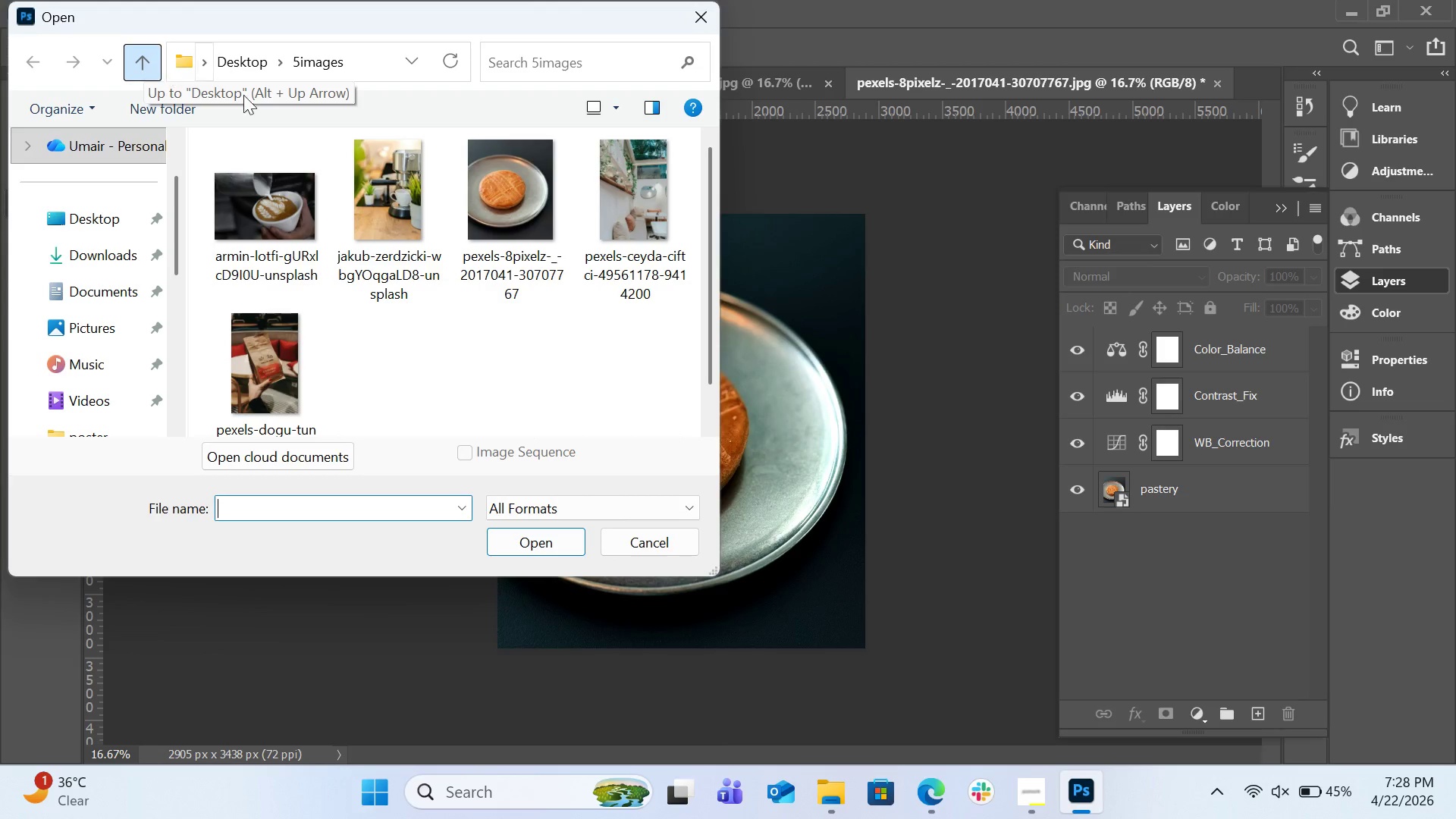 
double_click([598, 180])
 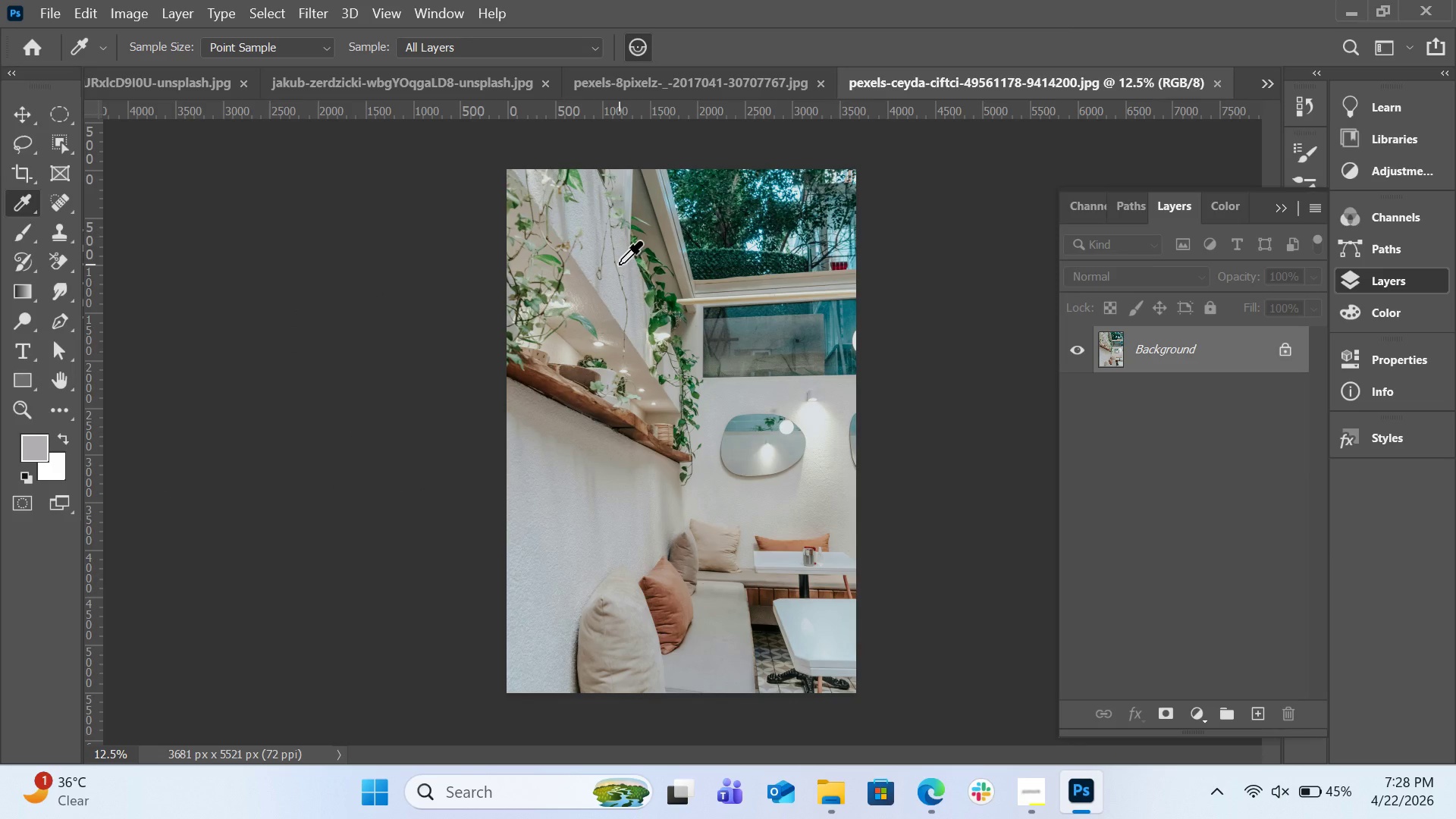 
wait(9.19)
 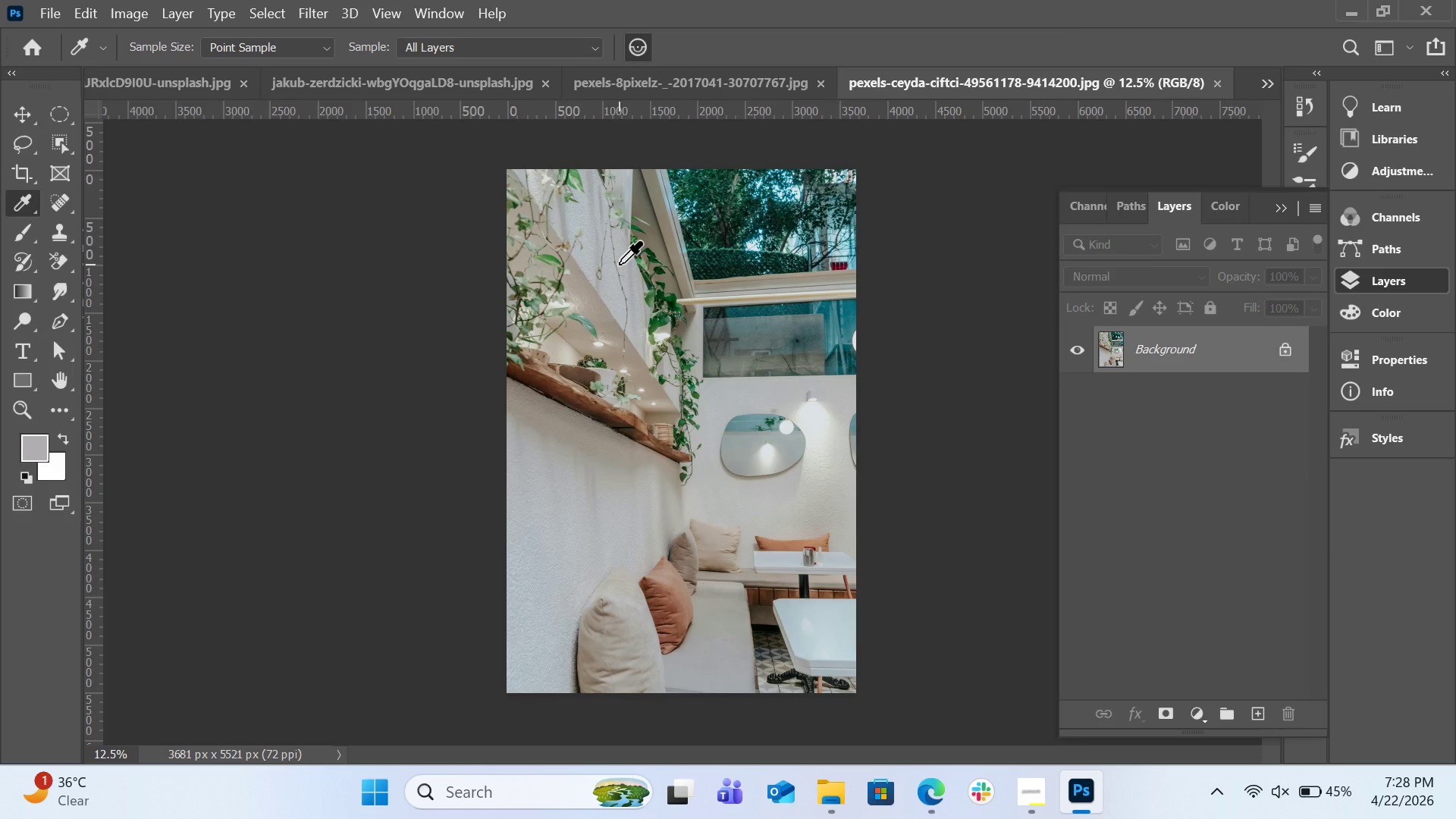 
double_click([1279, 340])
 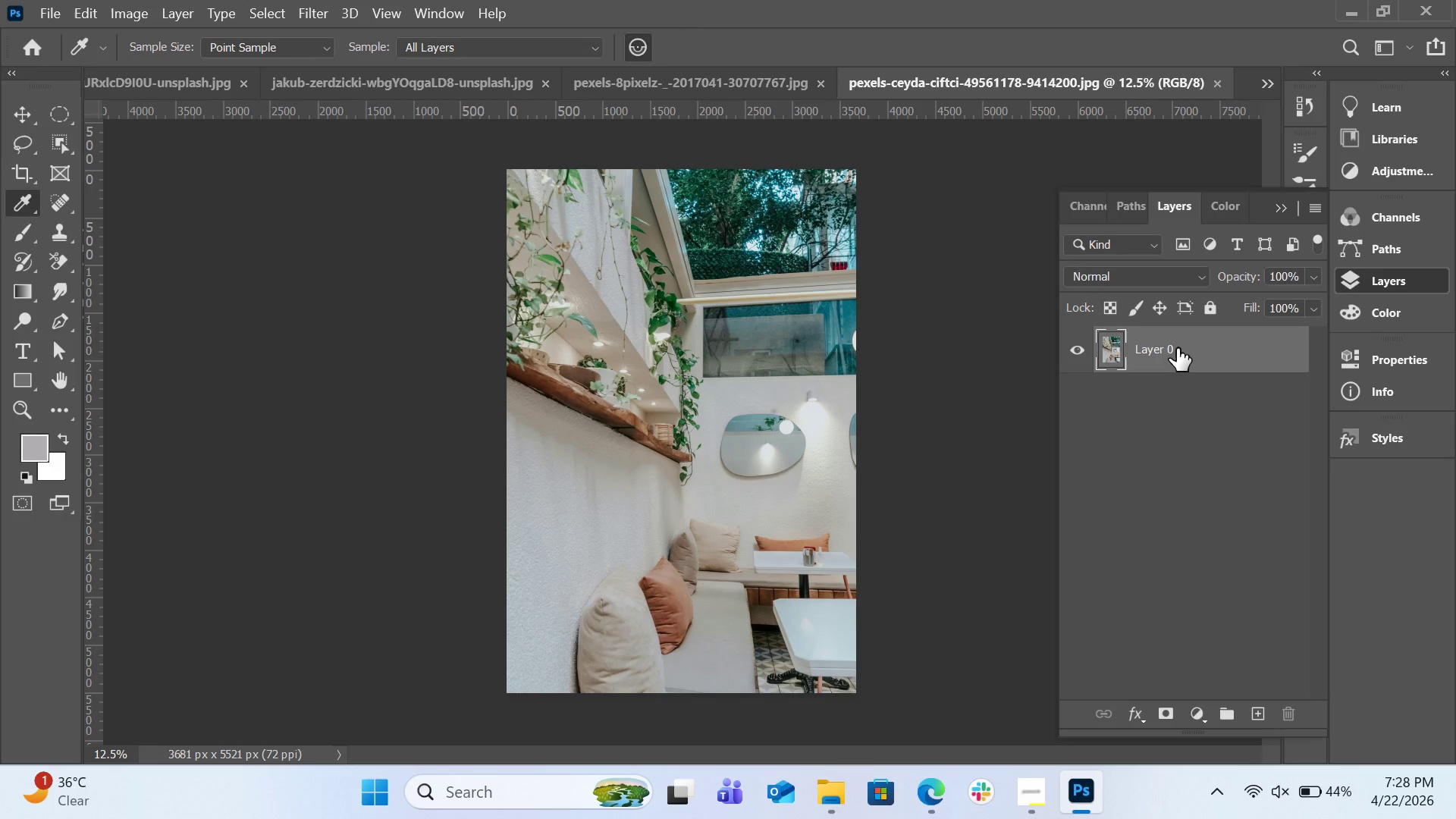 
left_click_drag(start_coordinate=[1177, 348], to_coordinate=[1357, 136])
 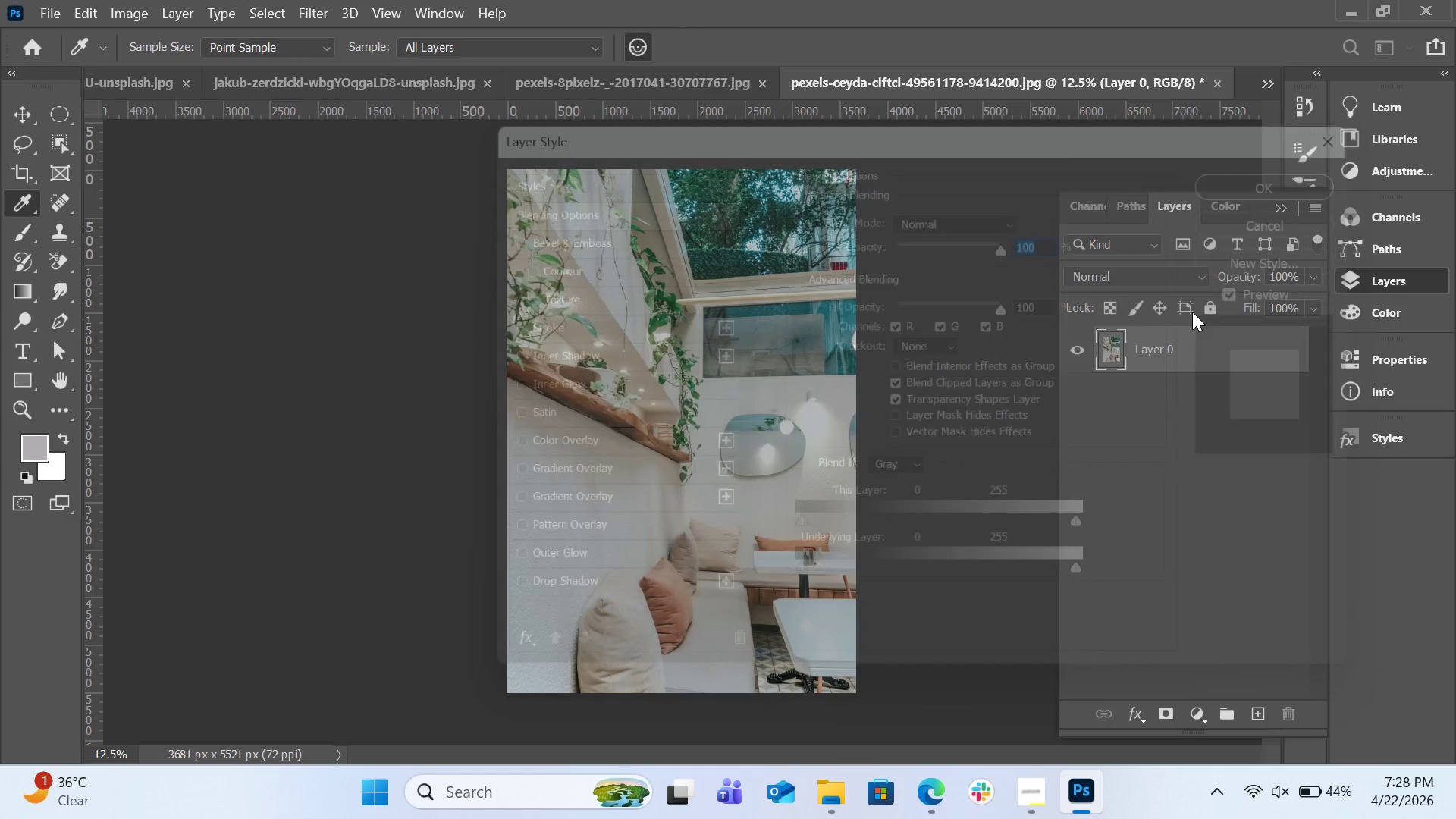 
left_click([1357, 136])
 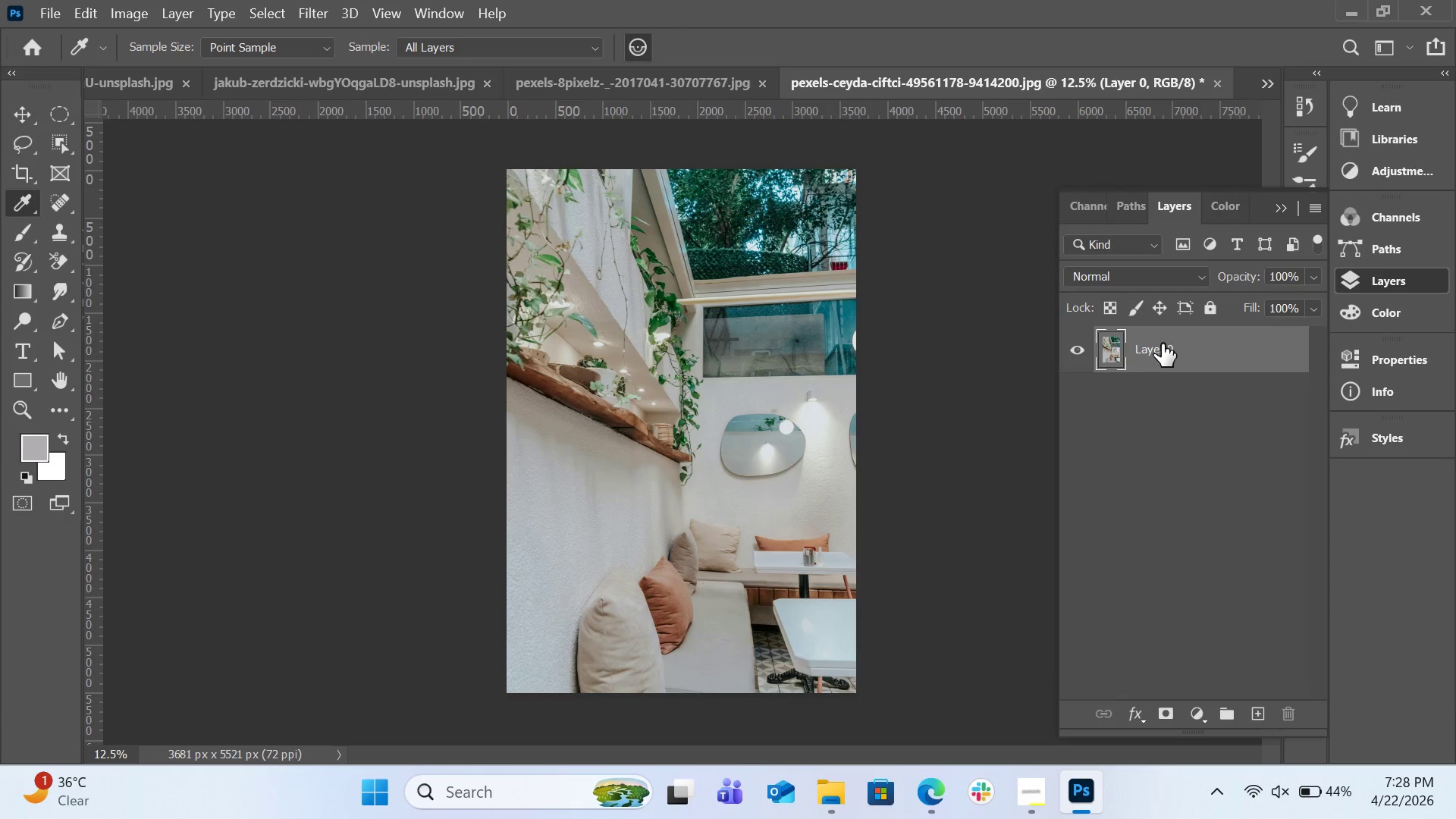 
double_click([1162, 344])
 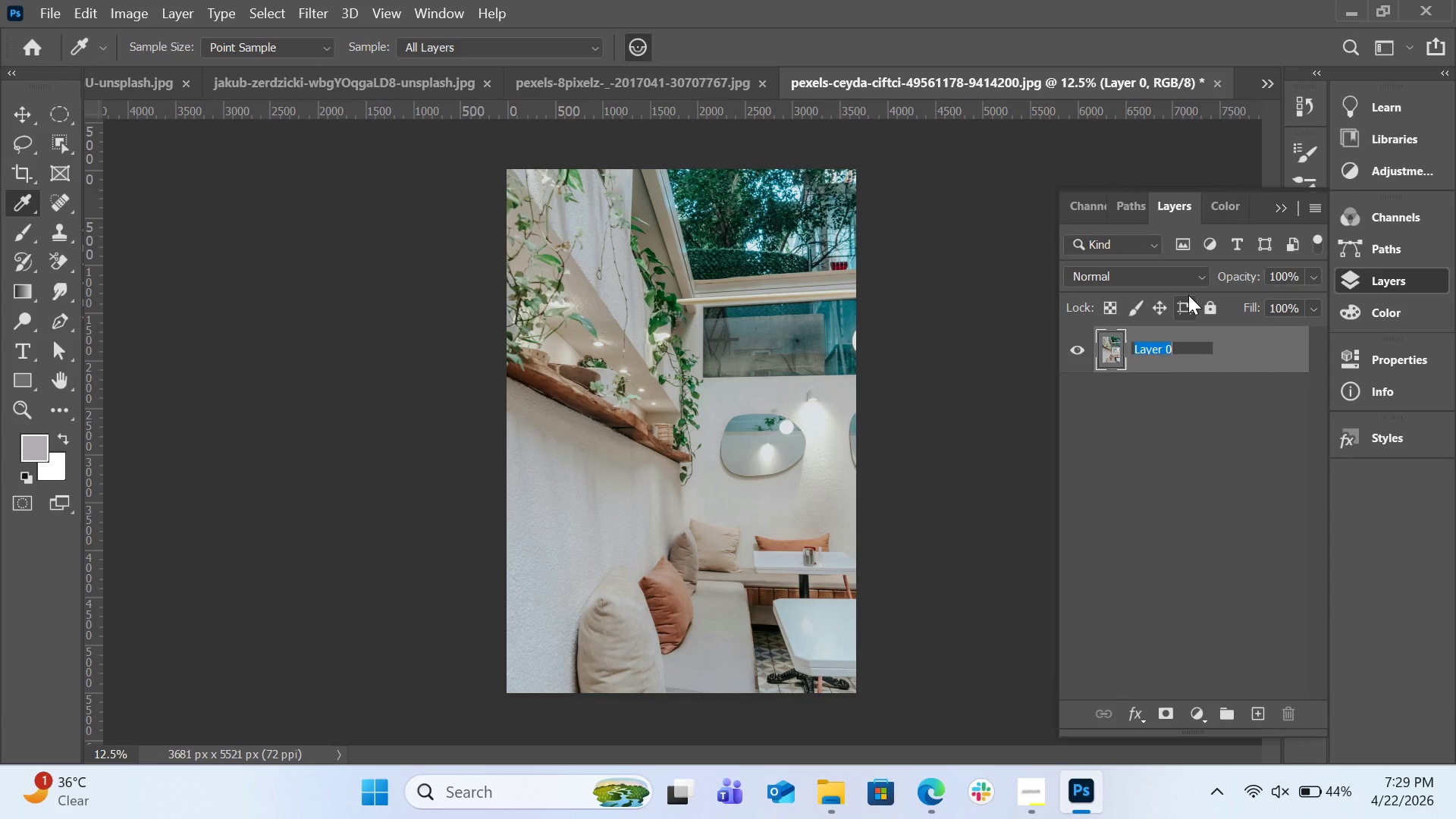 
type(imtero)
key(Backspace)
key(Backspace)
key(Backspace)
key(Backspace)
key(Backspace)
type(nterior)
 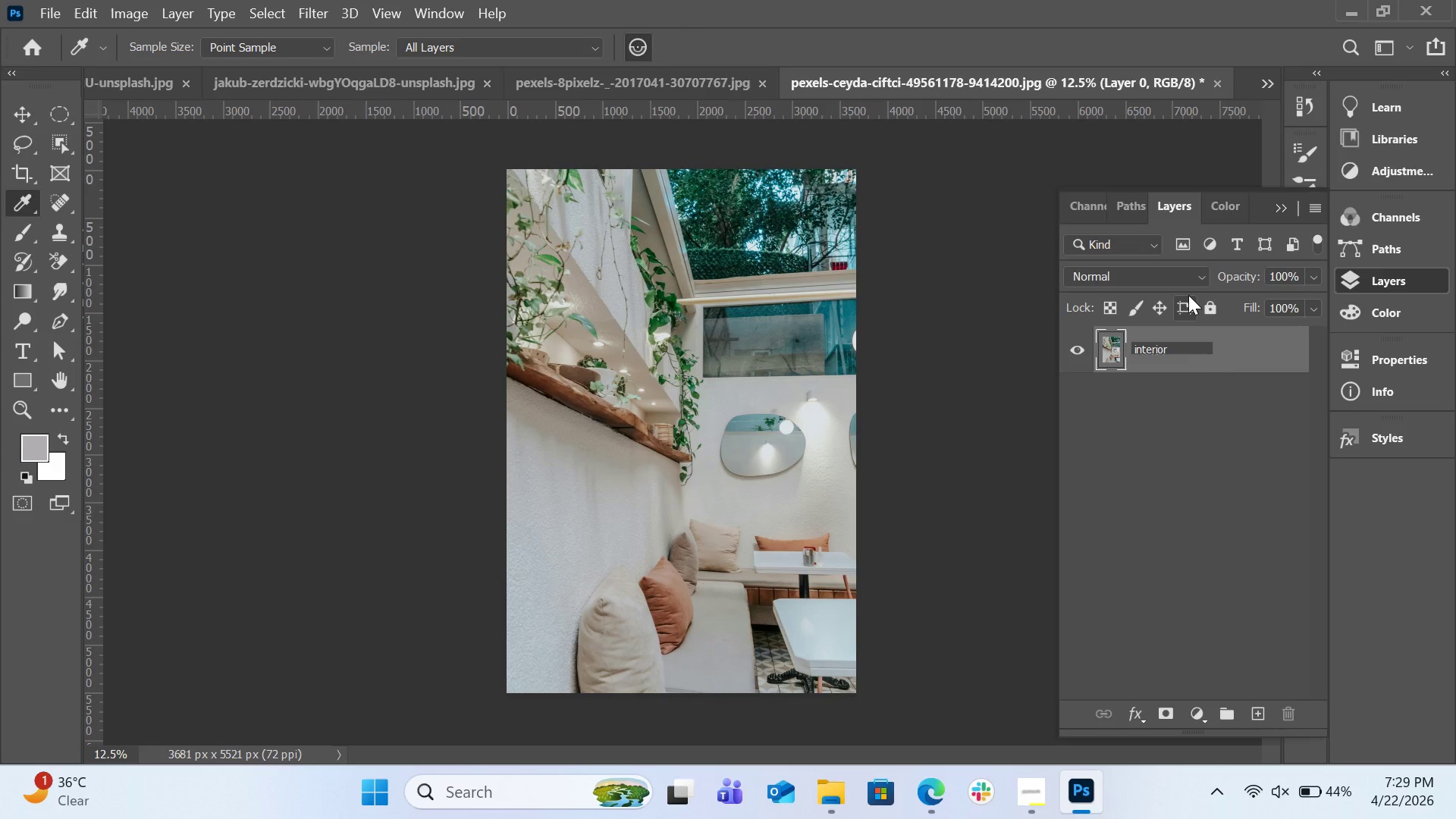 
key(Shift+Minus)
 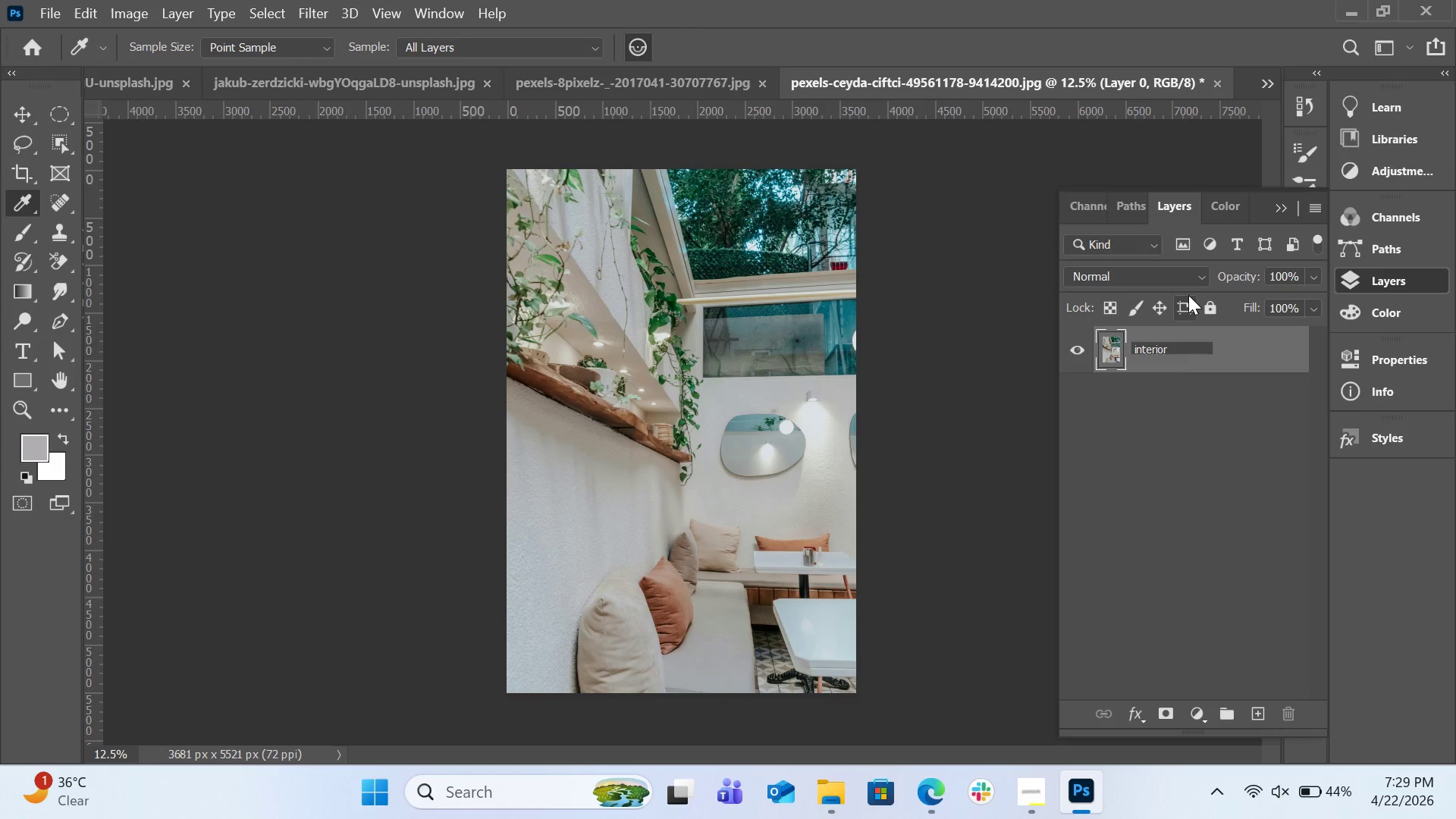 
key(Backspace)
 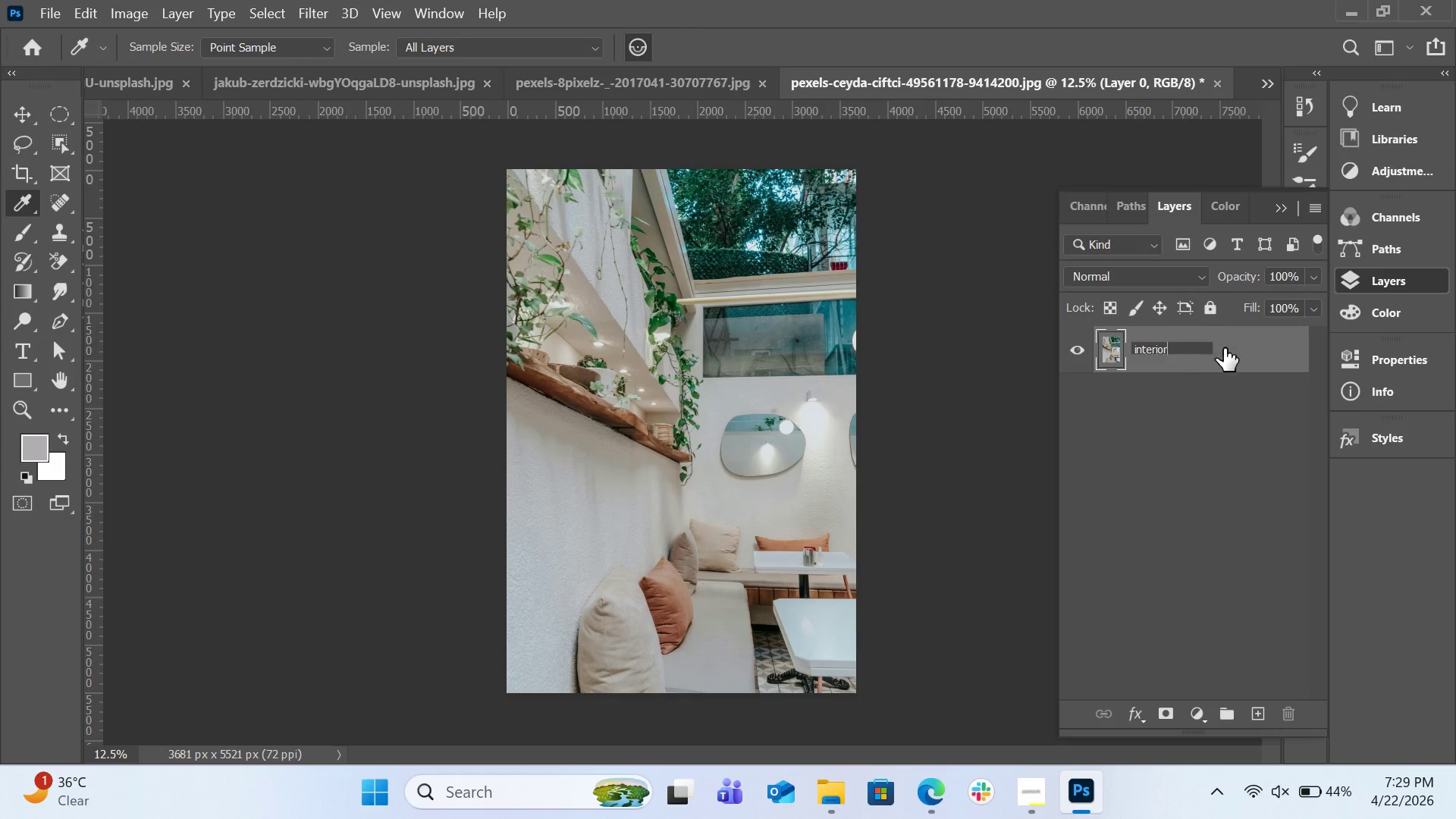 
left_click([1225, 350])
 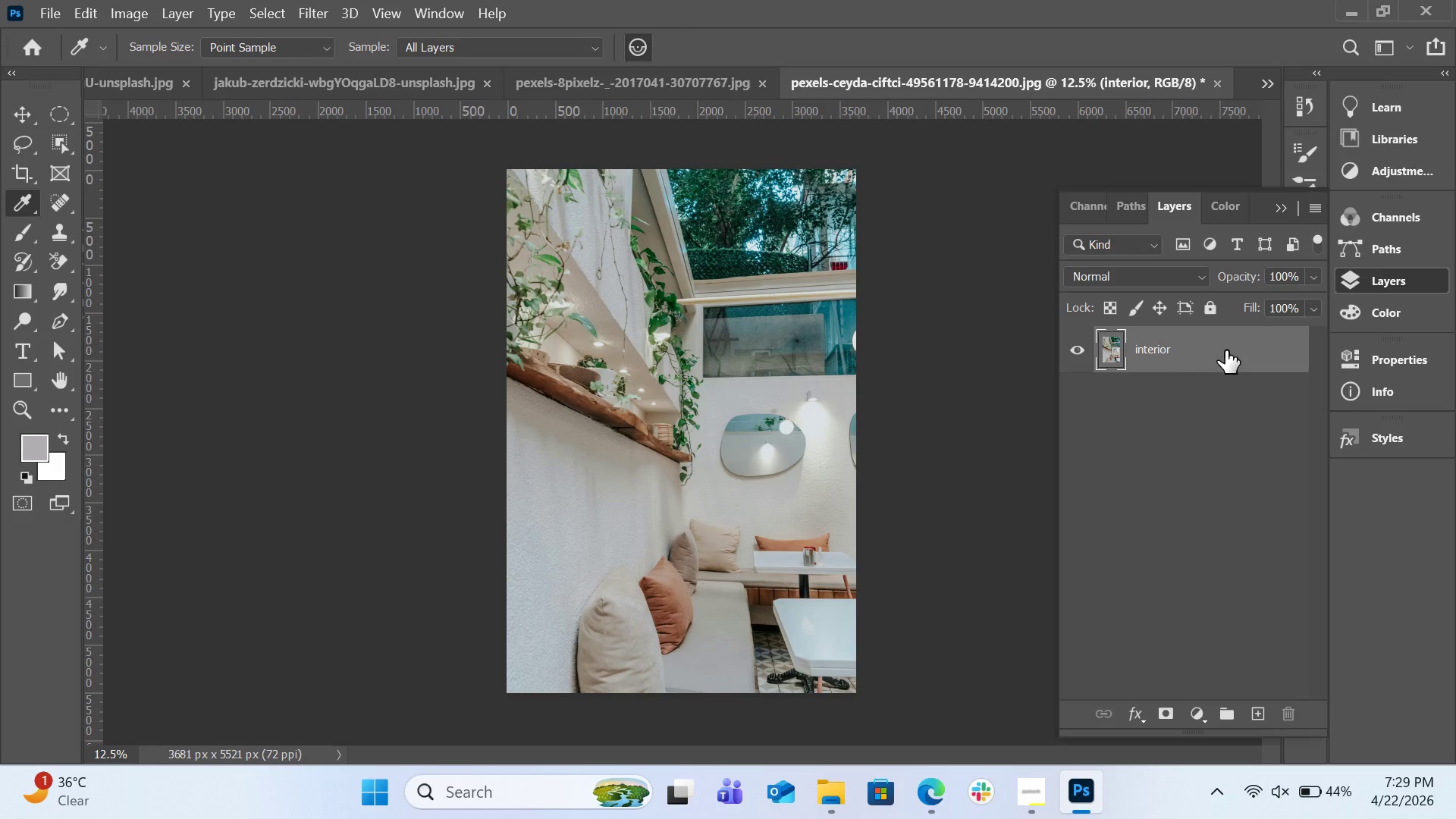 
right_click([1225, 350])
 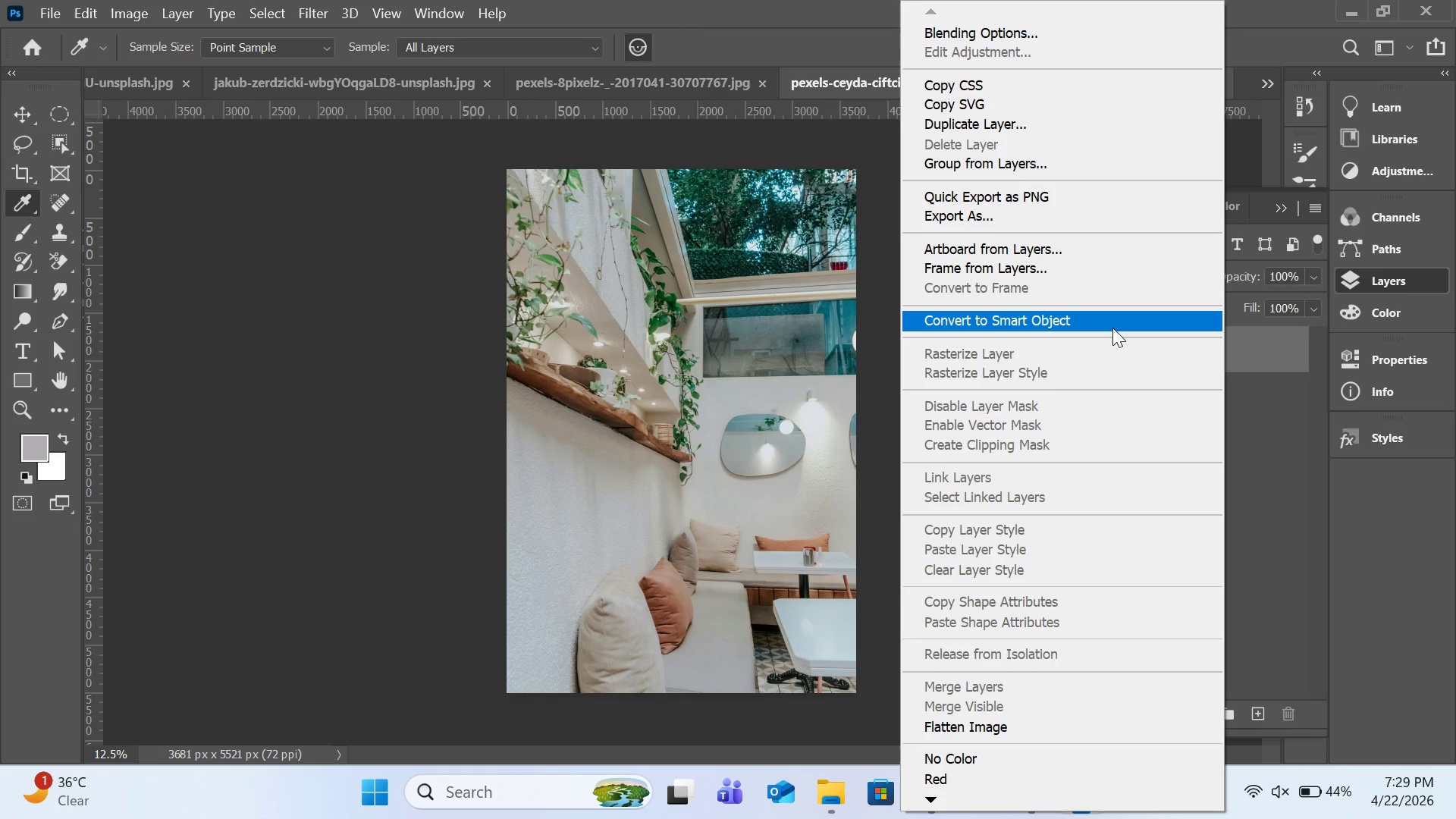 
left_click([1110, 315])
 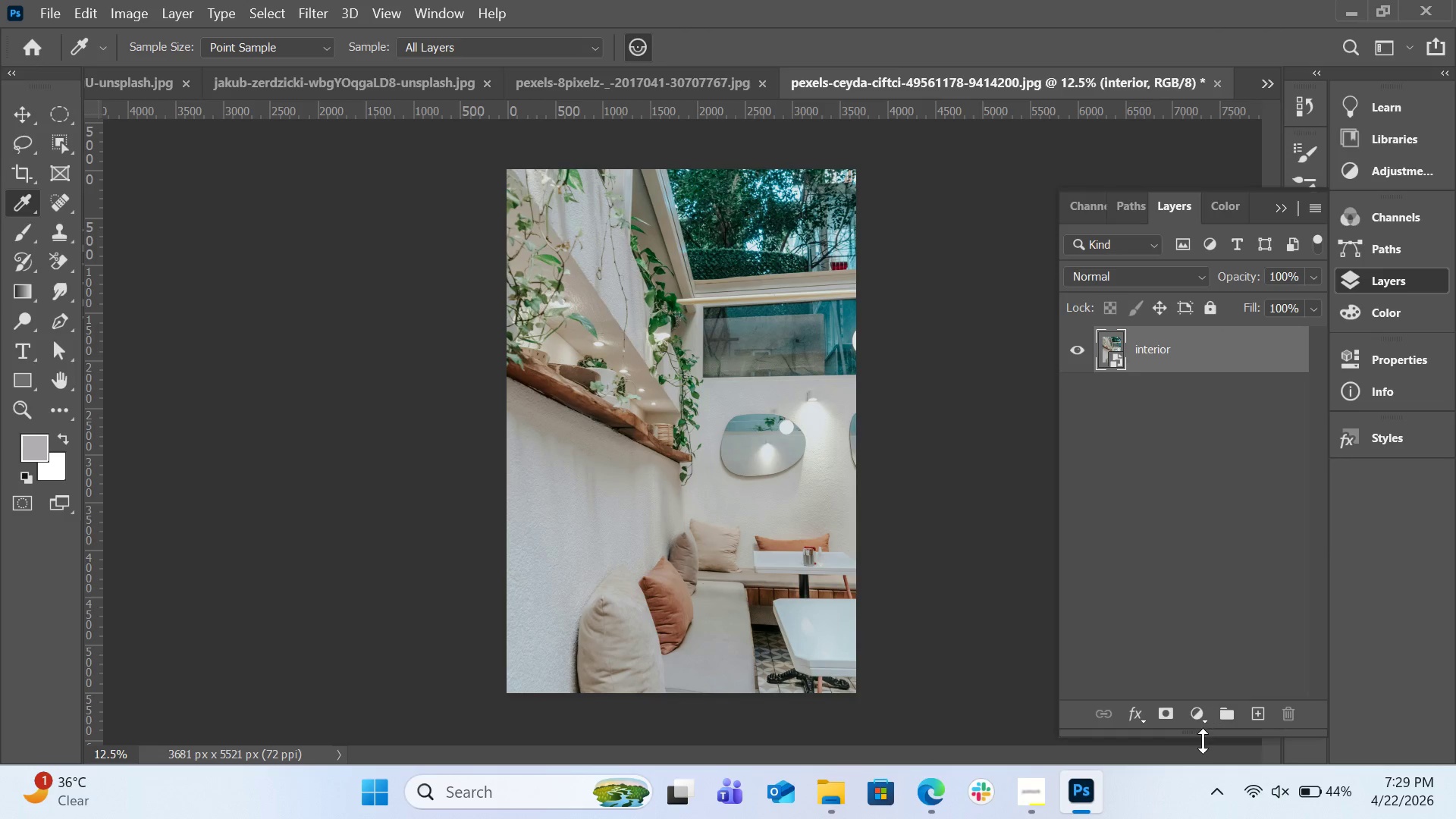 
left_click([1197, 720])
 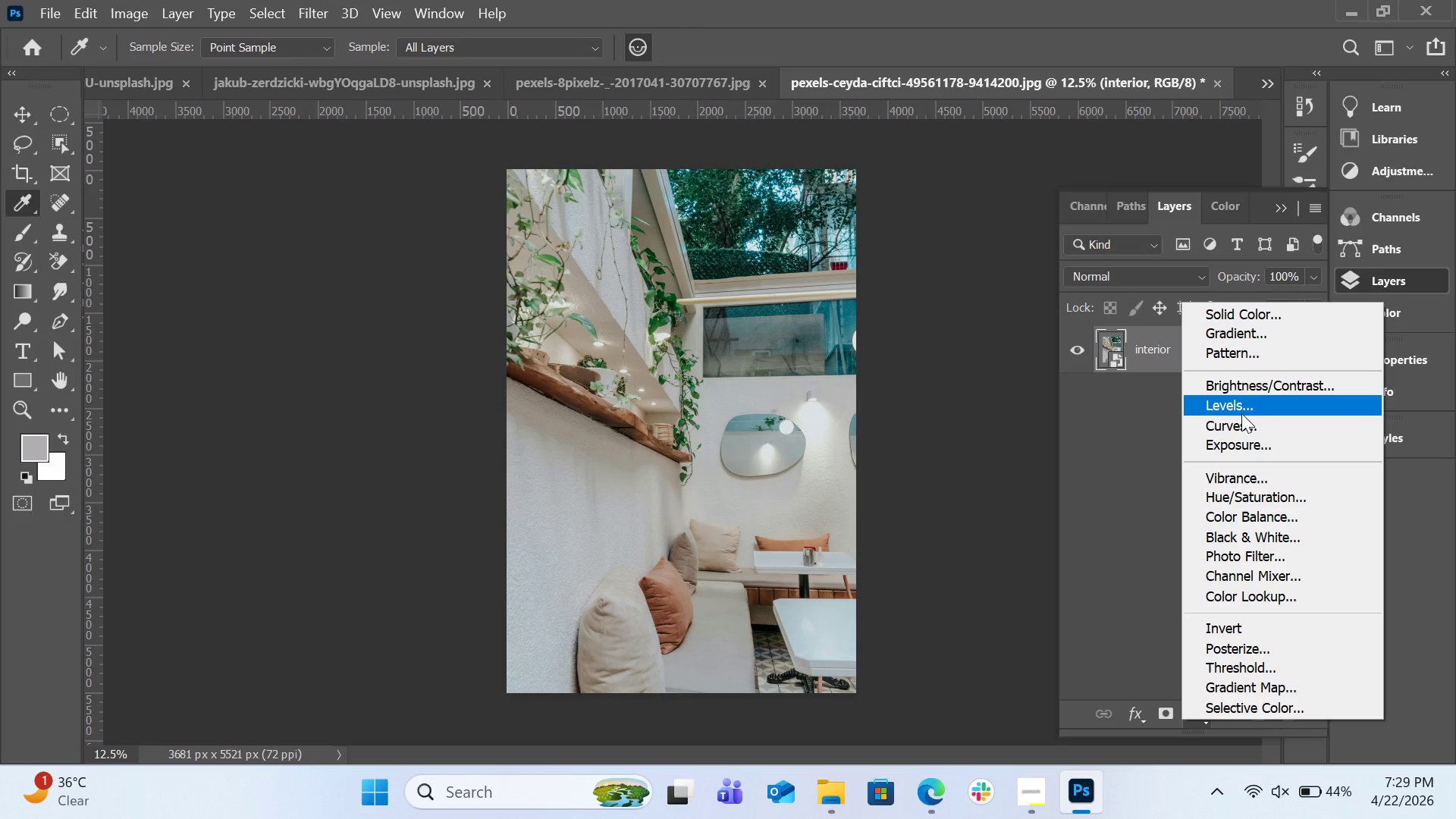 
wait(7.5)
 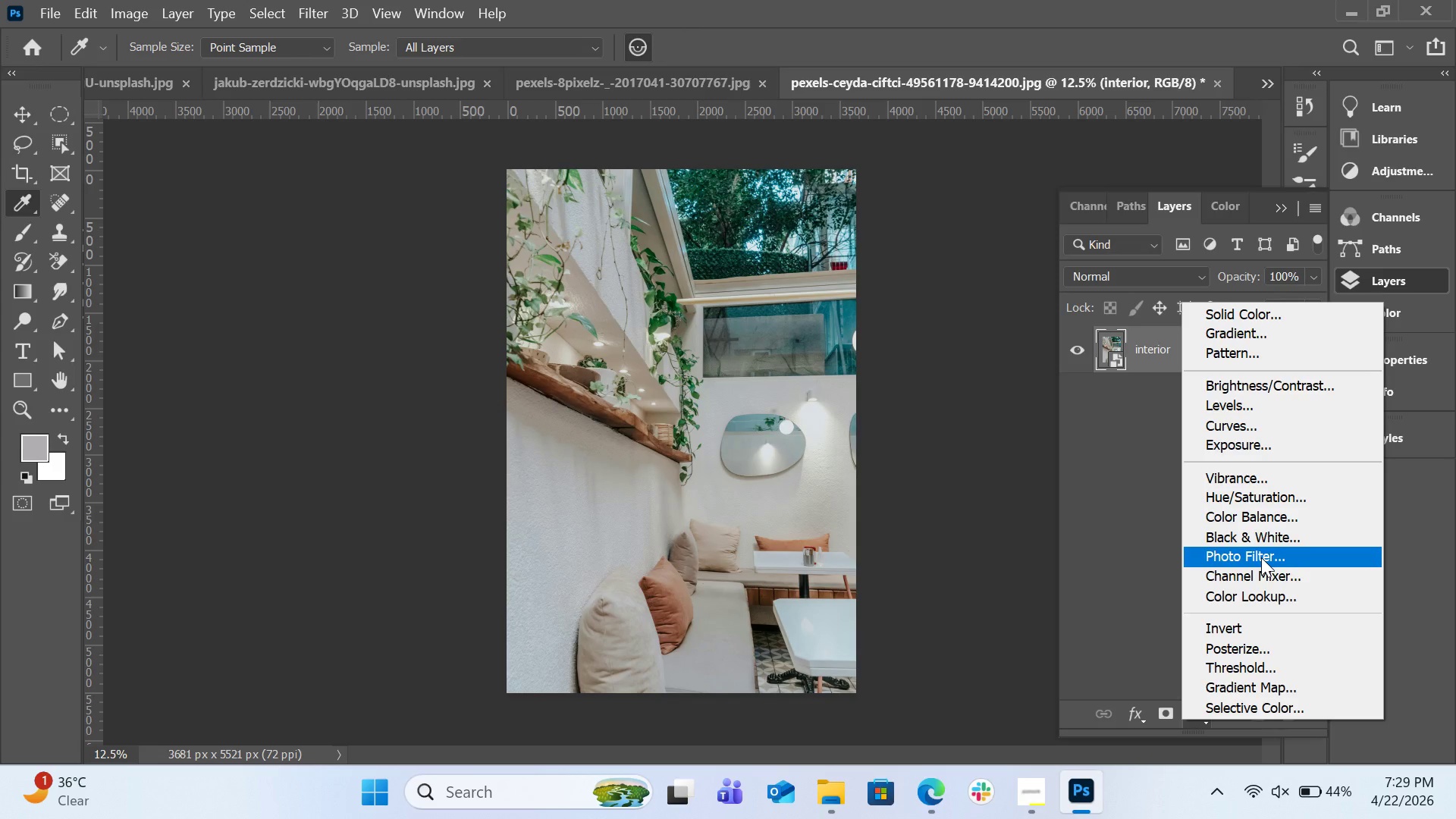 
left_click([1241, 425])
 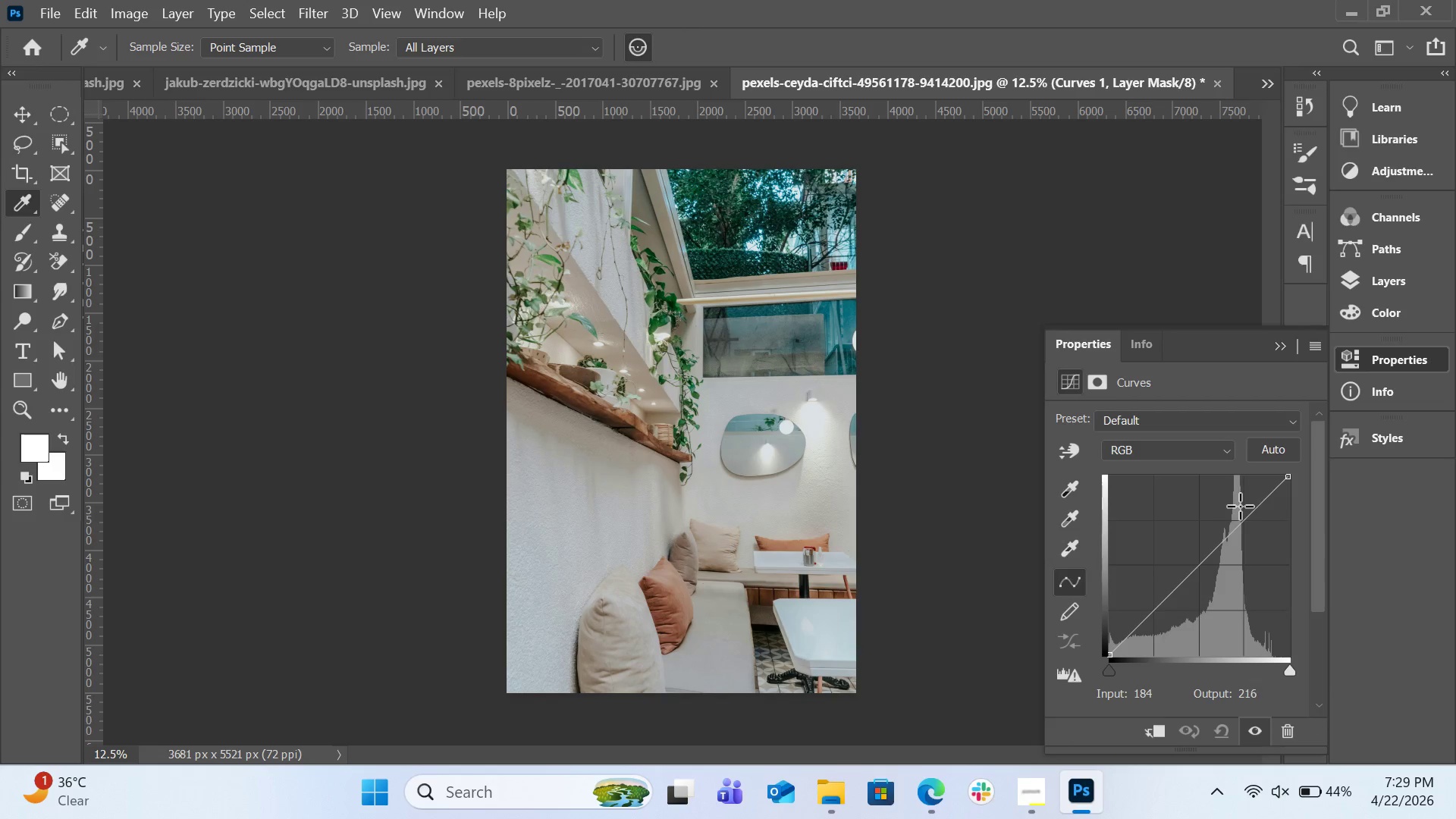 
left_click_drag(start_coordinate=[1248, 516], to_coordinate=[1247, 509])
 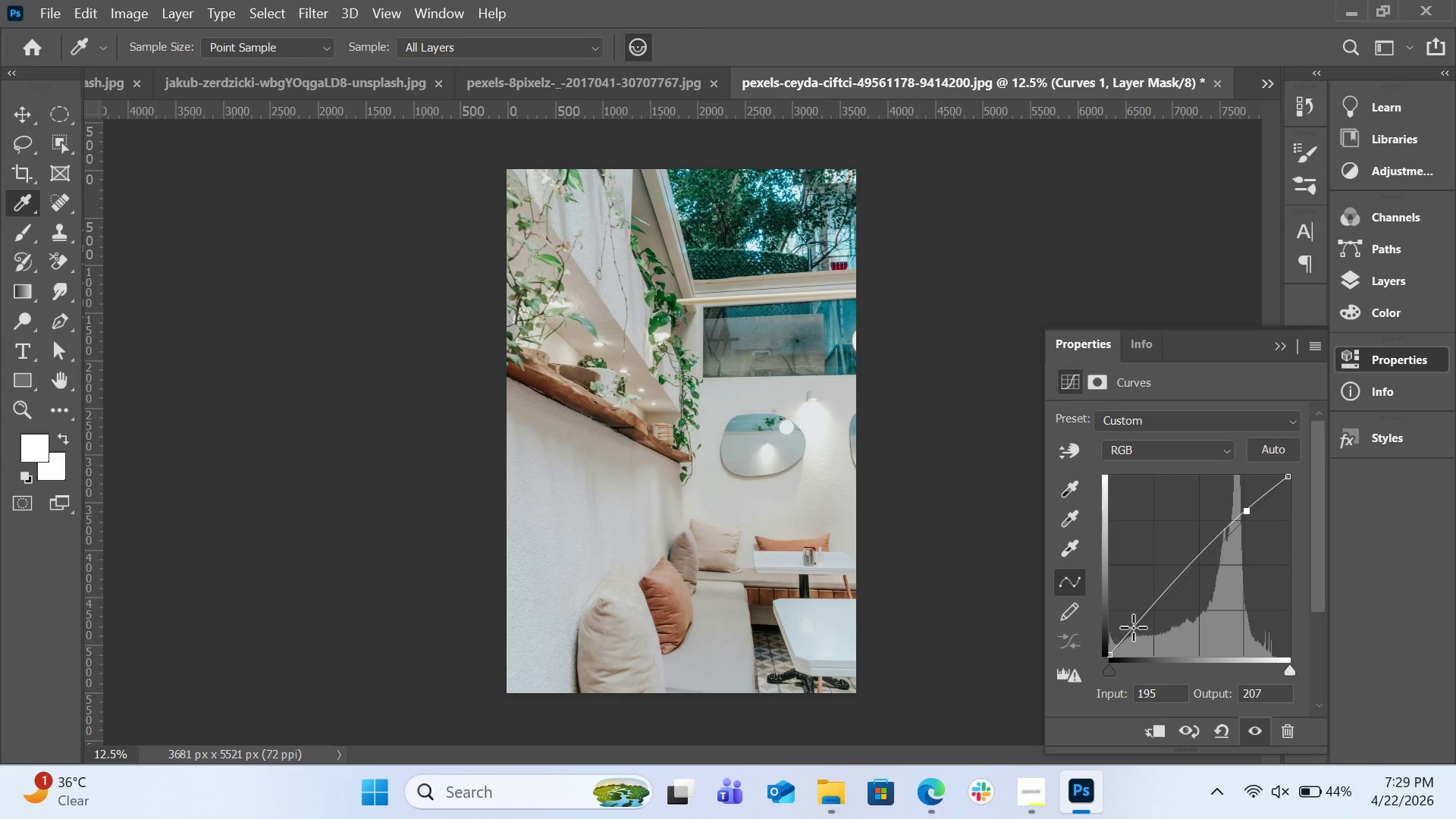 
left_click_drag(start_coordinate=[1140, 620], to_coordinate=[1152, 626])
 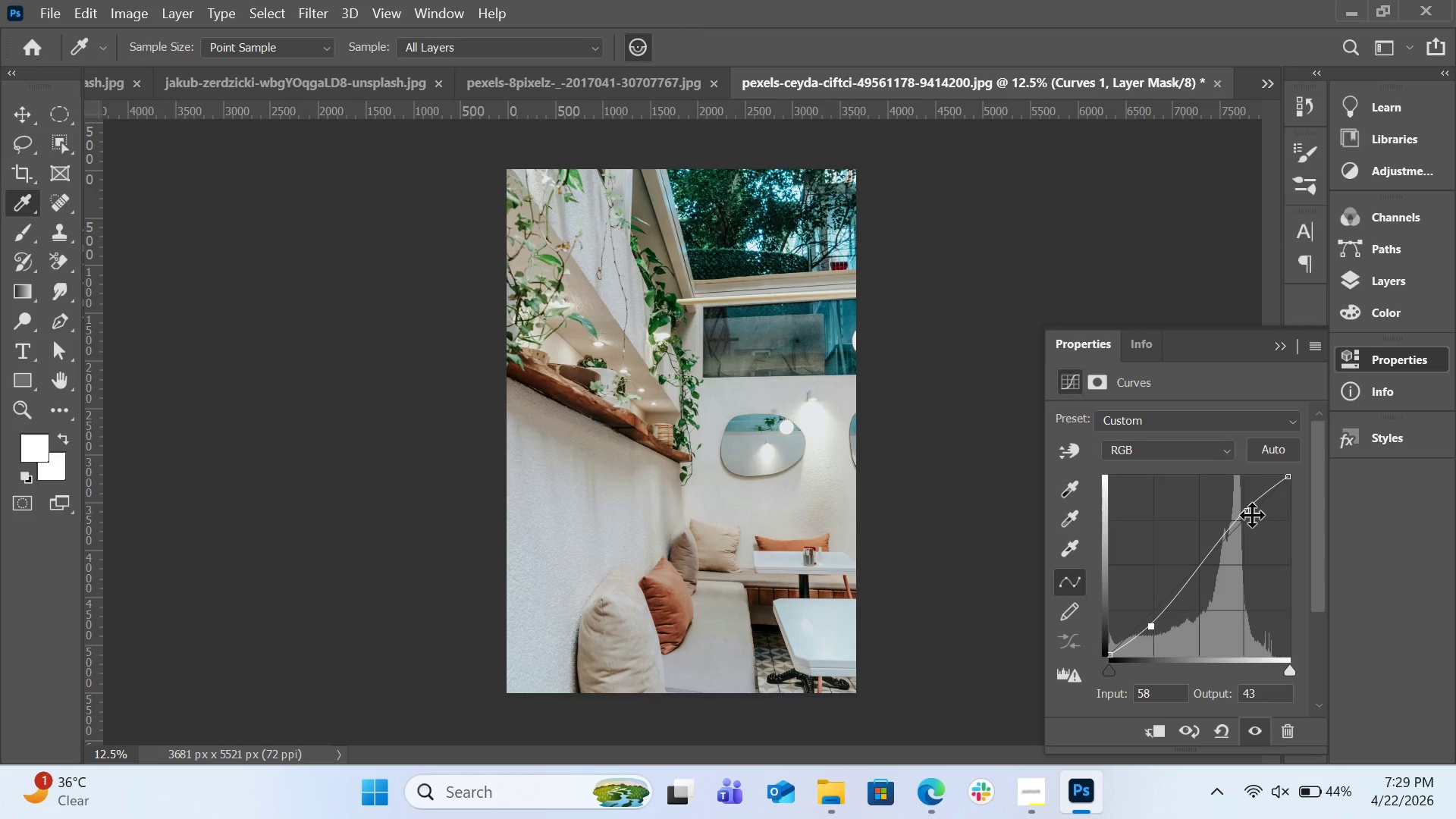 
left_click_drag(start_coordinate=[1249, 513], to_coordinate=[1257, 511])
 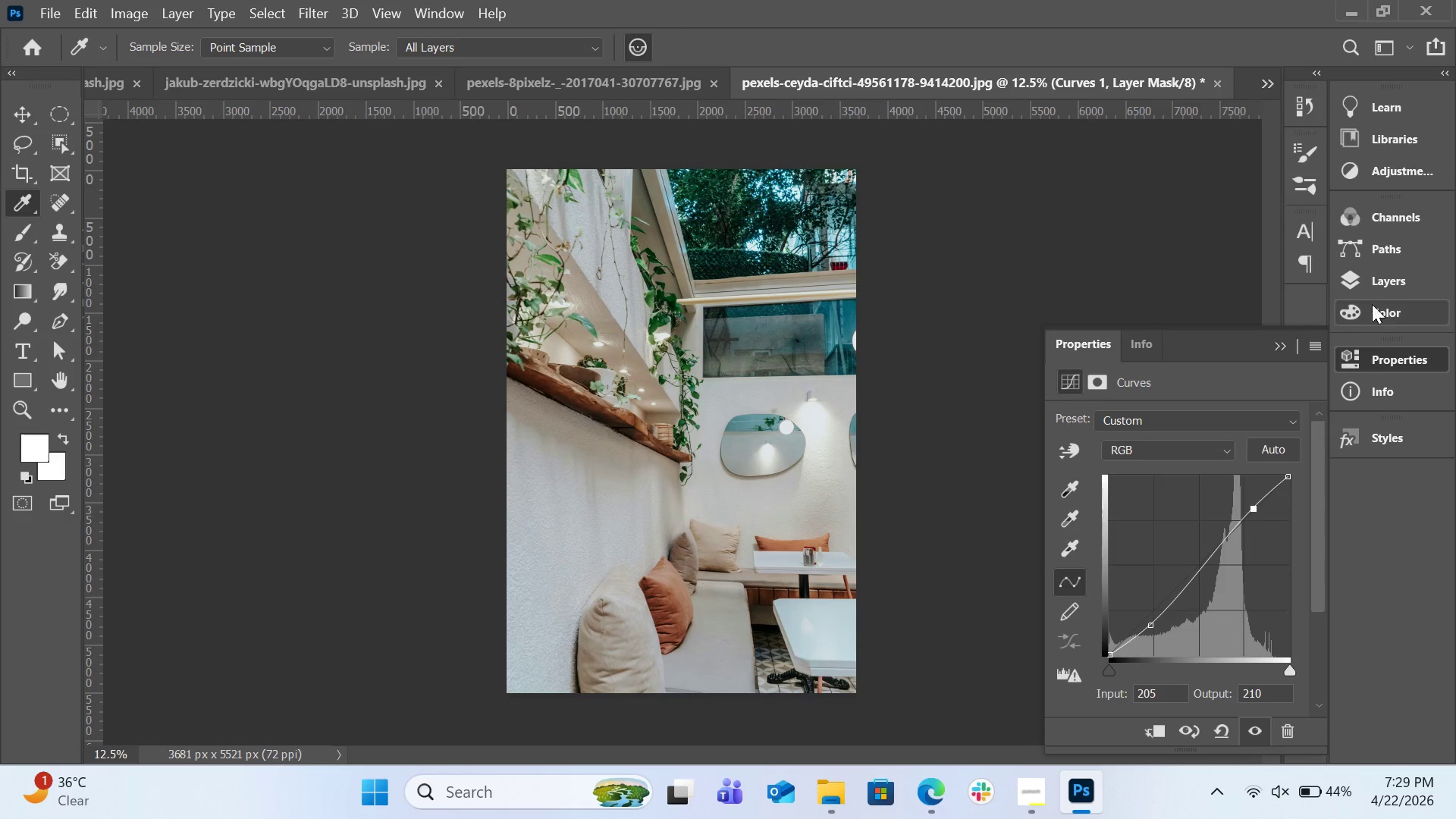 
left_click([1373, 293])
 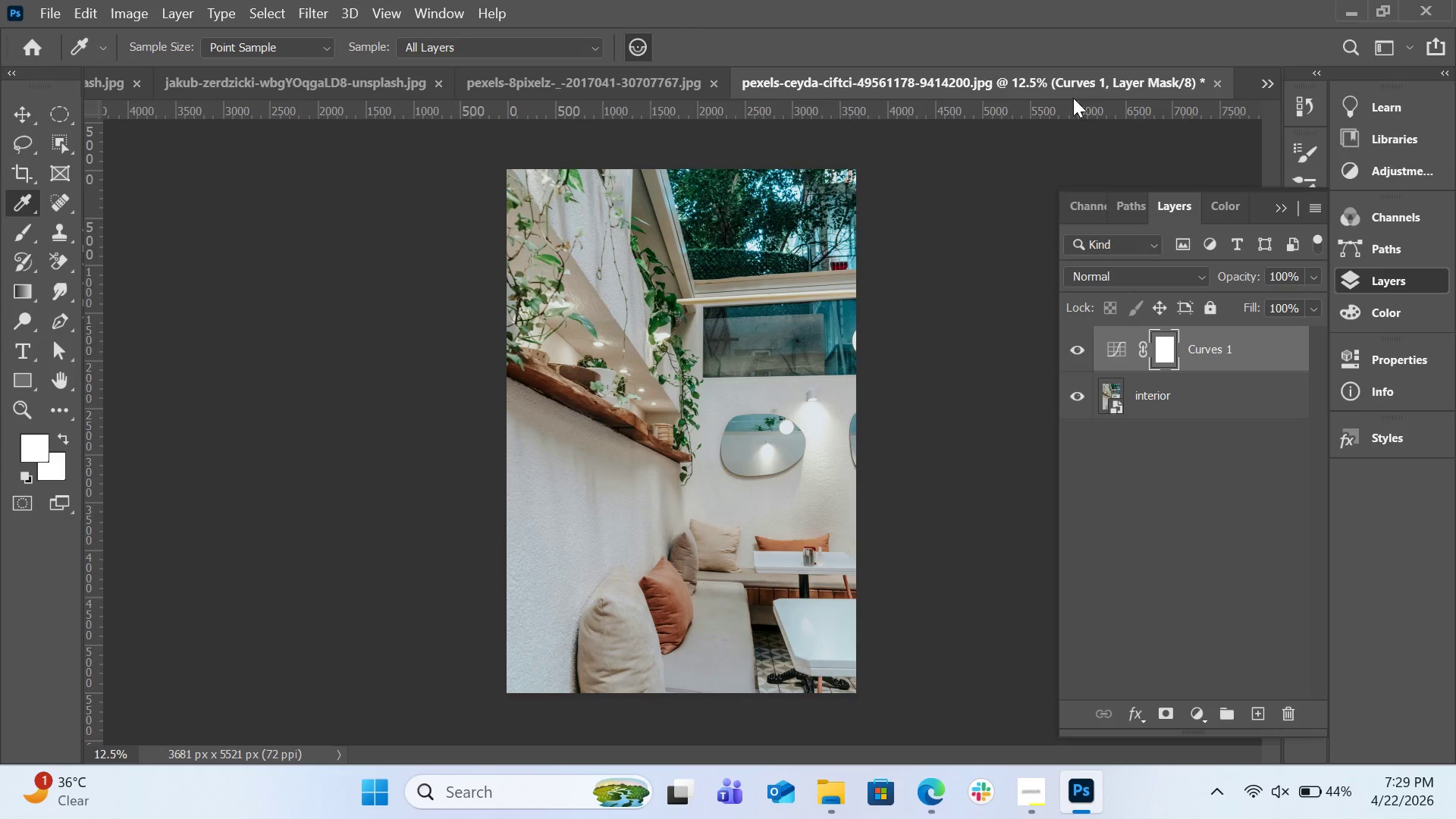 
wait(5.36)
 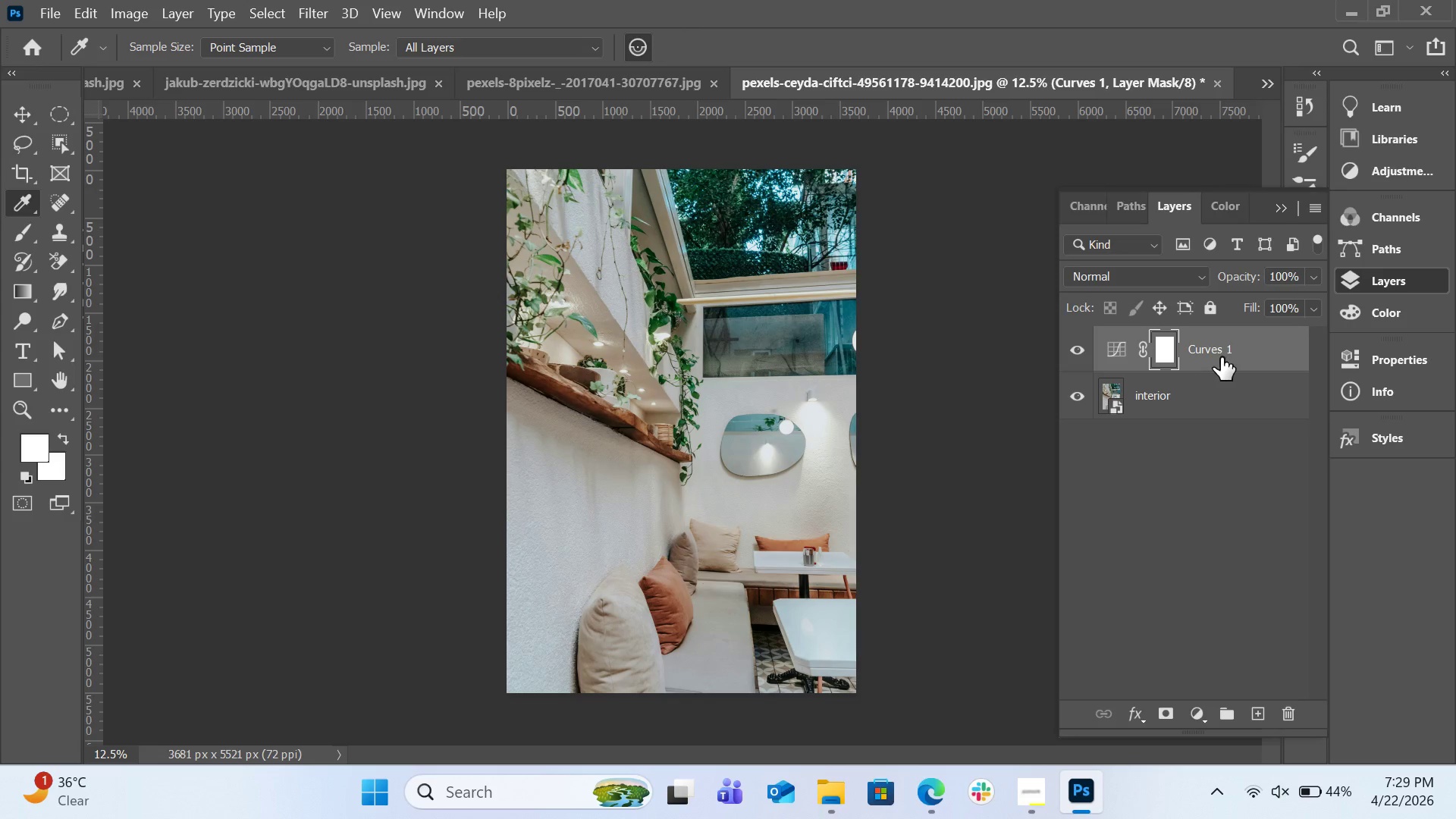 
left_click([1067, 99])
 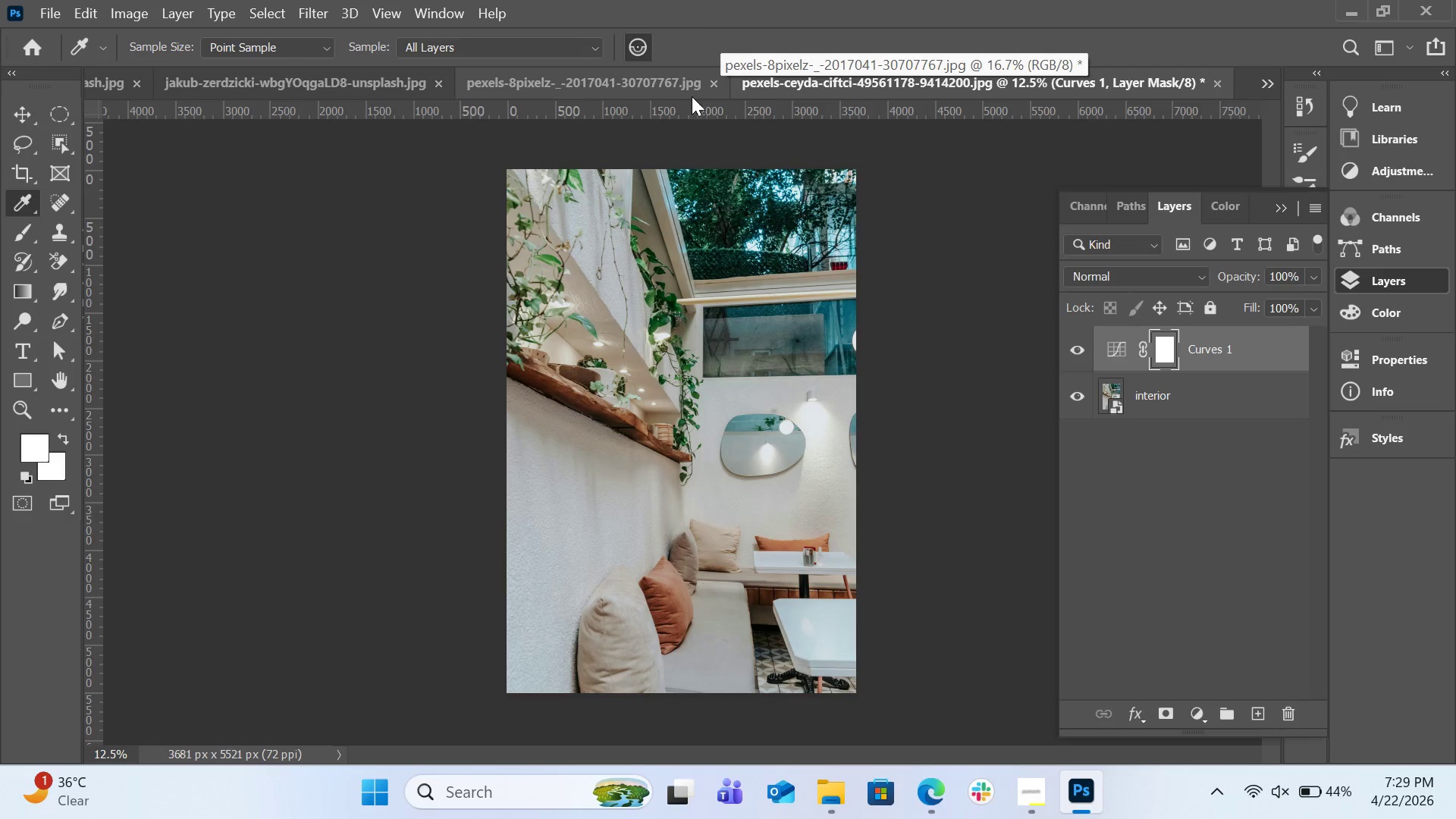 
left_click([682, 87])
 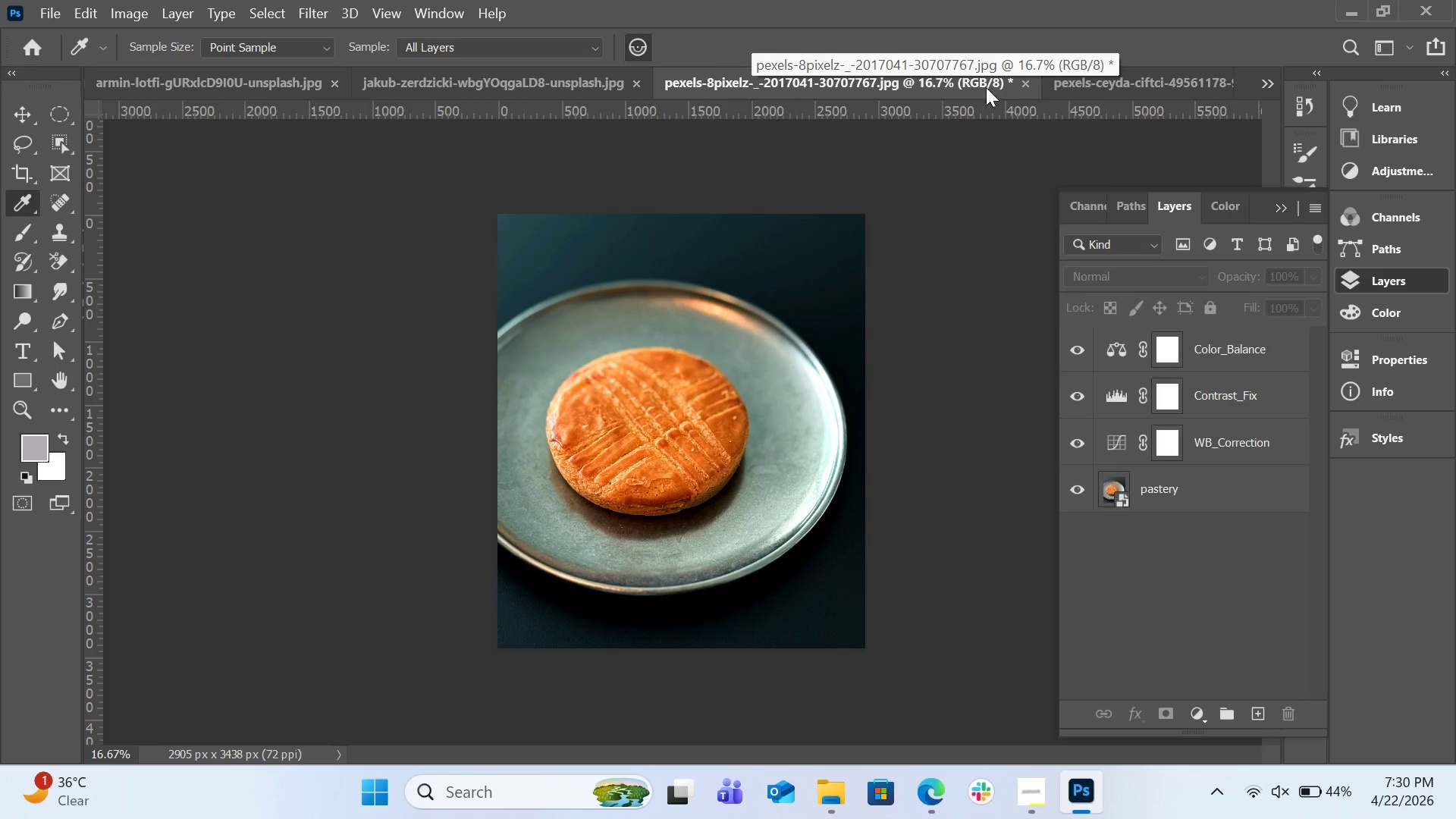 
left_click([1084, 85])
 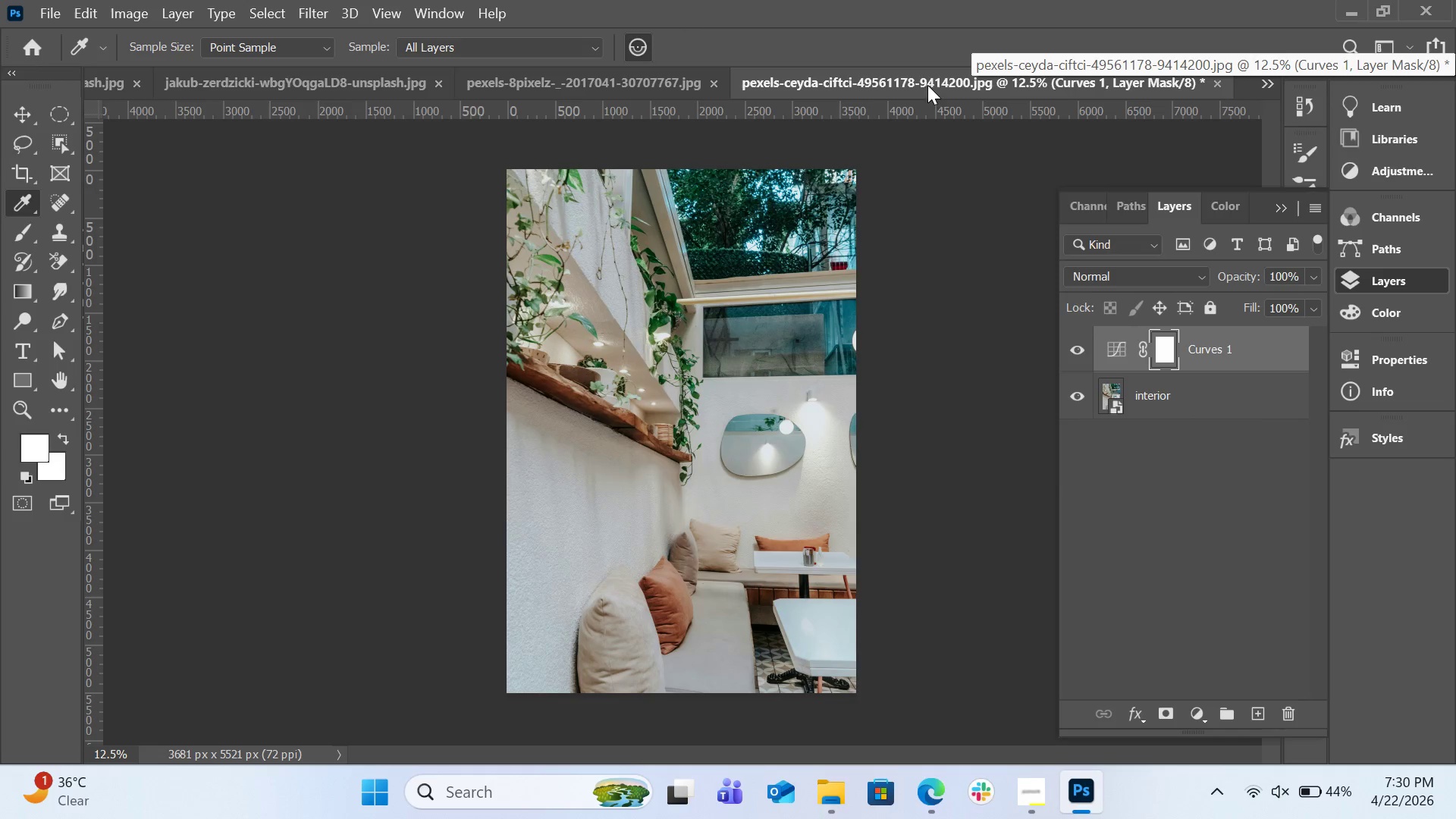 
left_click([907, 84])
 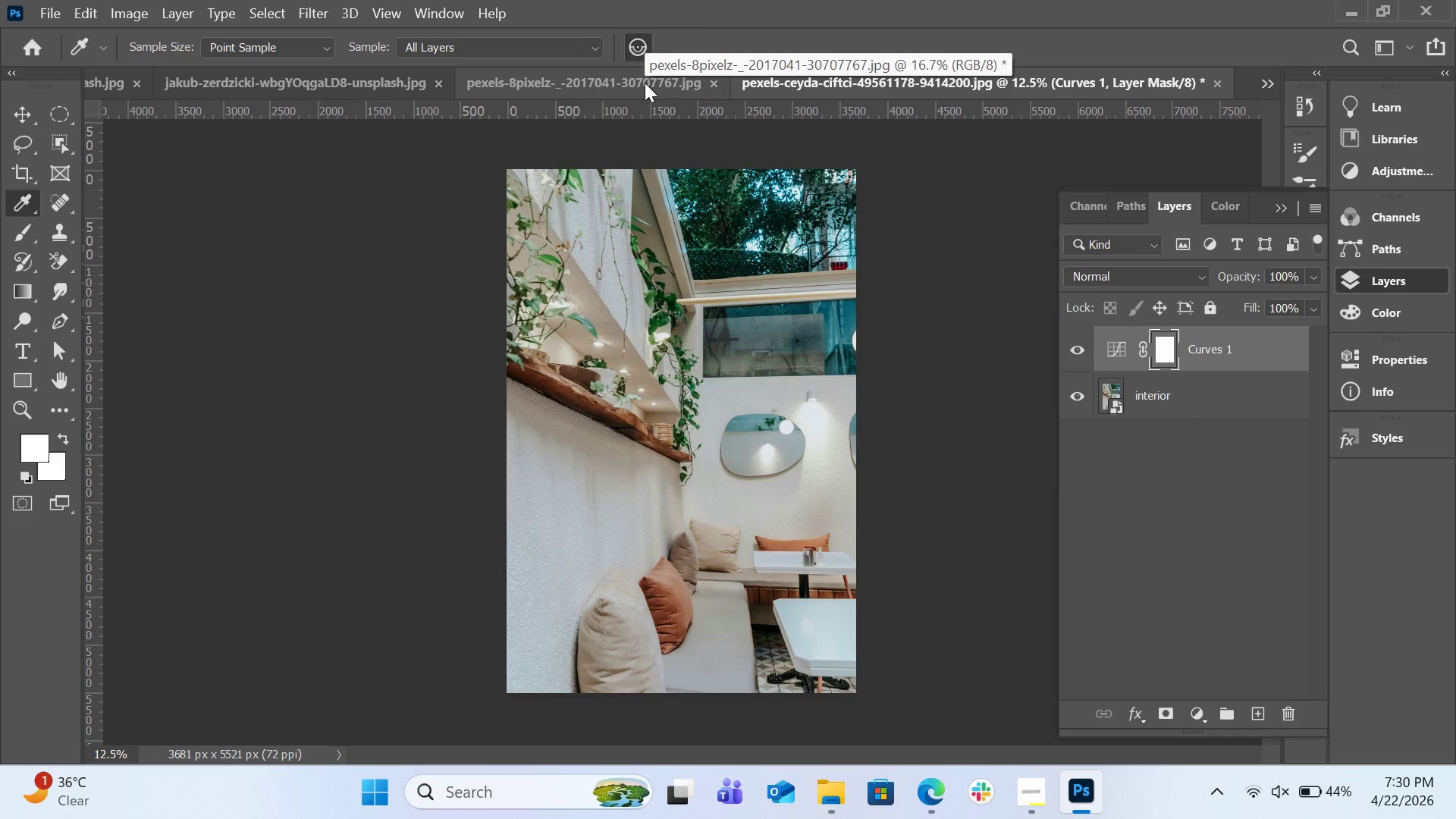 
left_click([645, 83])
 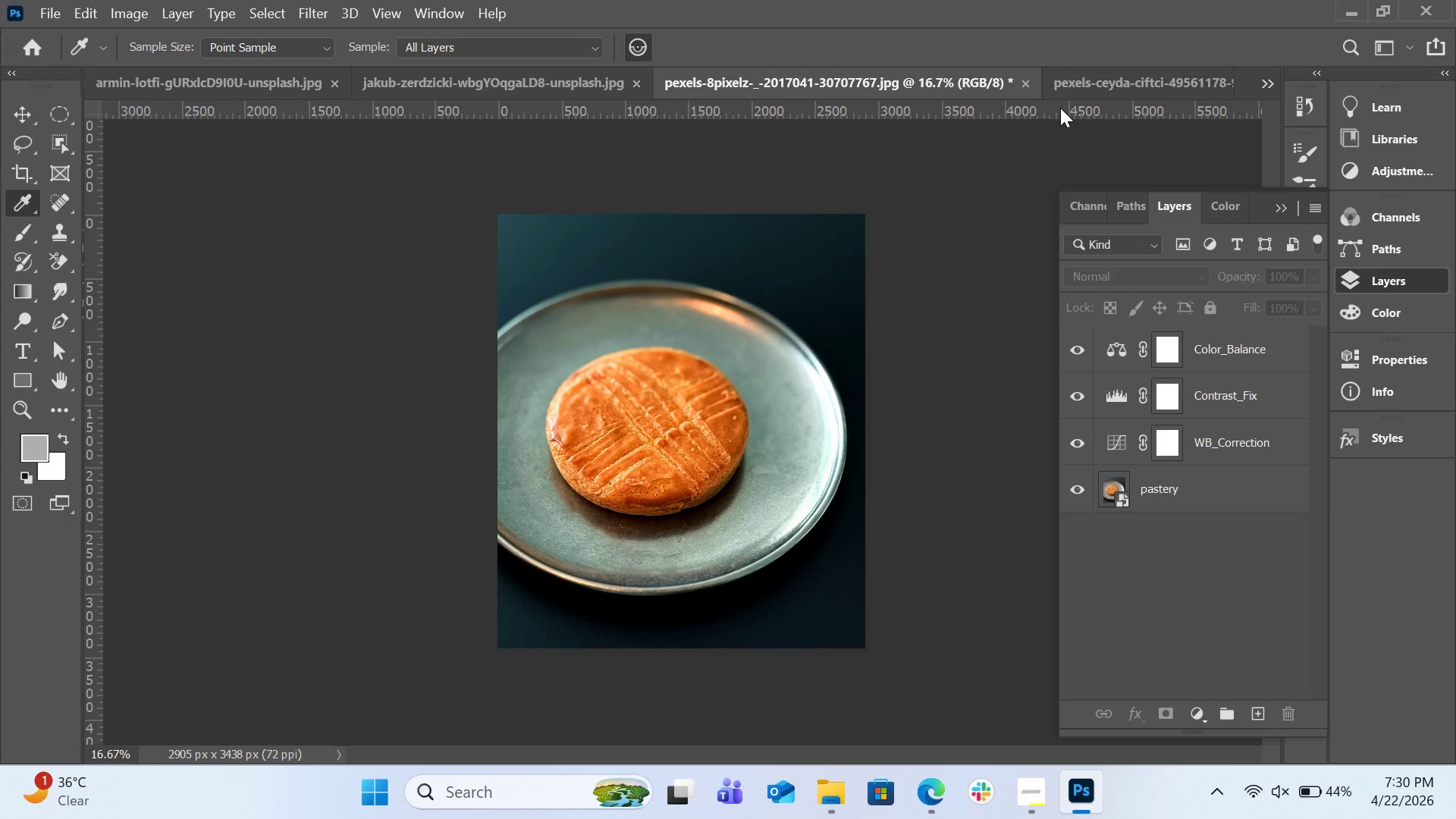 
wait(5.19)
 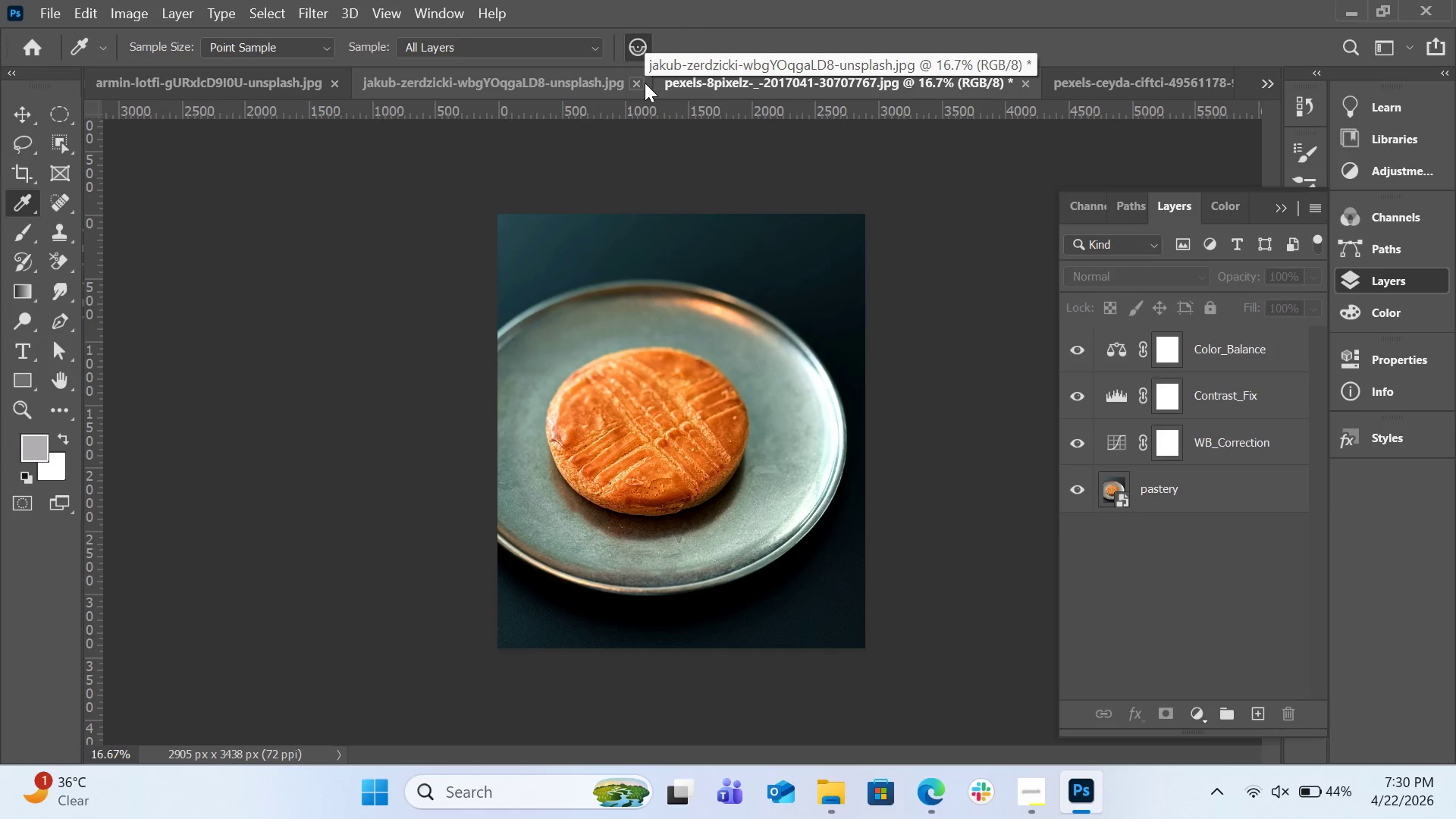 
left_click([1124, 86])
 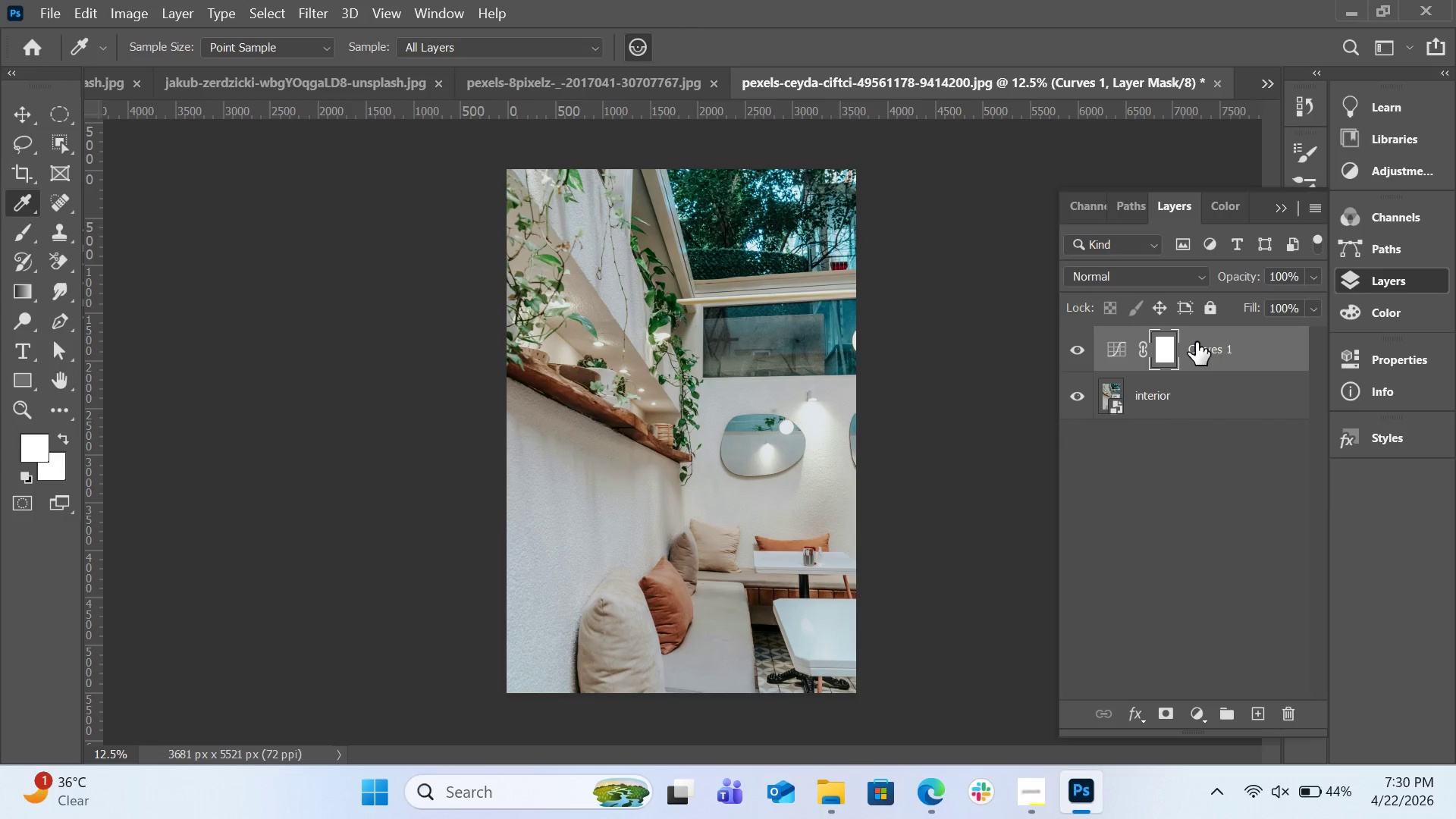 
double_click([1203, 342])
 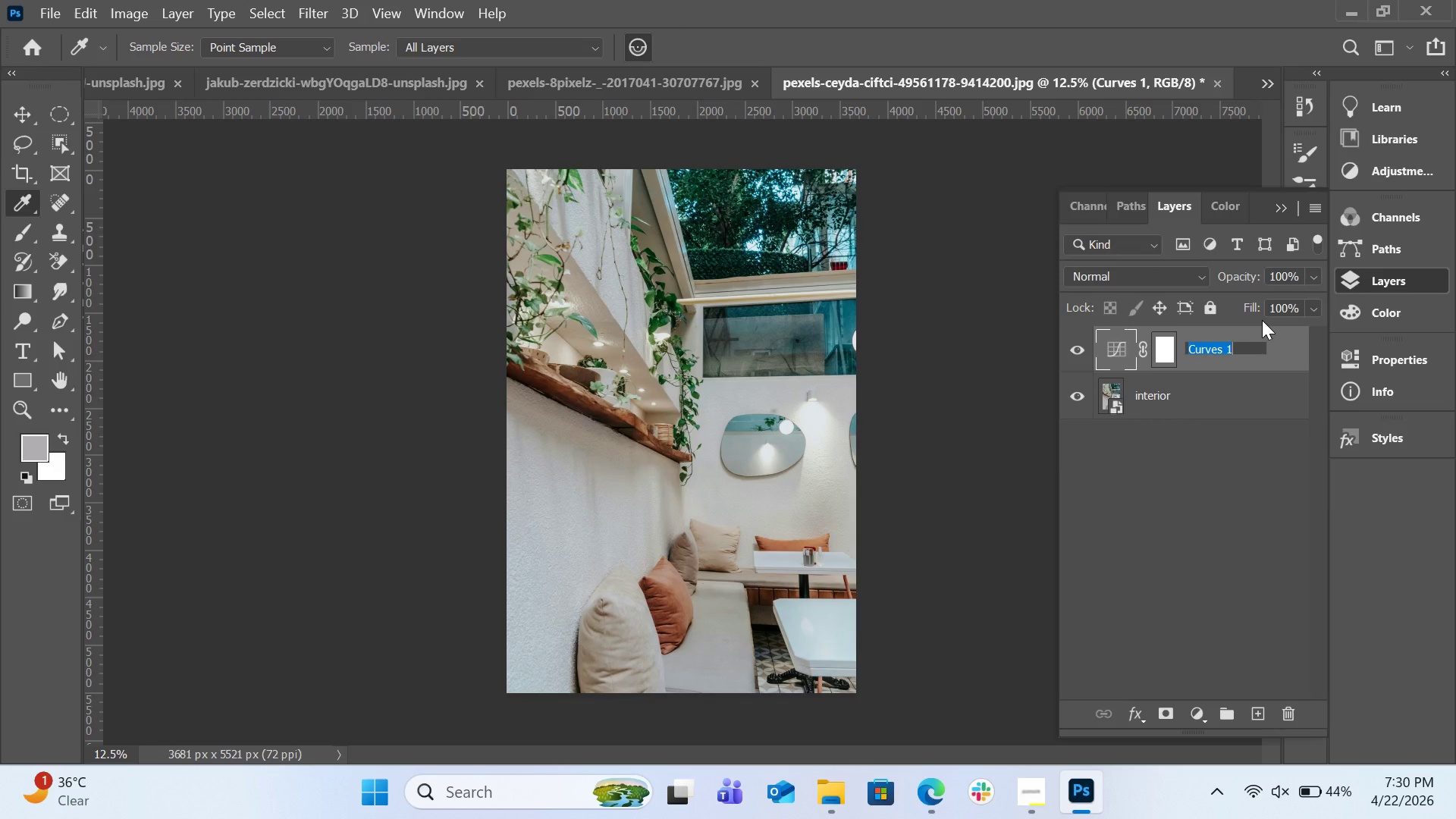 
type(whi)
key(Backspace)
key(Backspace)
key(Backspace)
type(White_b)
key(Backspace)
type(Balance)
 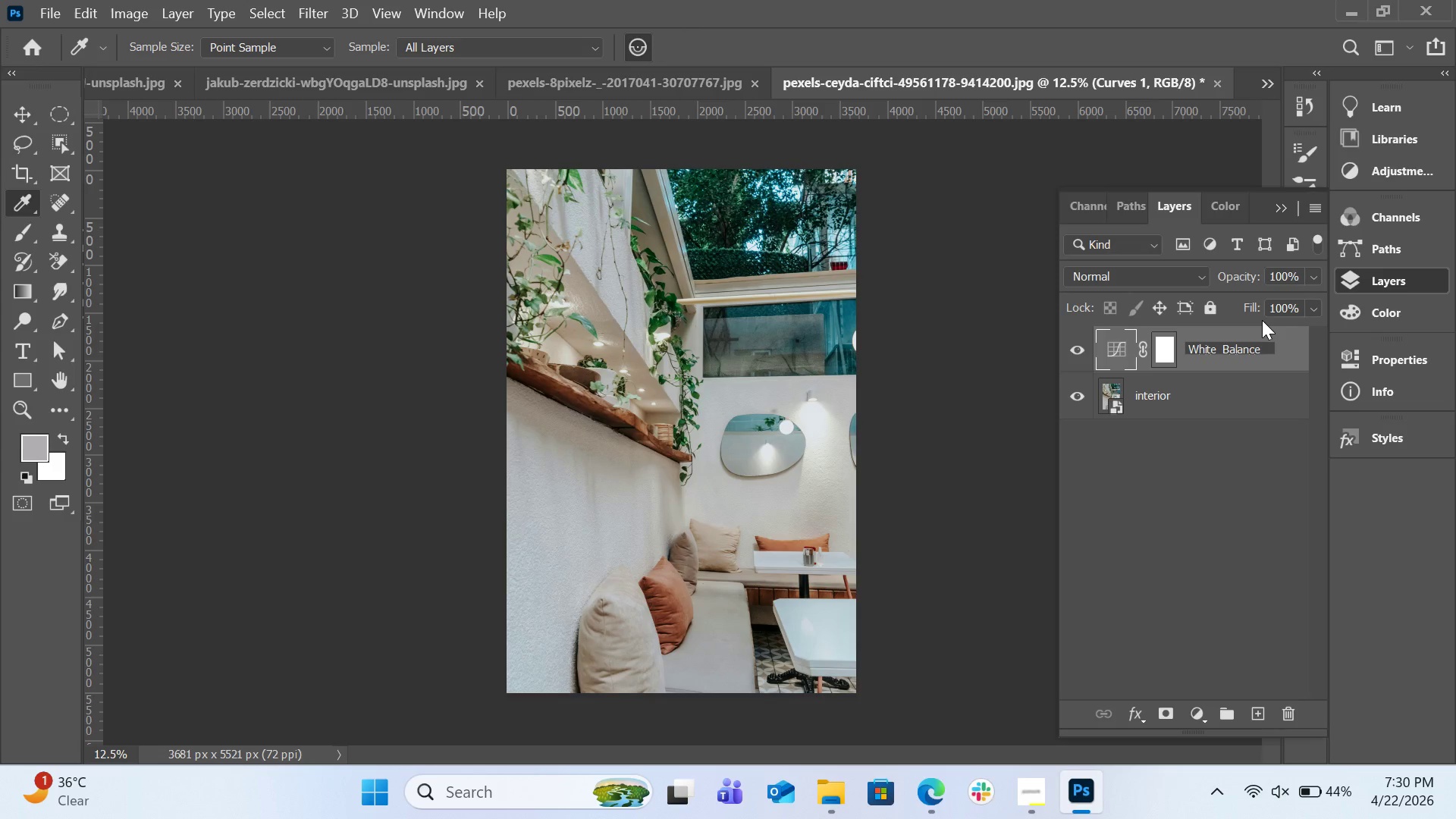 
wait(9.28)
 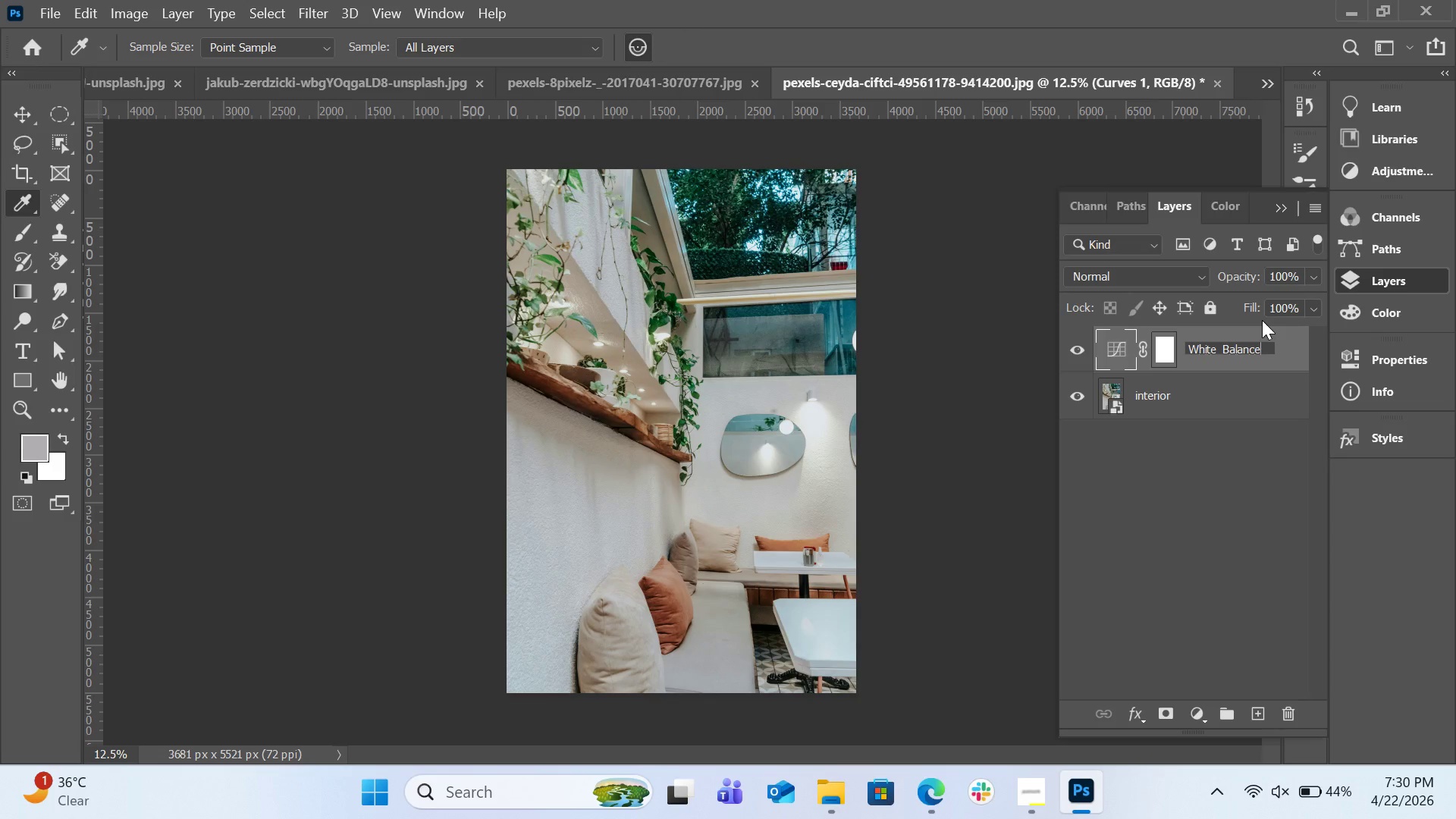 
left_click([682, 89])
 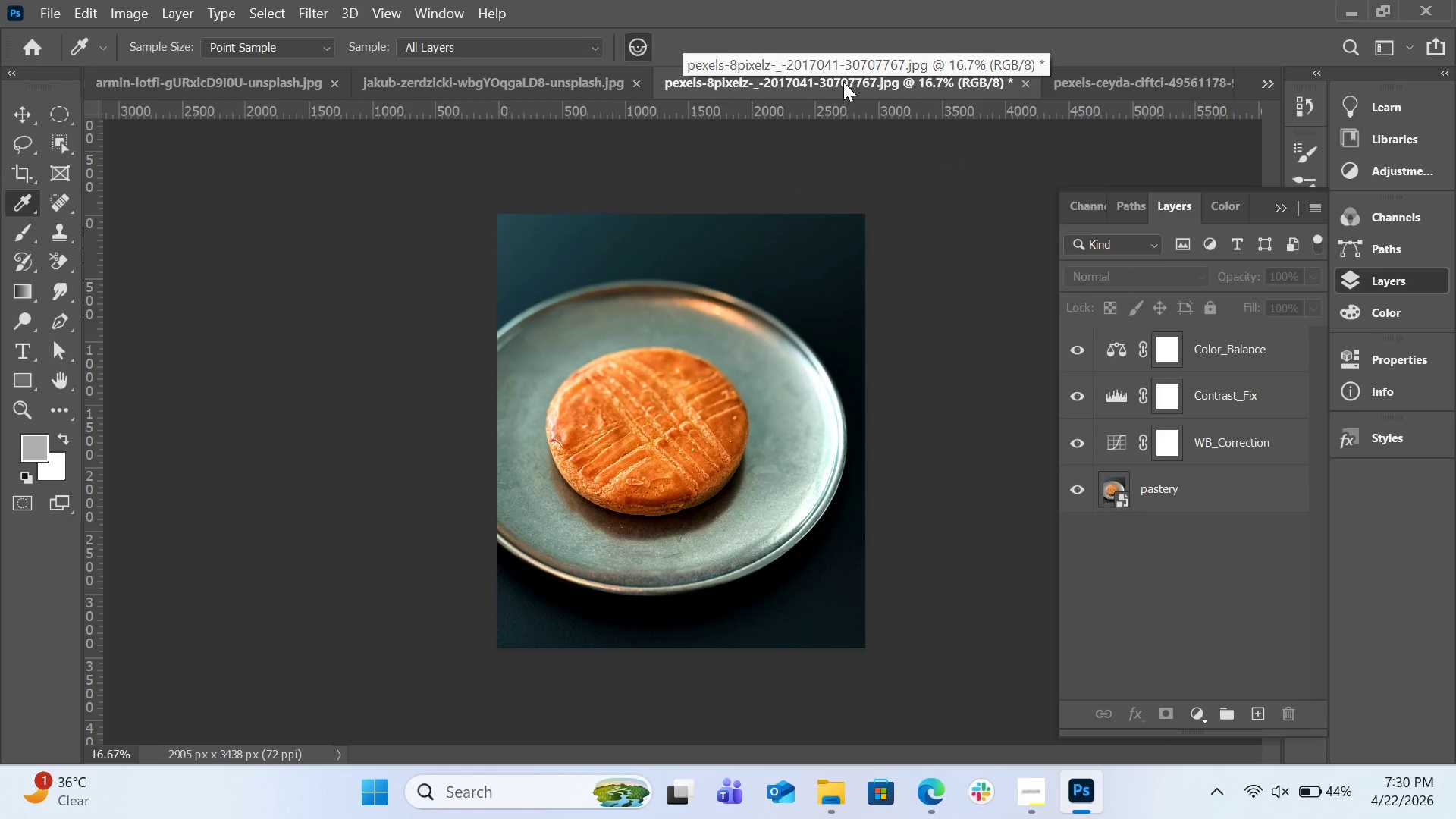 
left_click([1112, 84])
 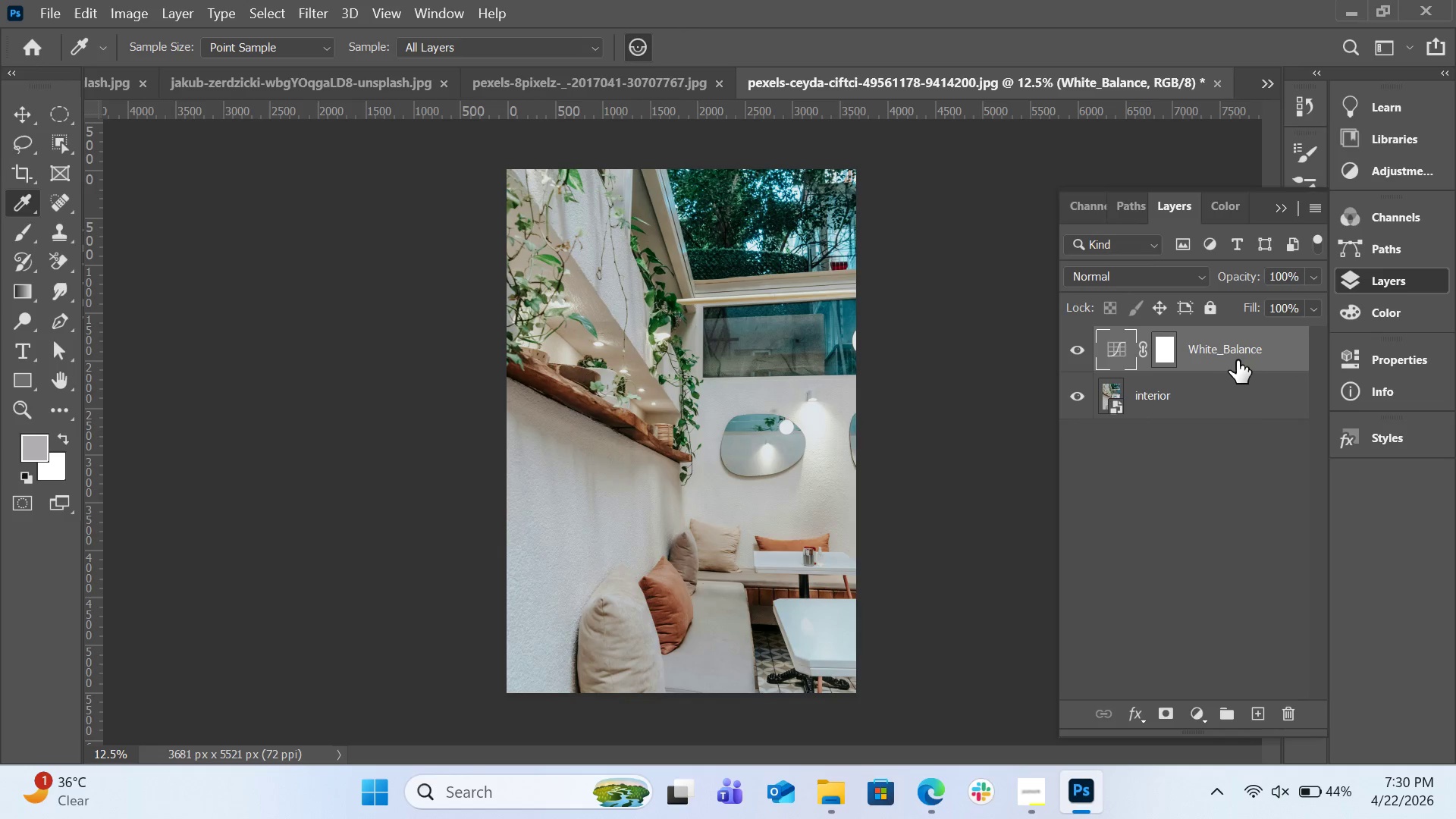 
double_click([1260, 360])
 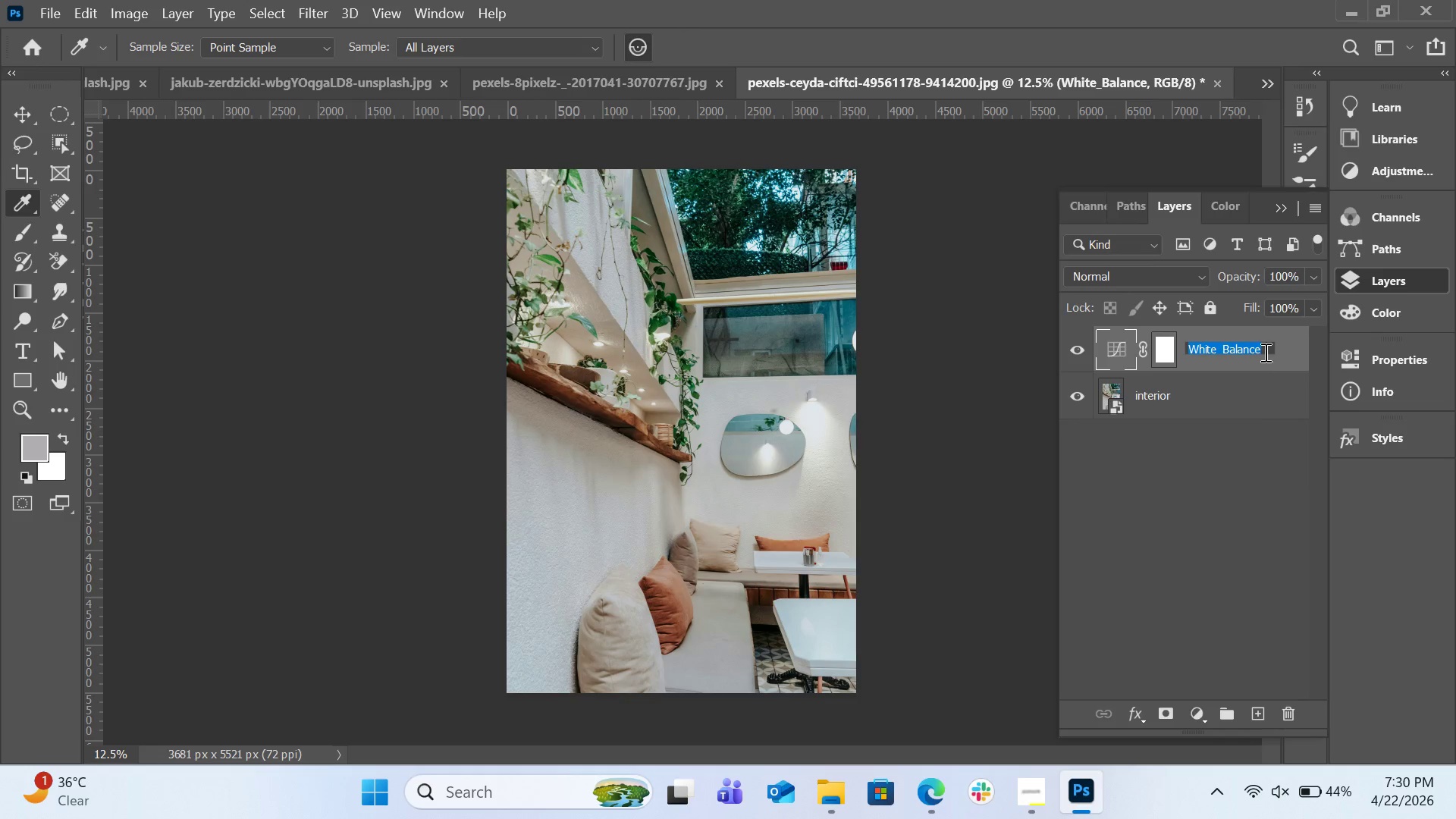 
left_click([1264, 352])
 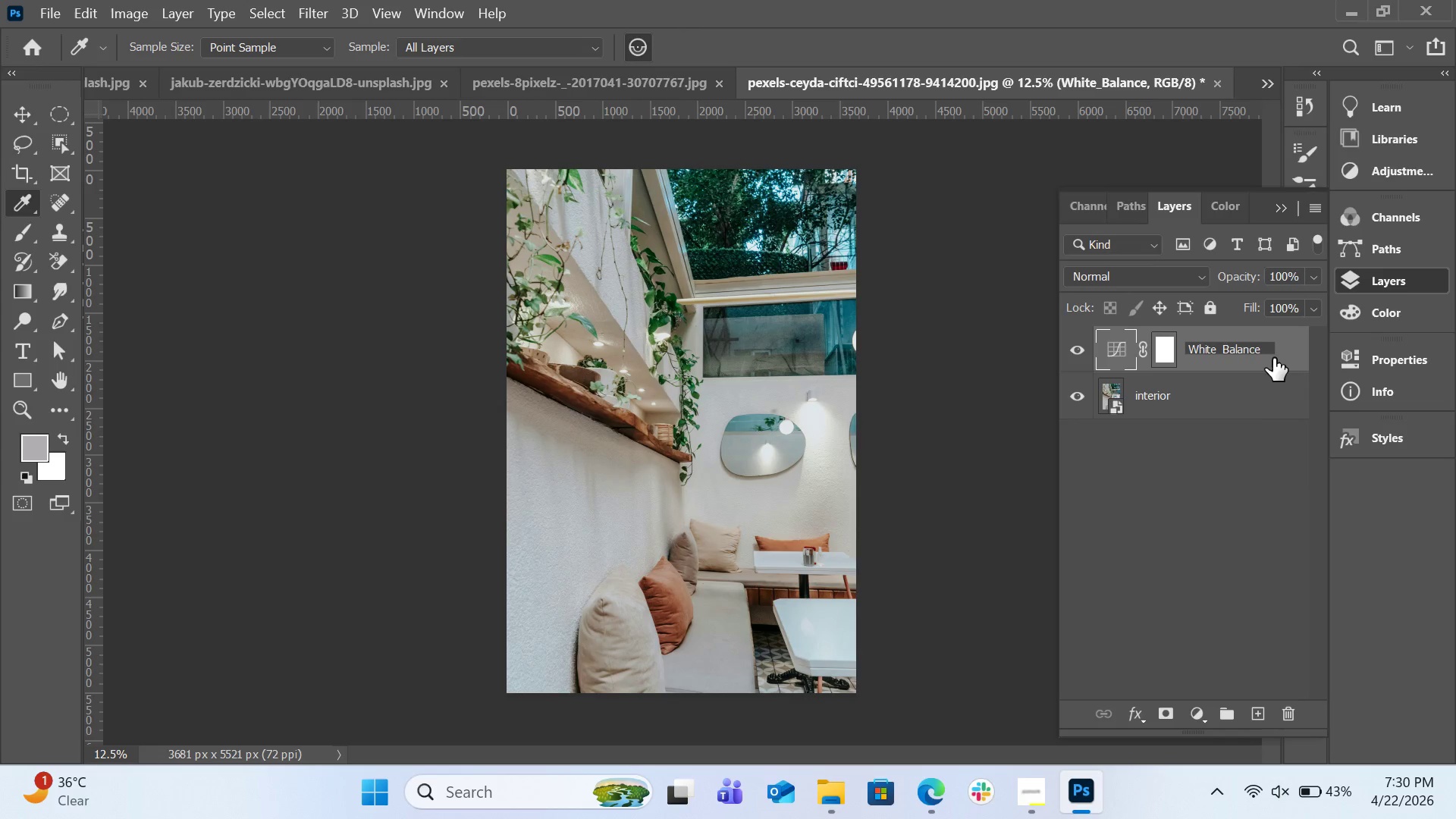 
hold_key(key=Backspace, duration=0.67)
 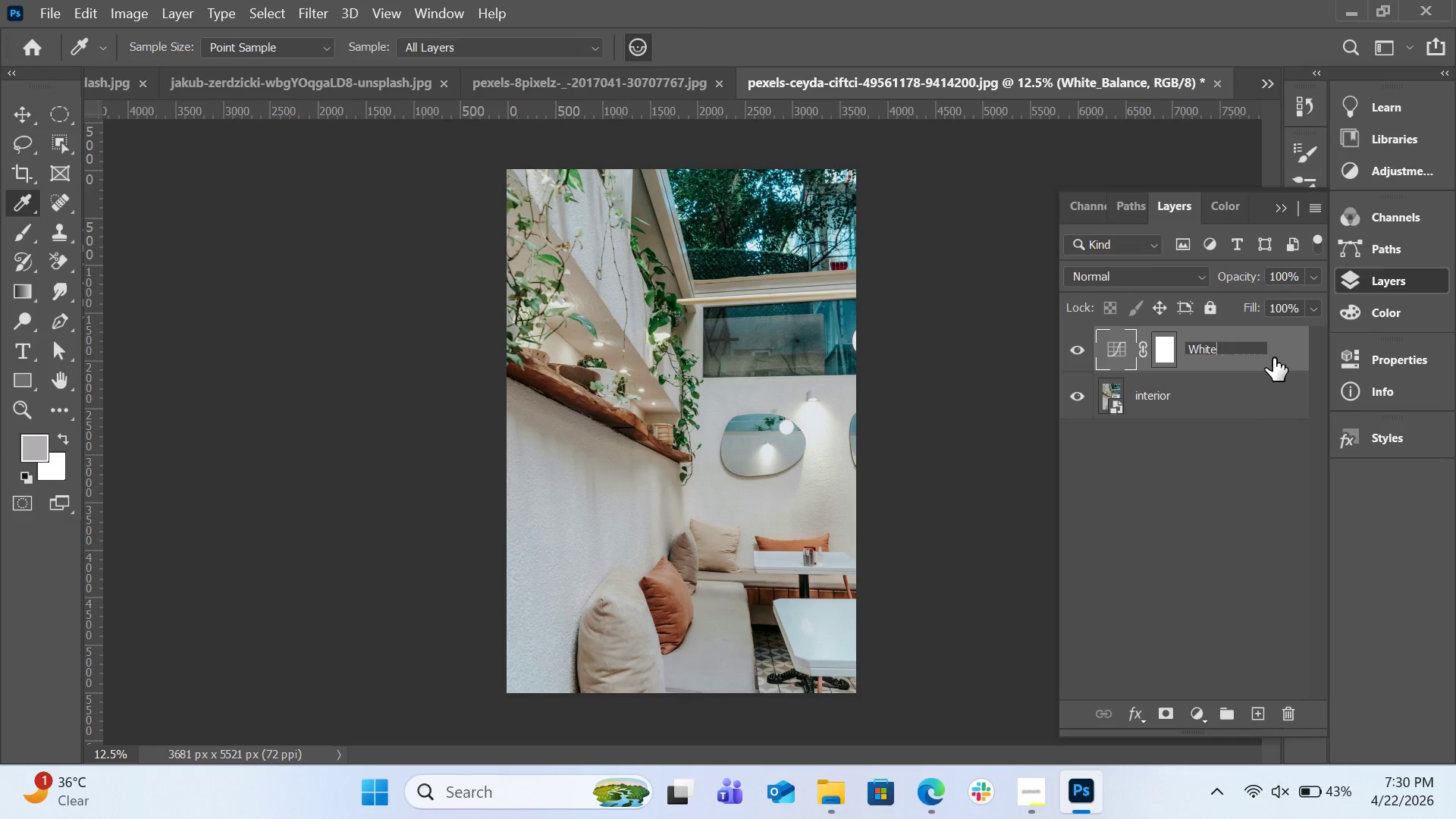 
key(Backspace)
key(Backspace)
key(Backspace)
key(Backspace)
key(Backspace)
type(B_Correction)
 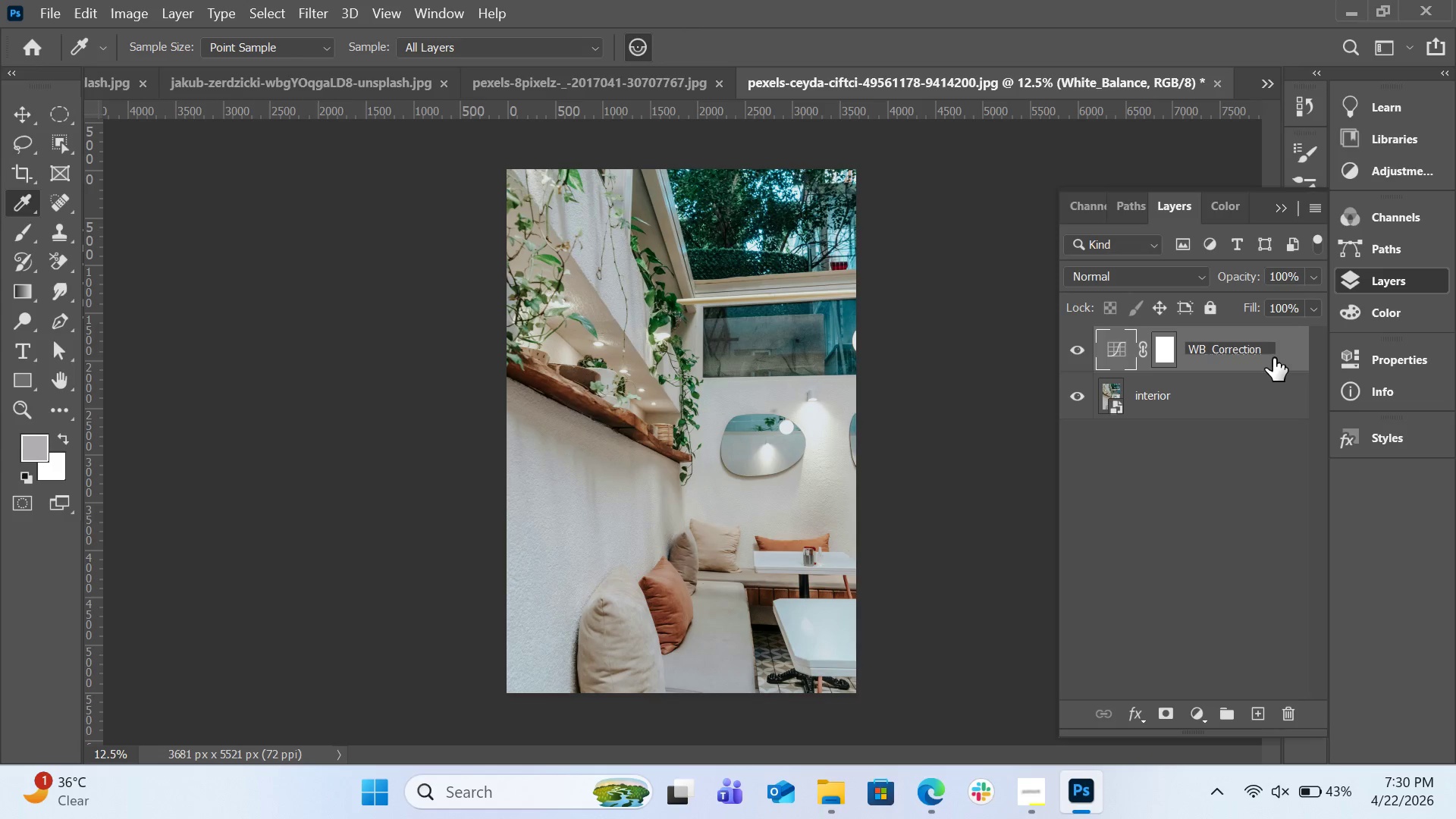 
key(Enter)
 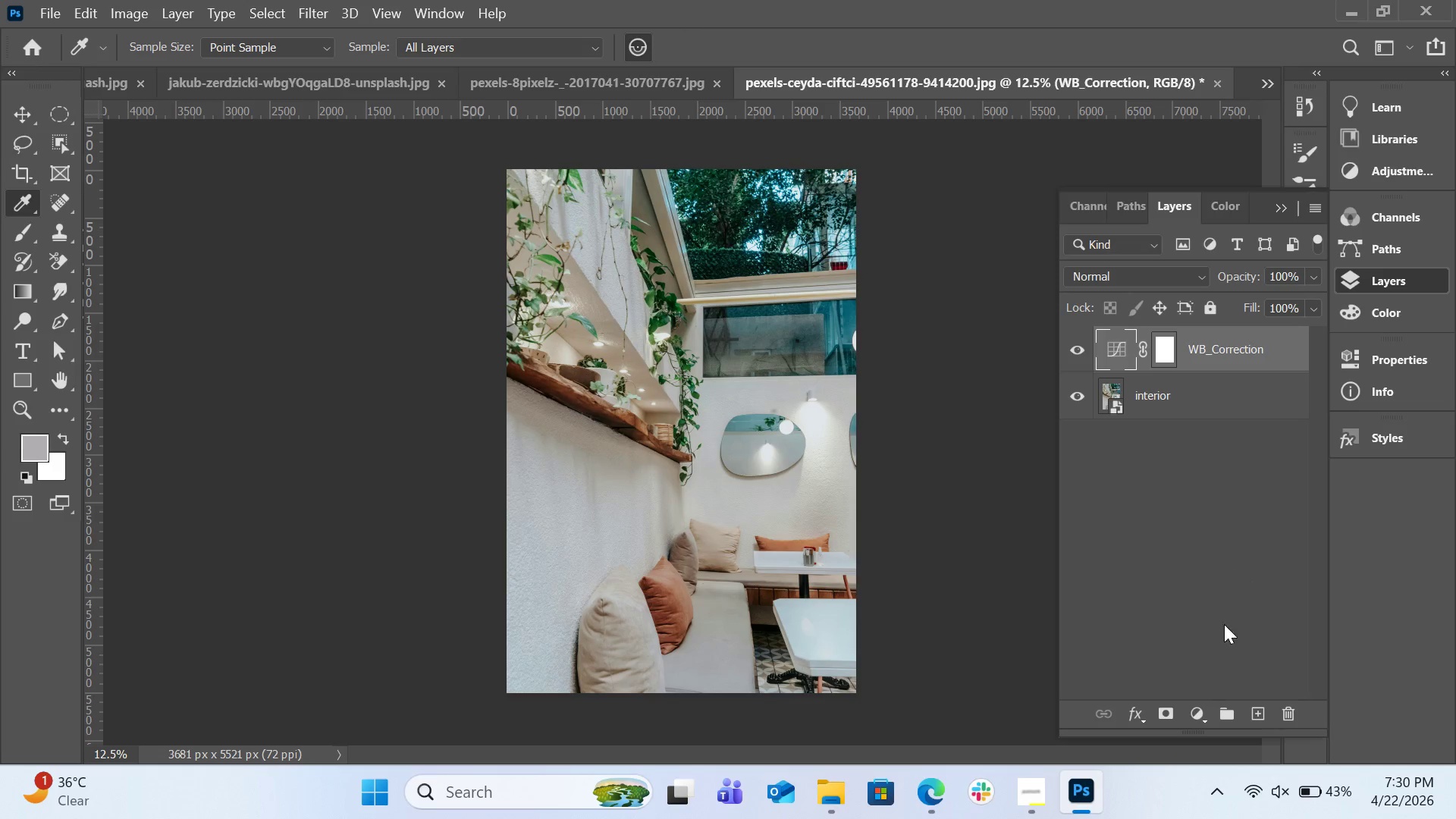 
left_click([1201, 713])
 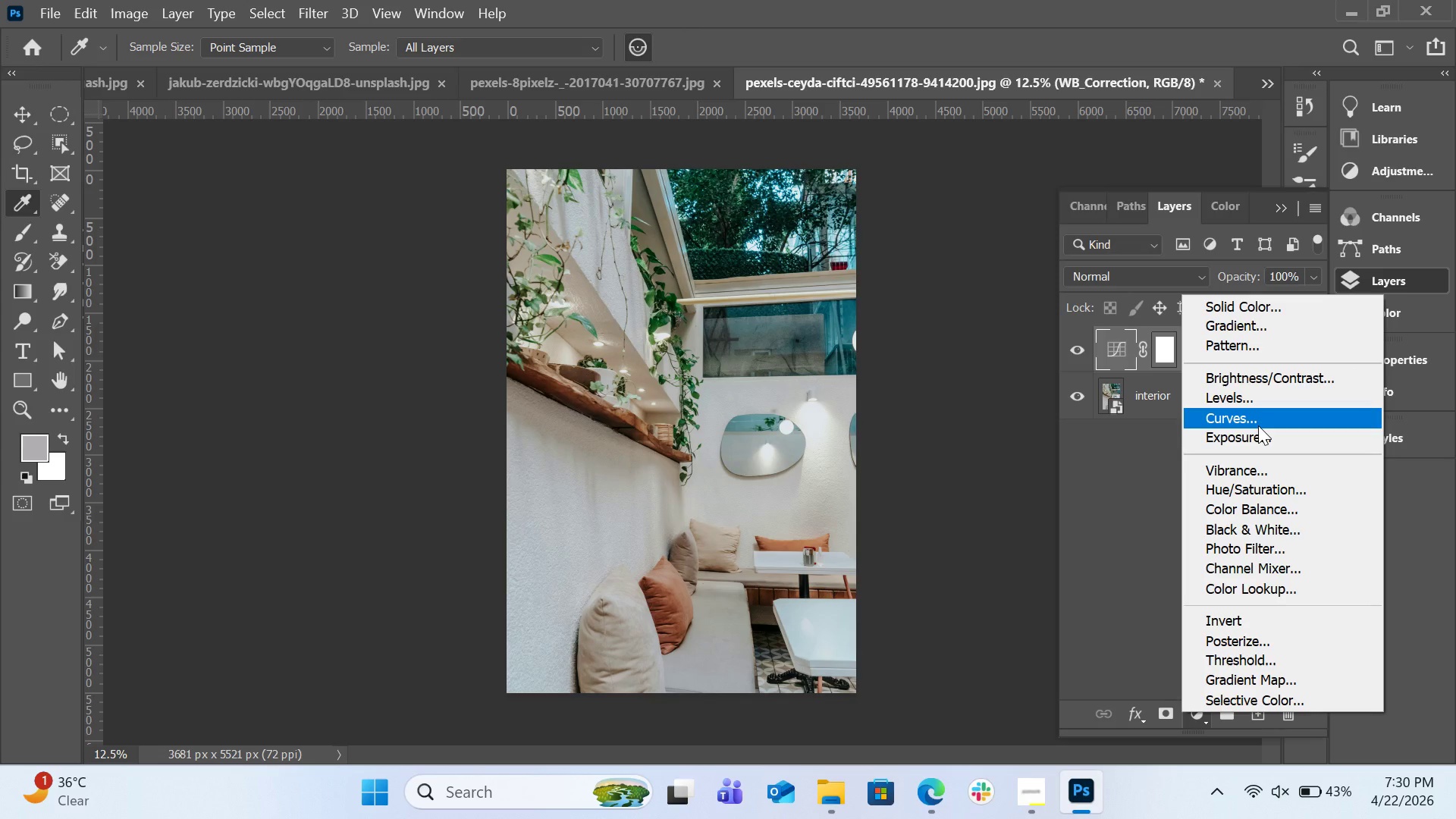 
wait(6.19)
 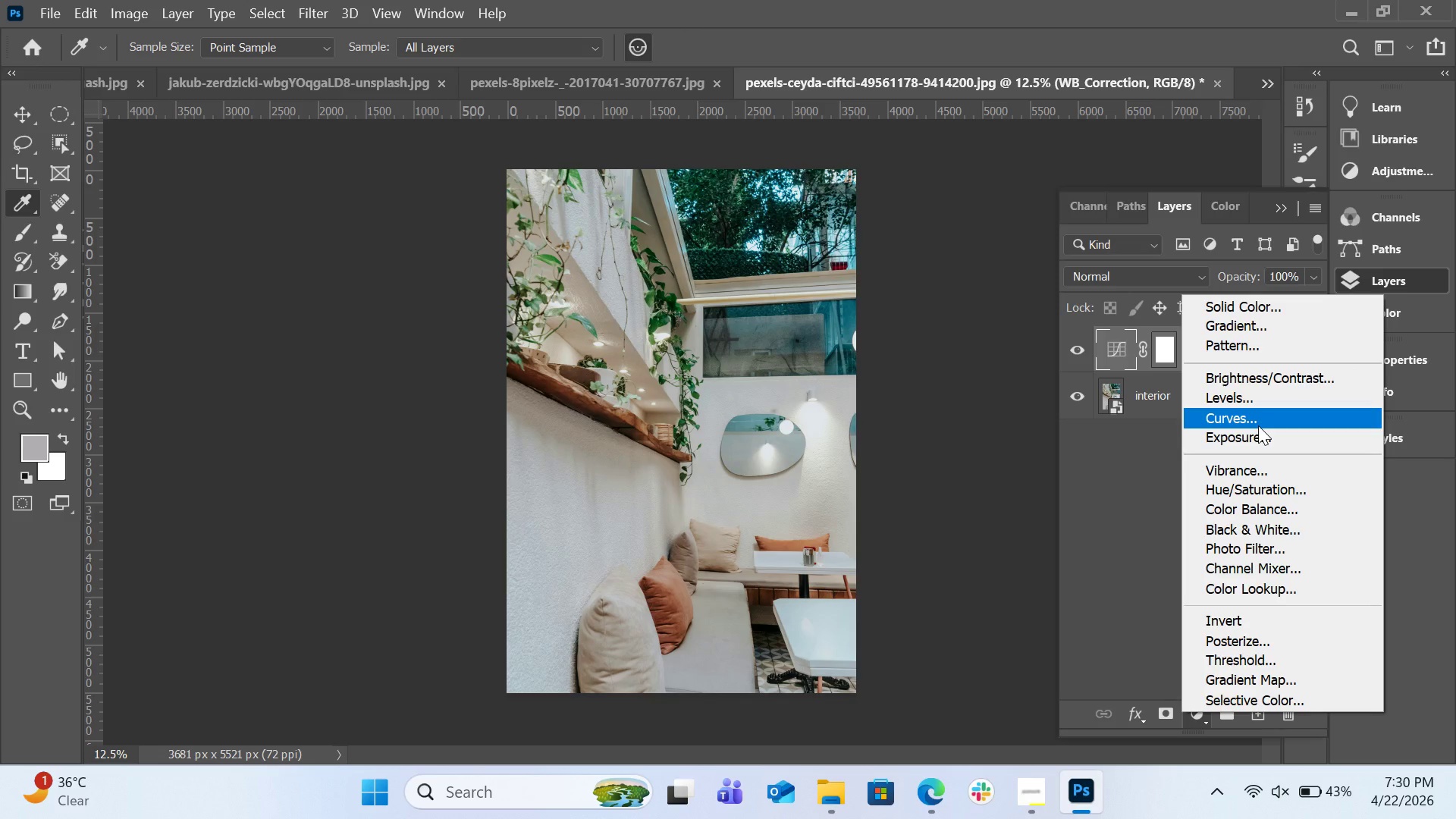 
left_click([1258, 425])
 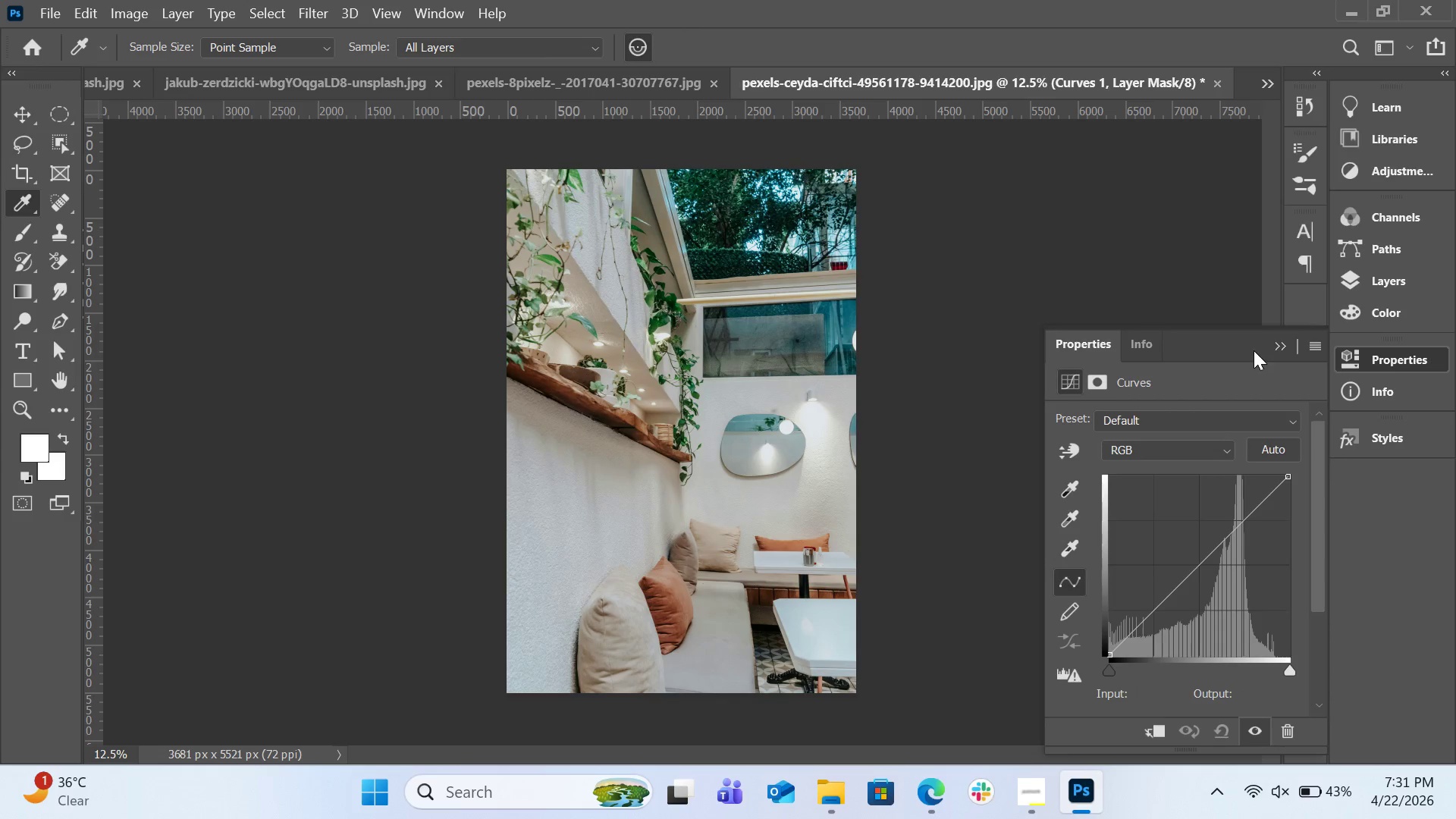 
left_click([1286, 347])
 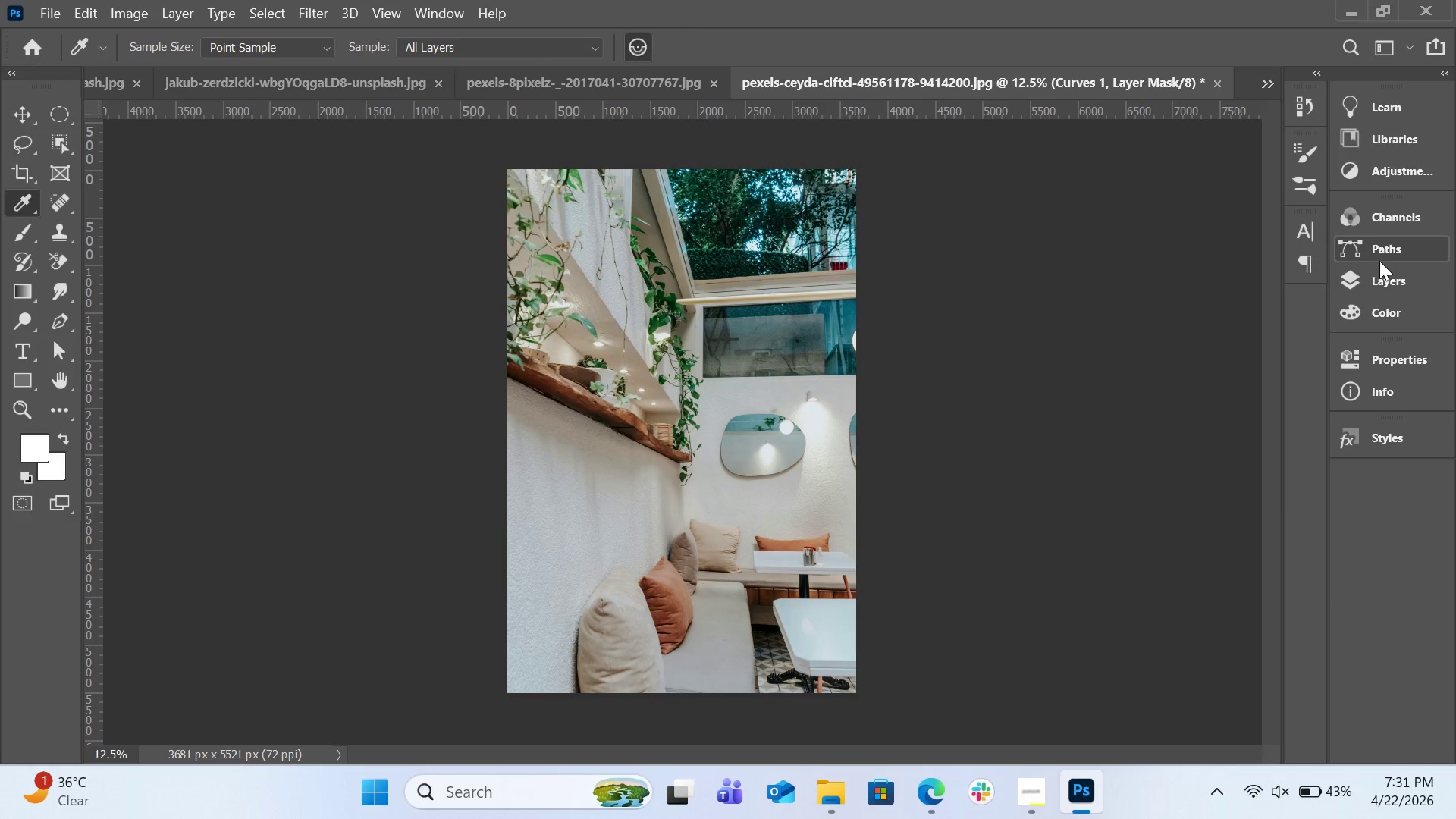 
left_click([1382, 268])
 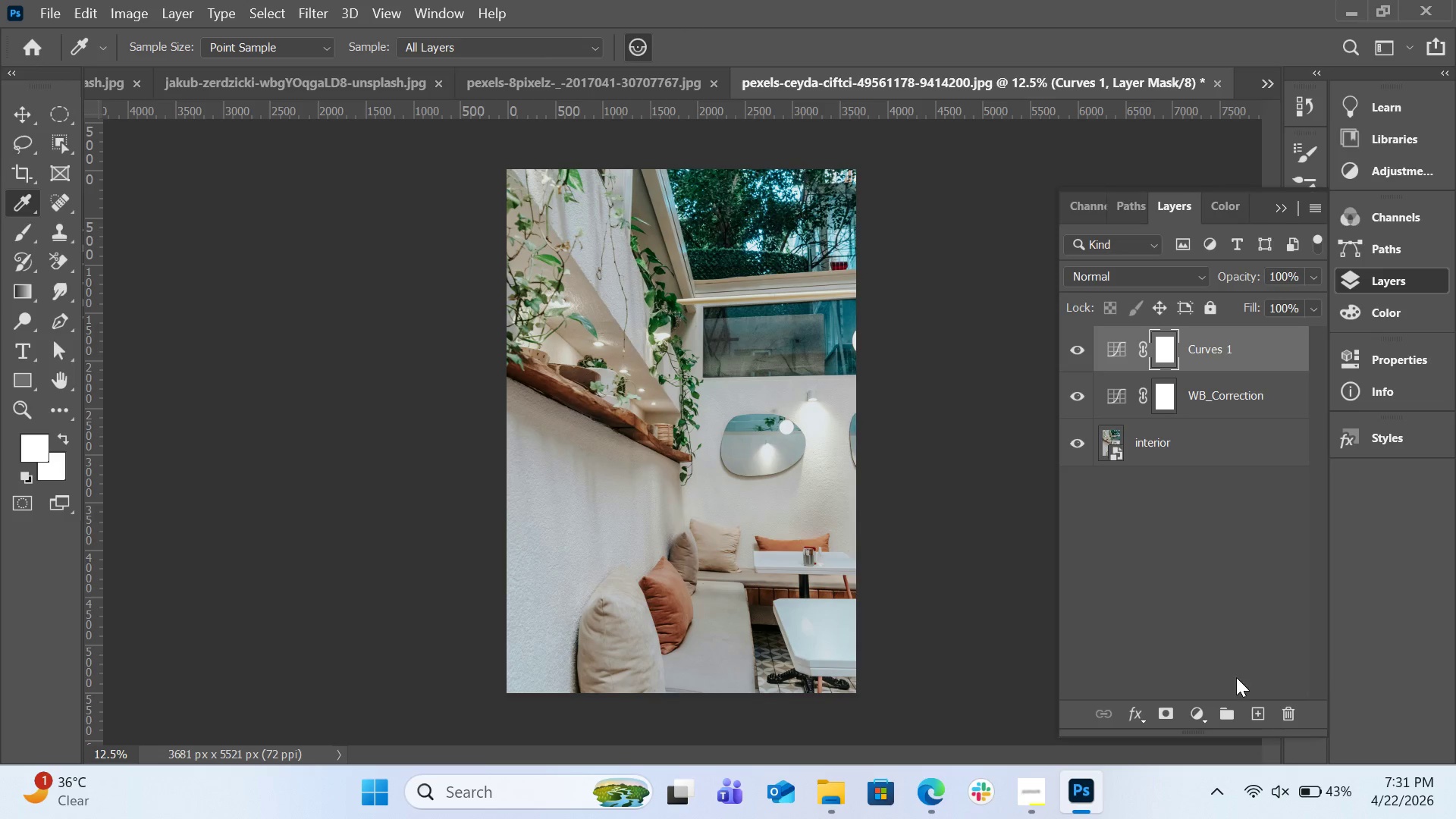 
left_click([1293, 716])
 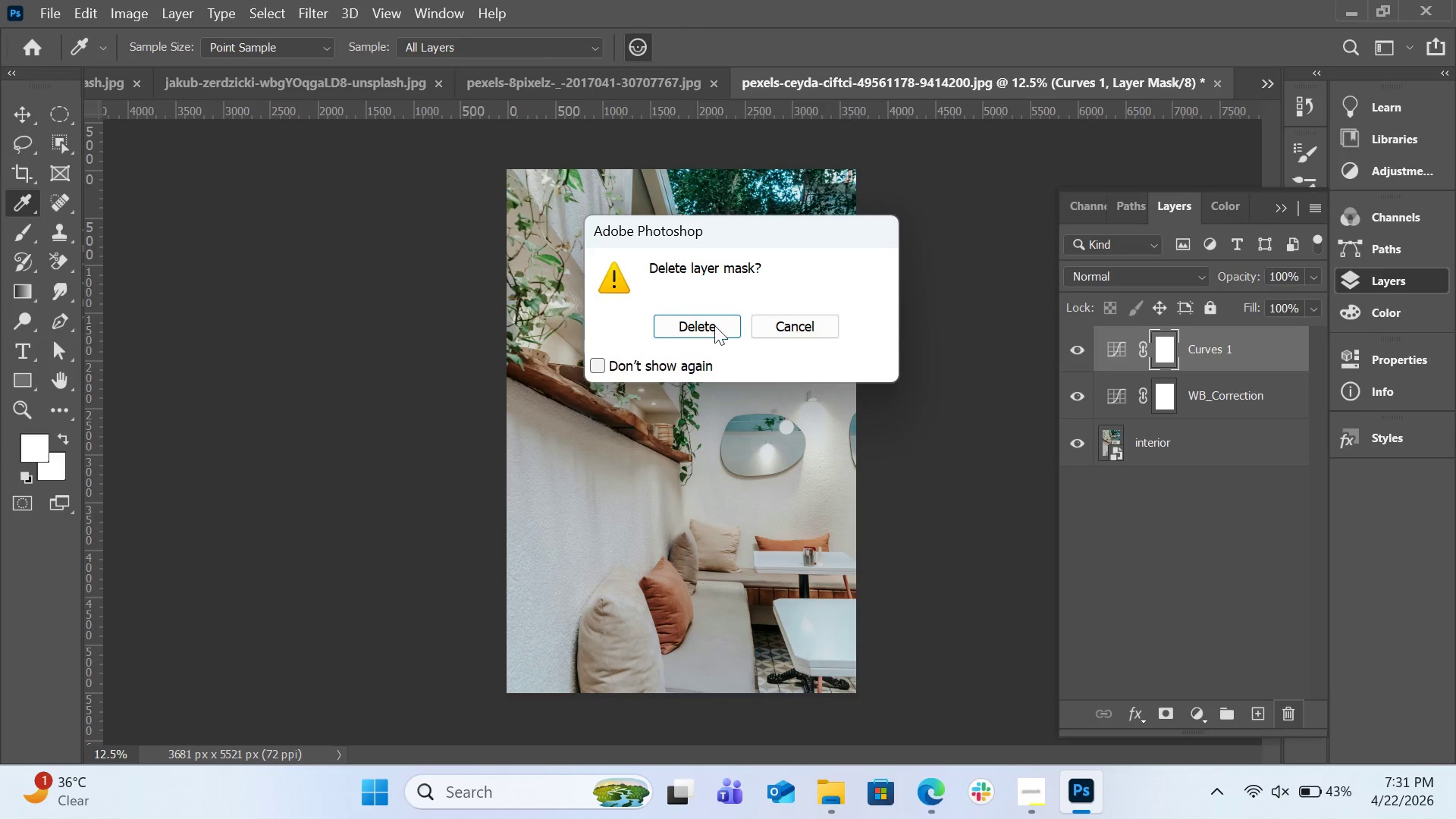 
left_click([708, 318])
 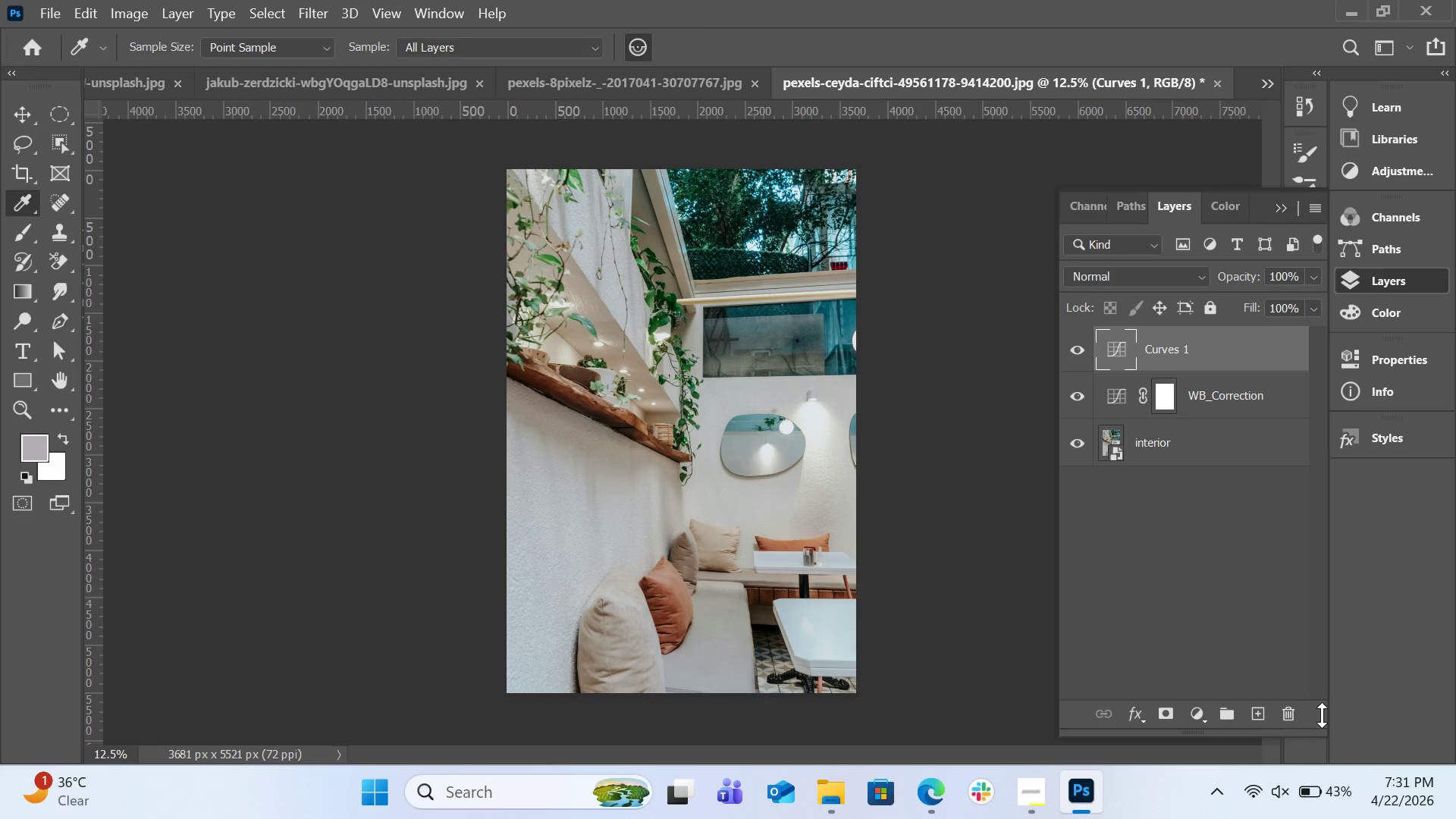 
left_click([1291, 717])
 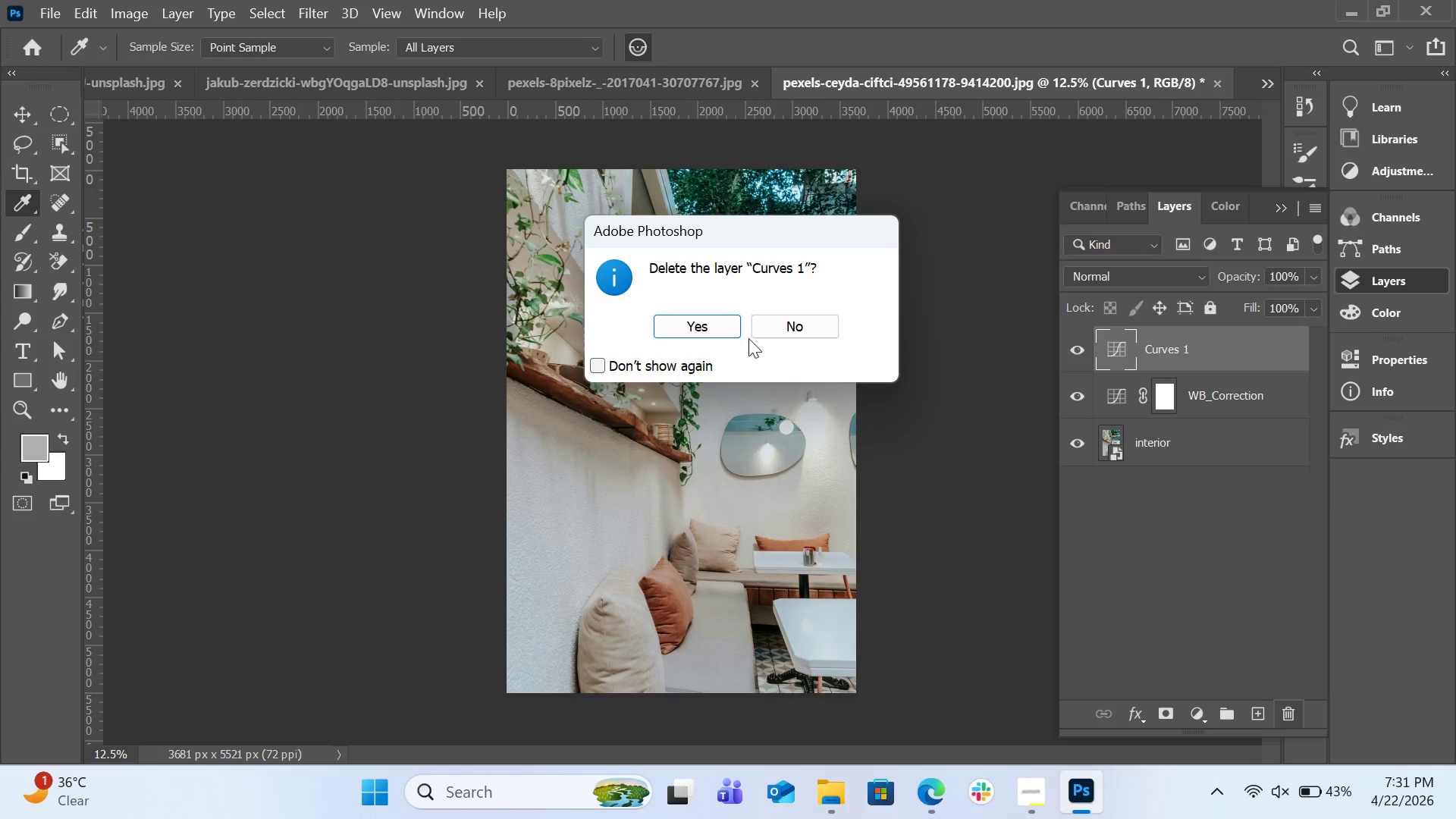 
left_click([704, 325])
 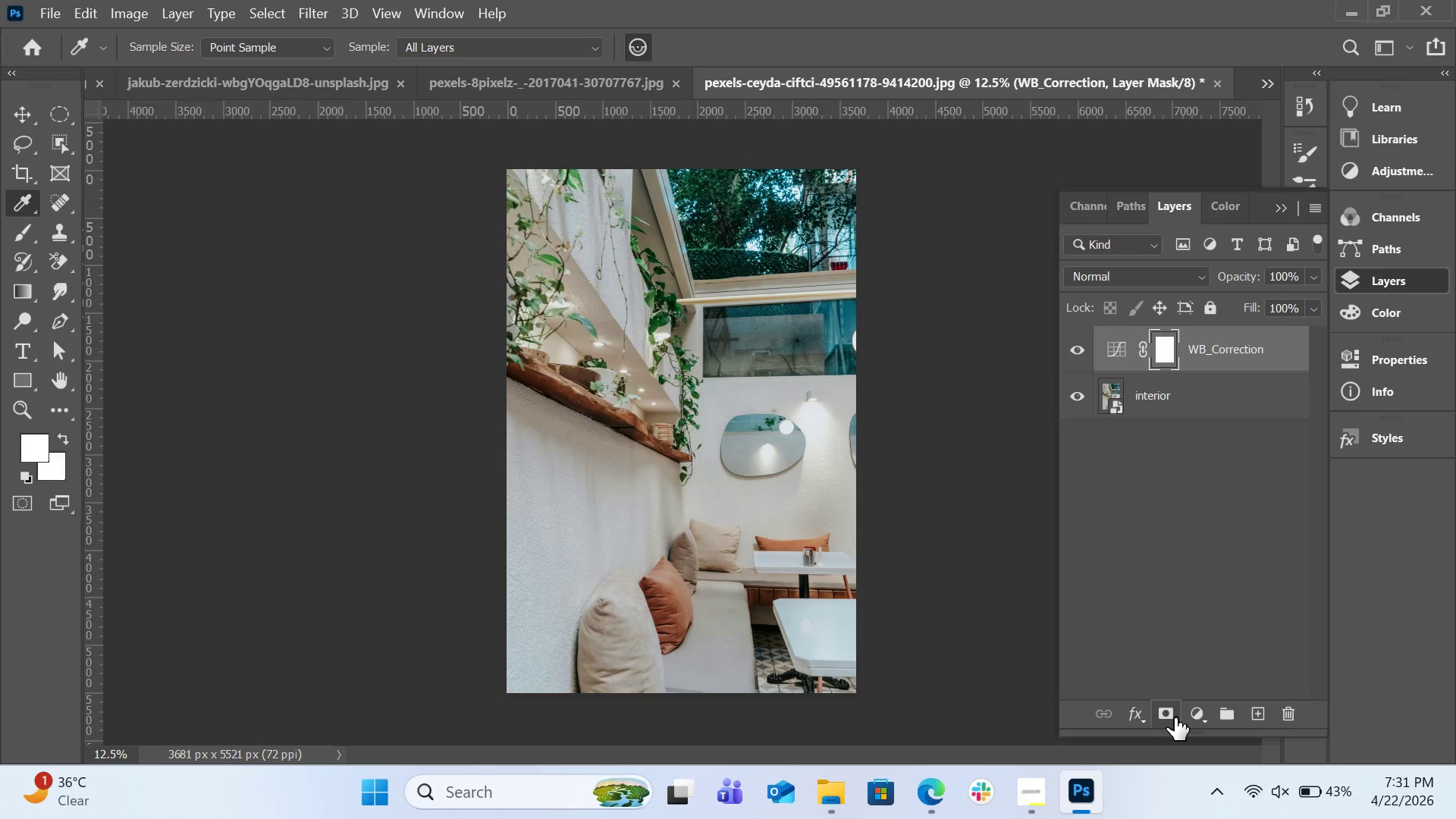 
left_click([1191, 716])
 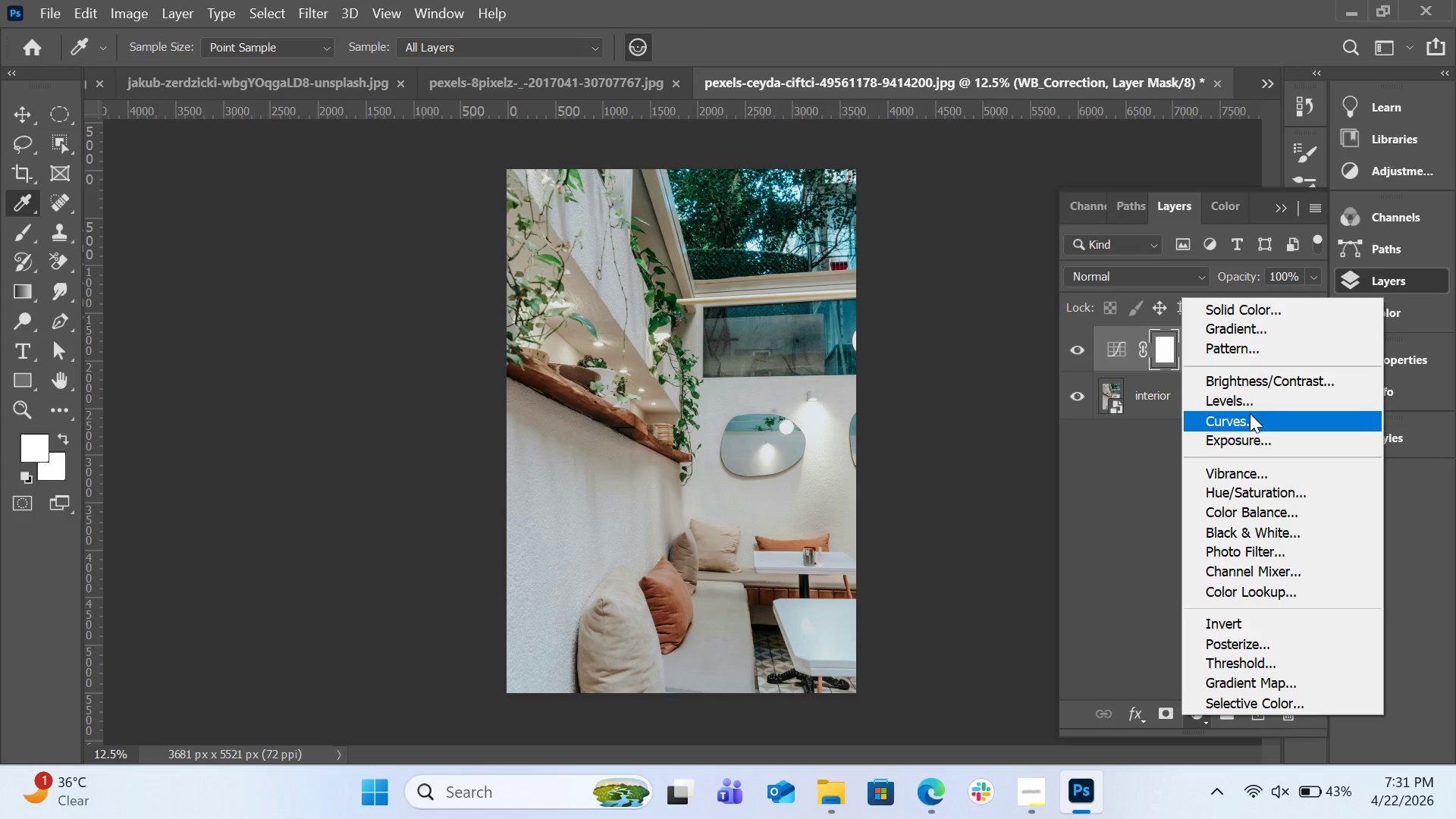 
left_click([1250, 410])
 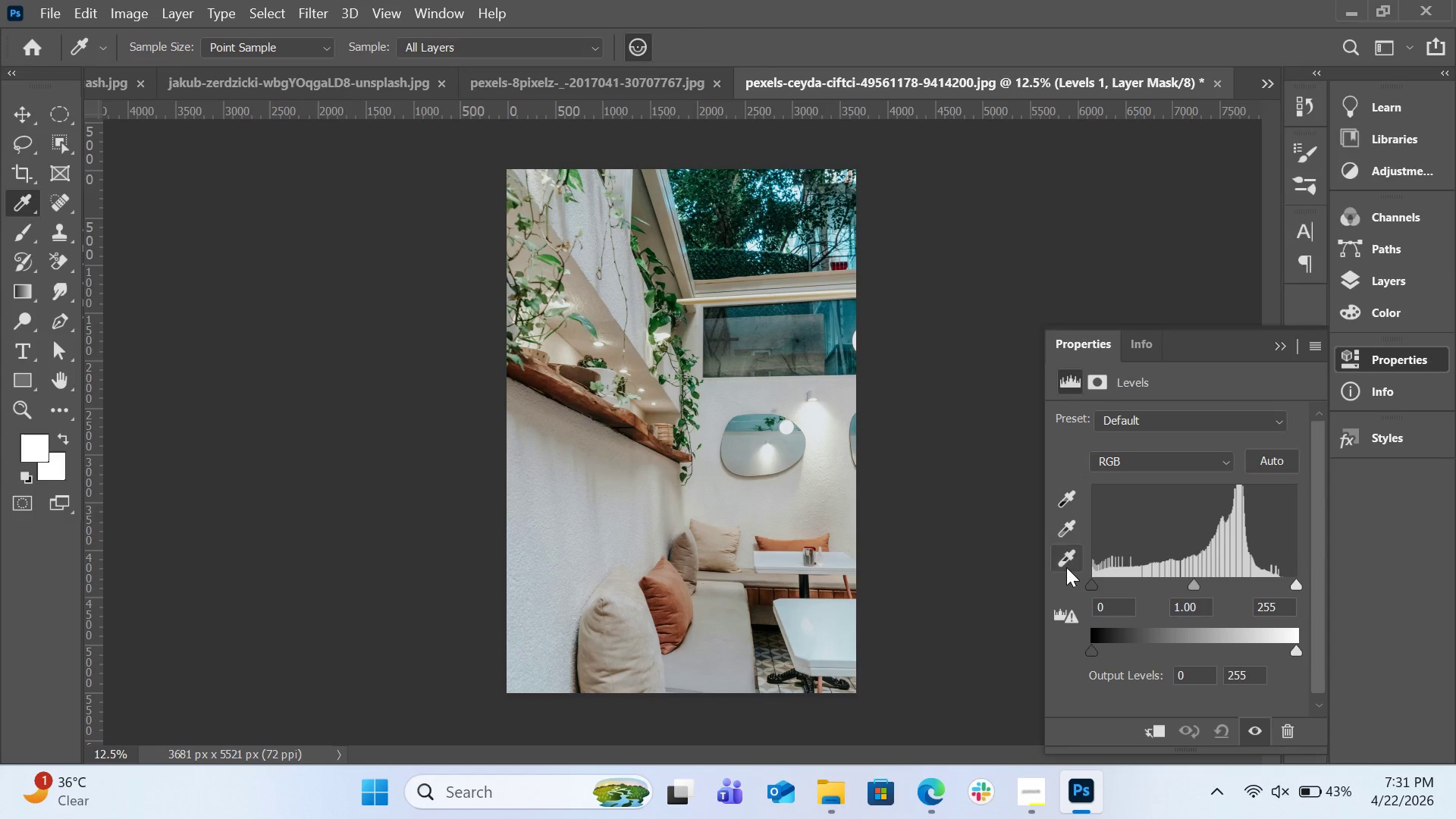 
left_click_drag(start_coordinate=[1090, 583], to_coordinate=[1102, 583])
 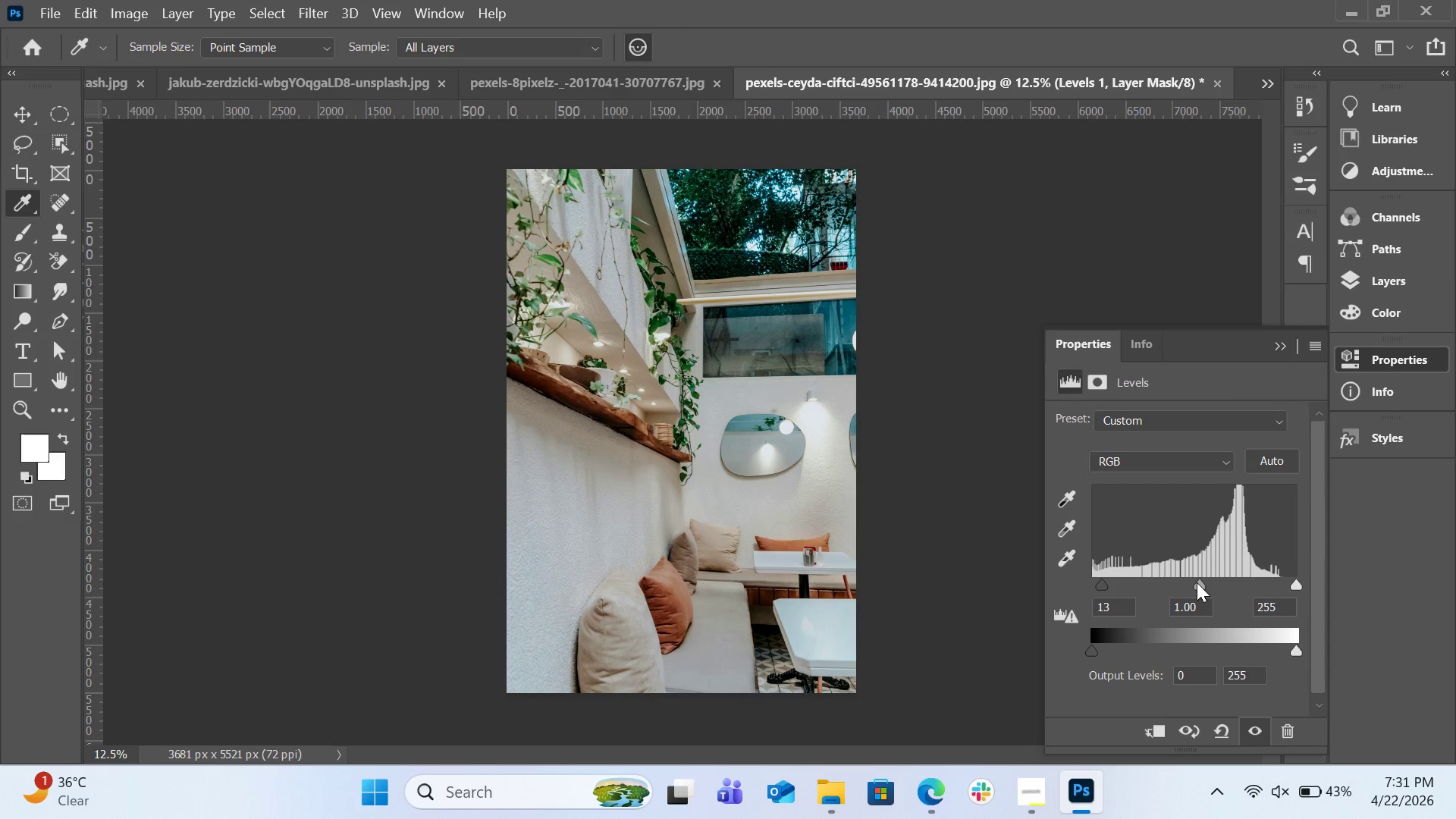 
left_click_drag(start_coordinate=[1197, 582], to_coordinate=[1206, 582])
 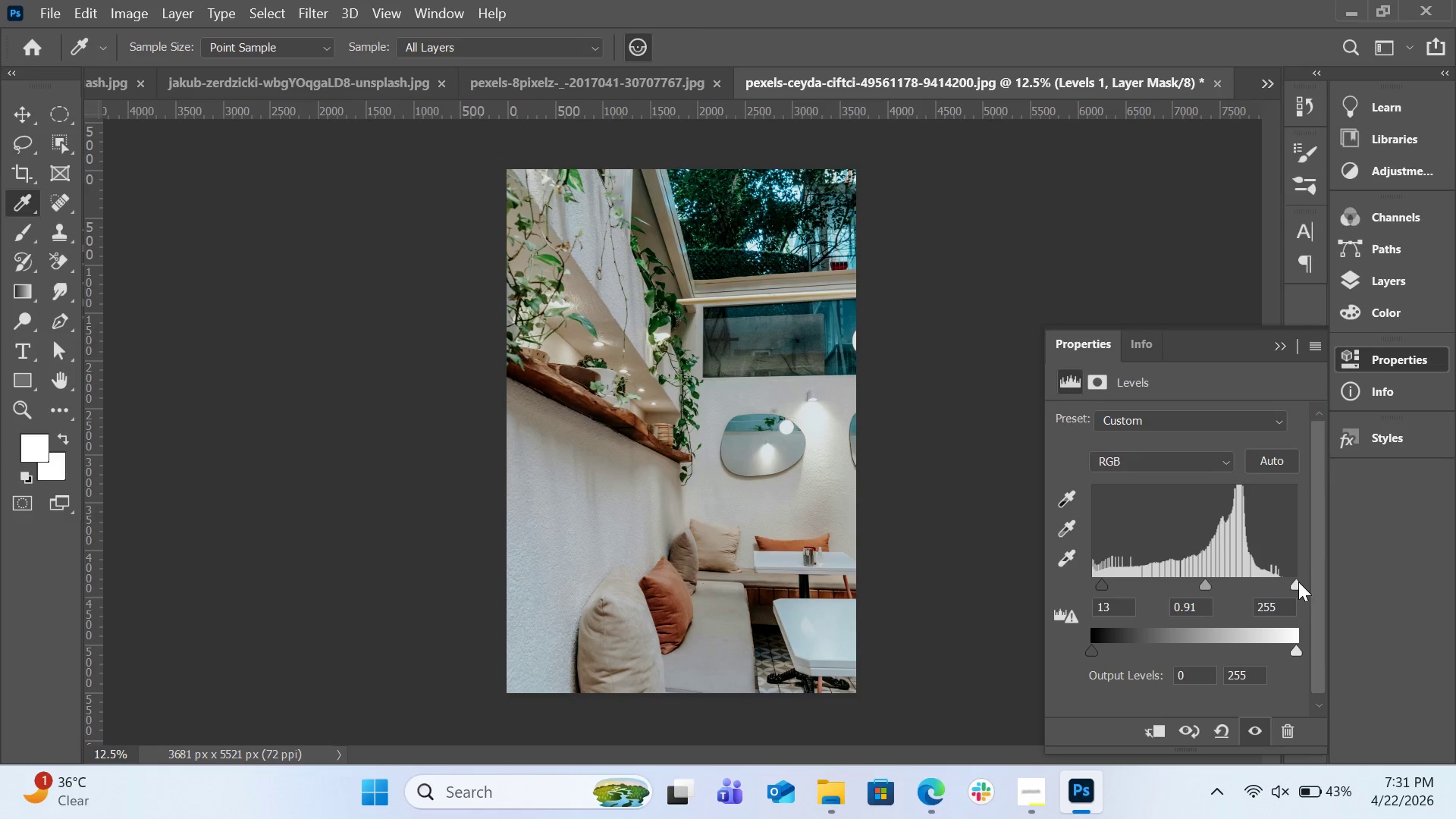 
left_click_drag(start_coordinate=[1298, 582], to_coordinate=[1290, 584])
 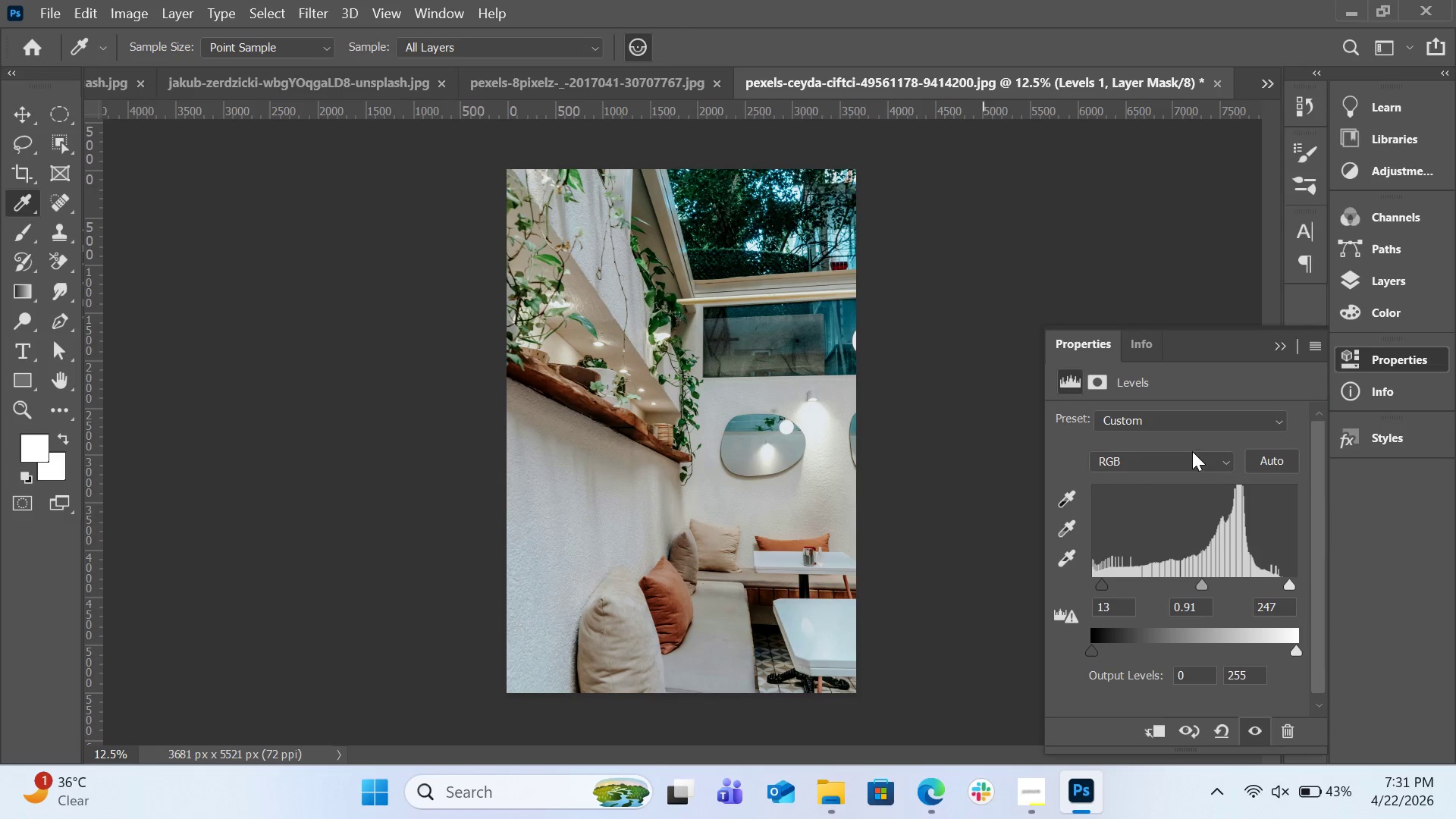 
left_click([1369, 394])
 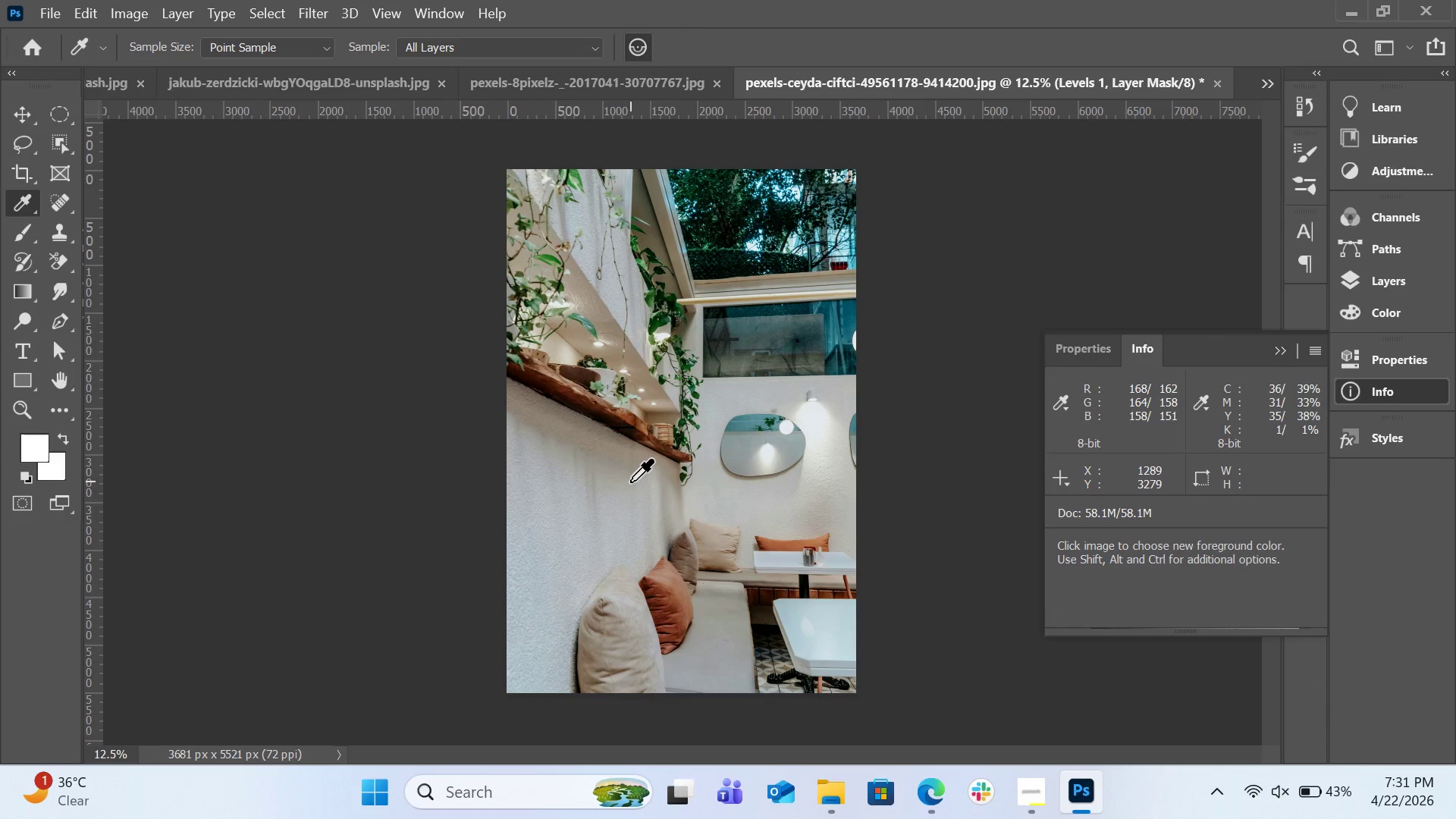 
wait(5.44)
 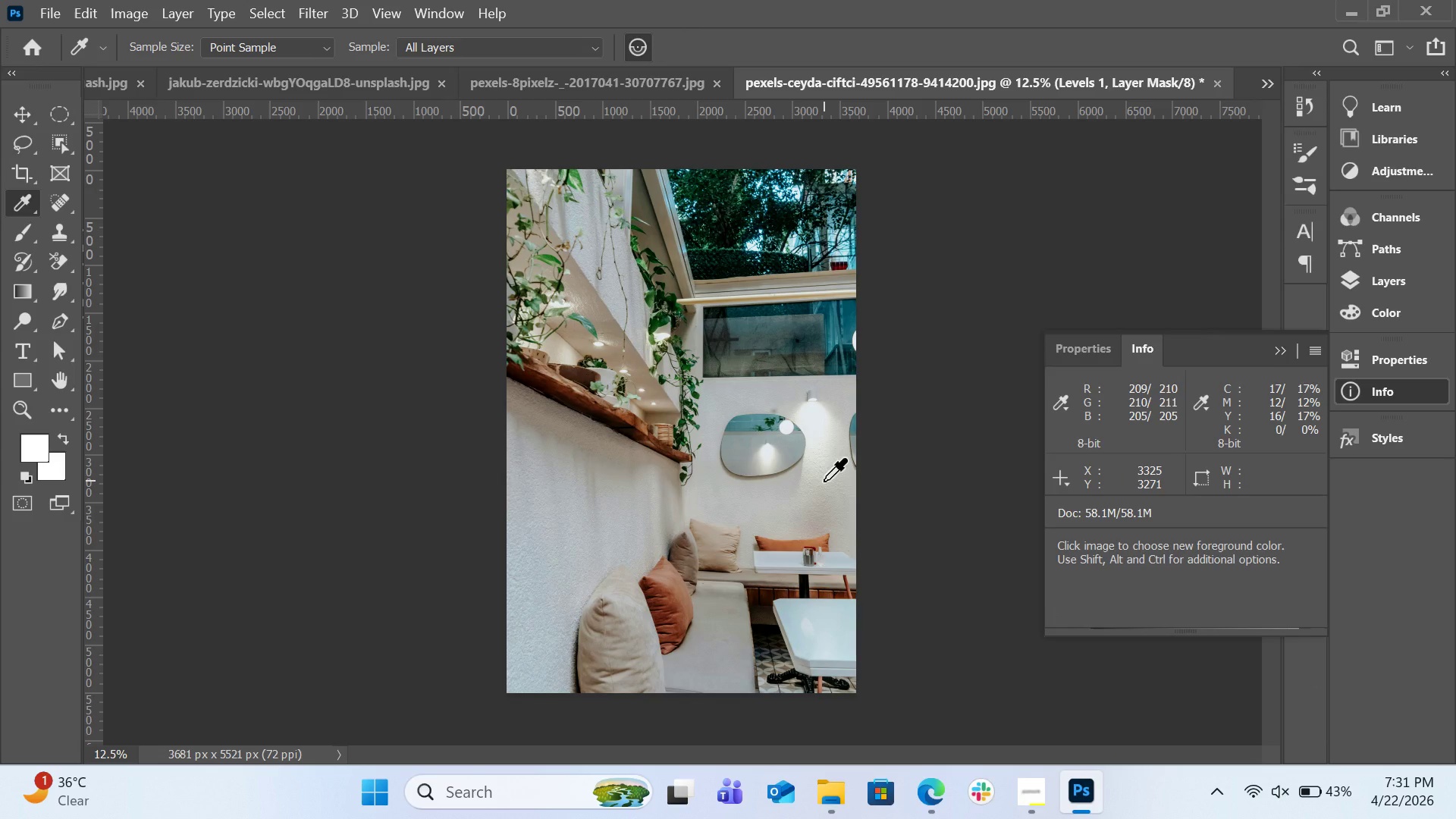 
left_click([1426, 360])
 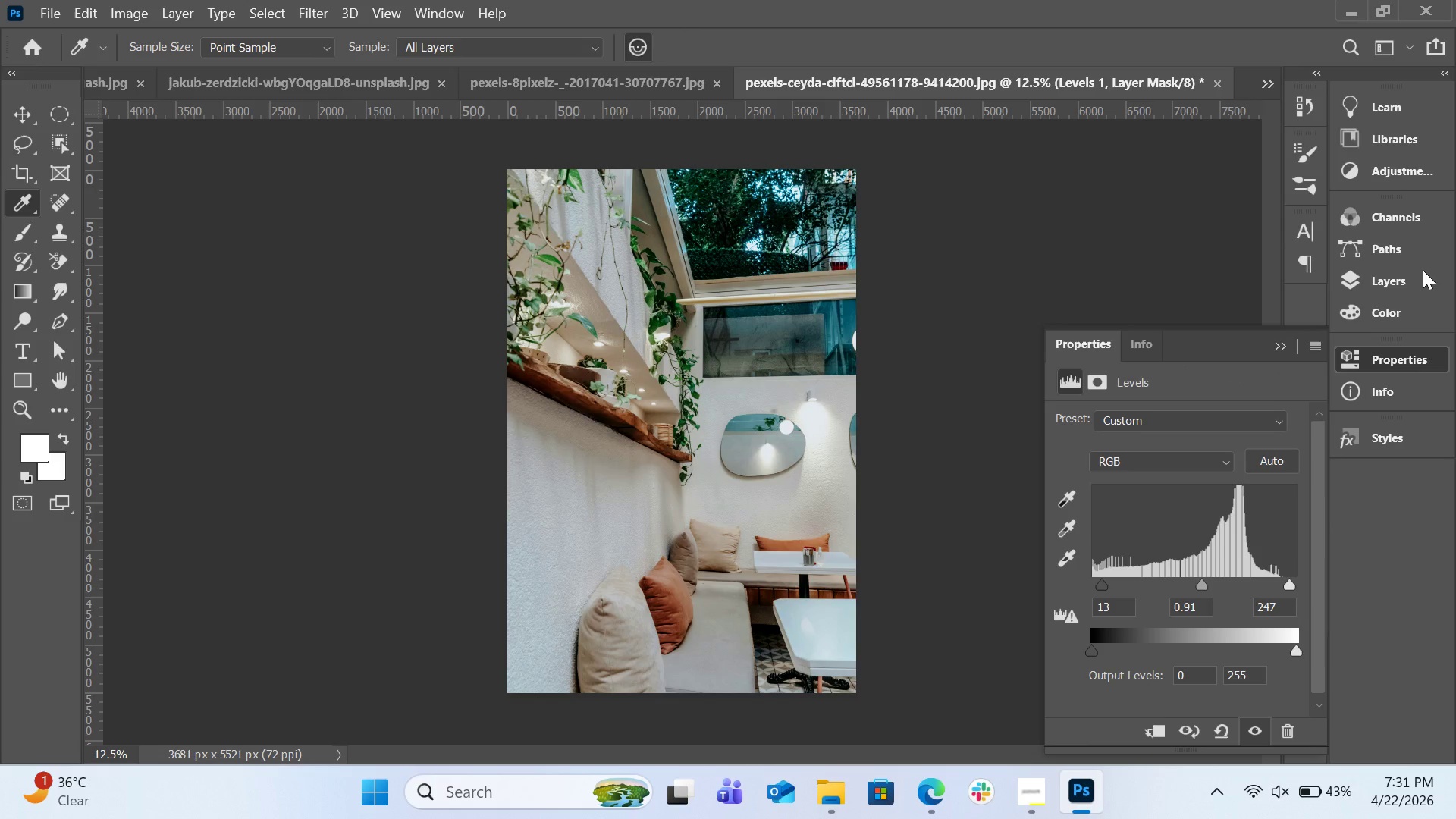 
left_click([1423, 281])
 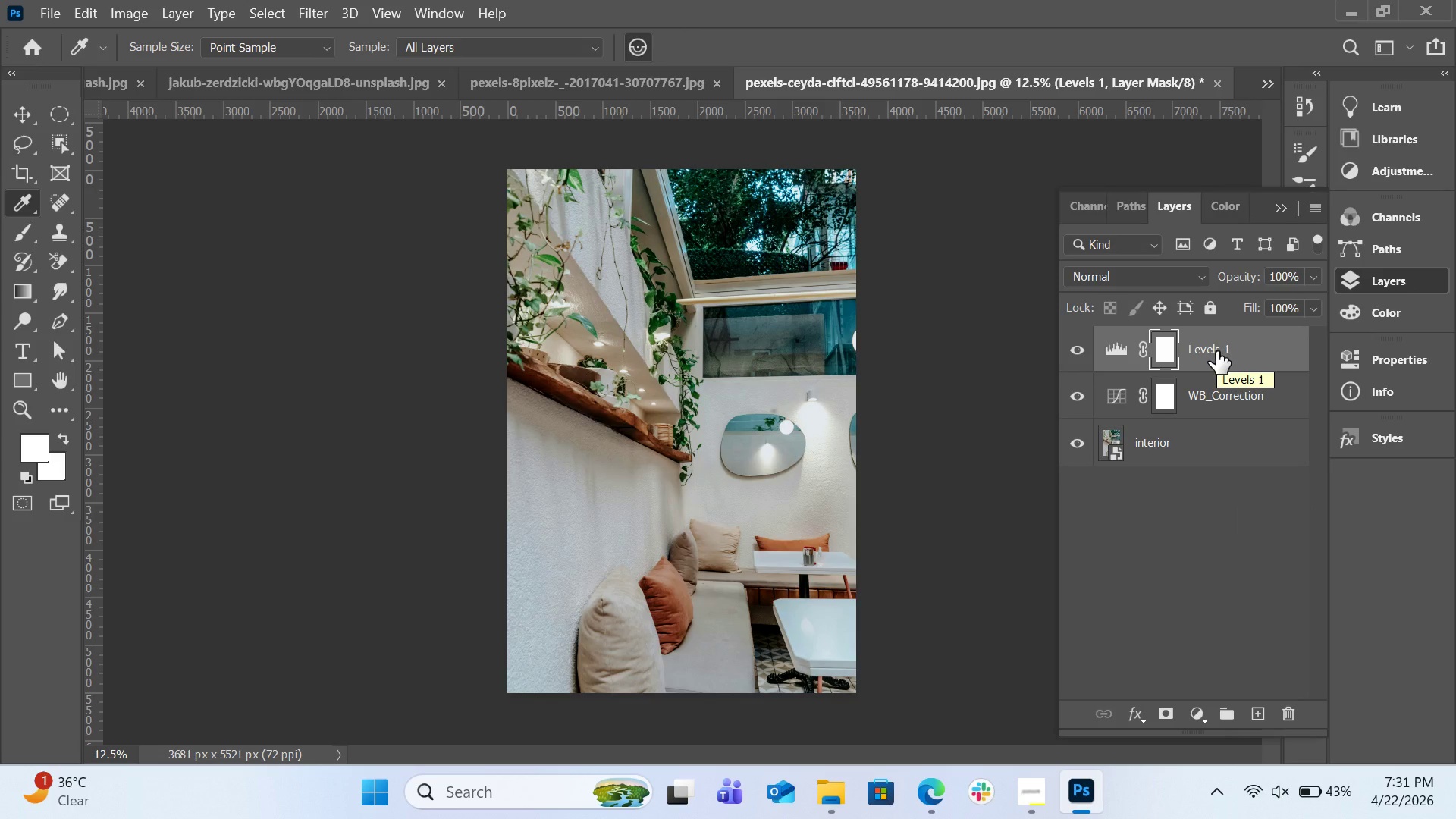 
wait(13.7)
 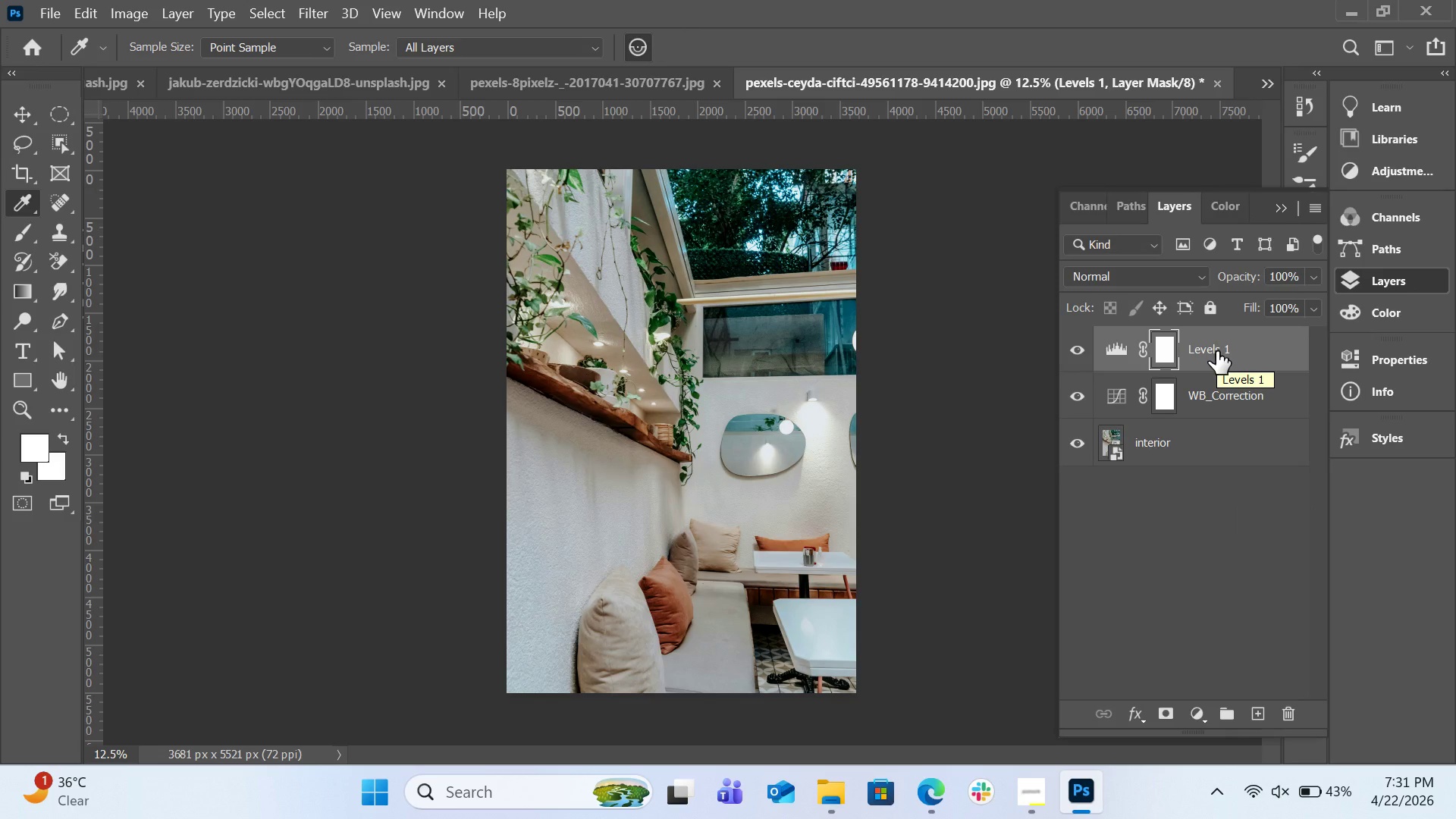 
left_click([657, 87])
 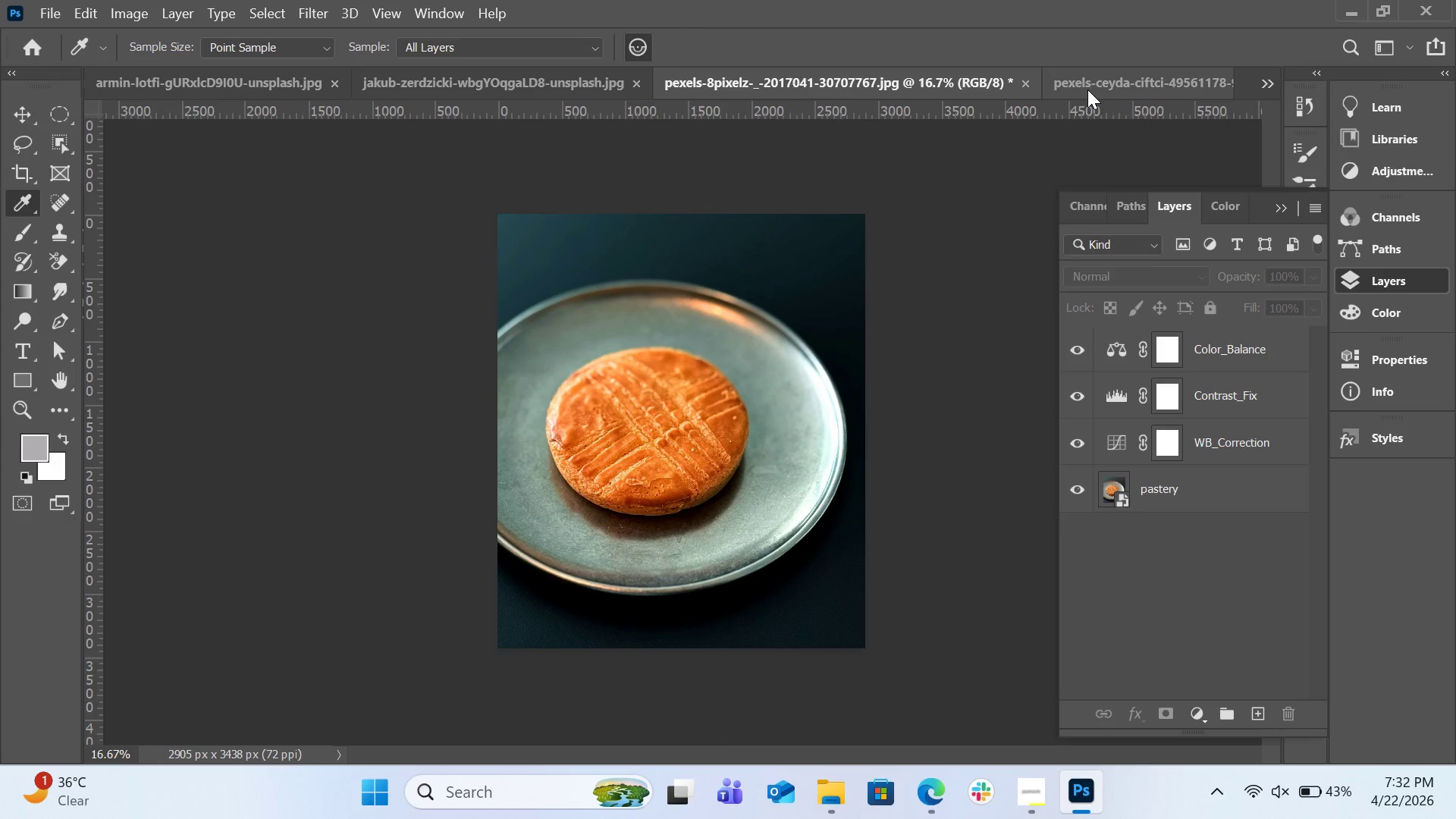 
wait(20.25)
 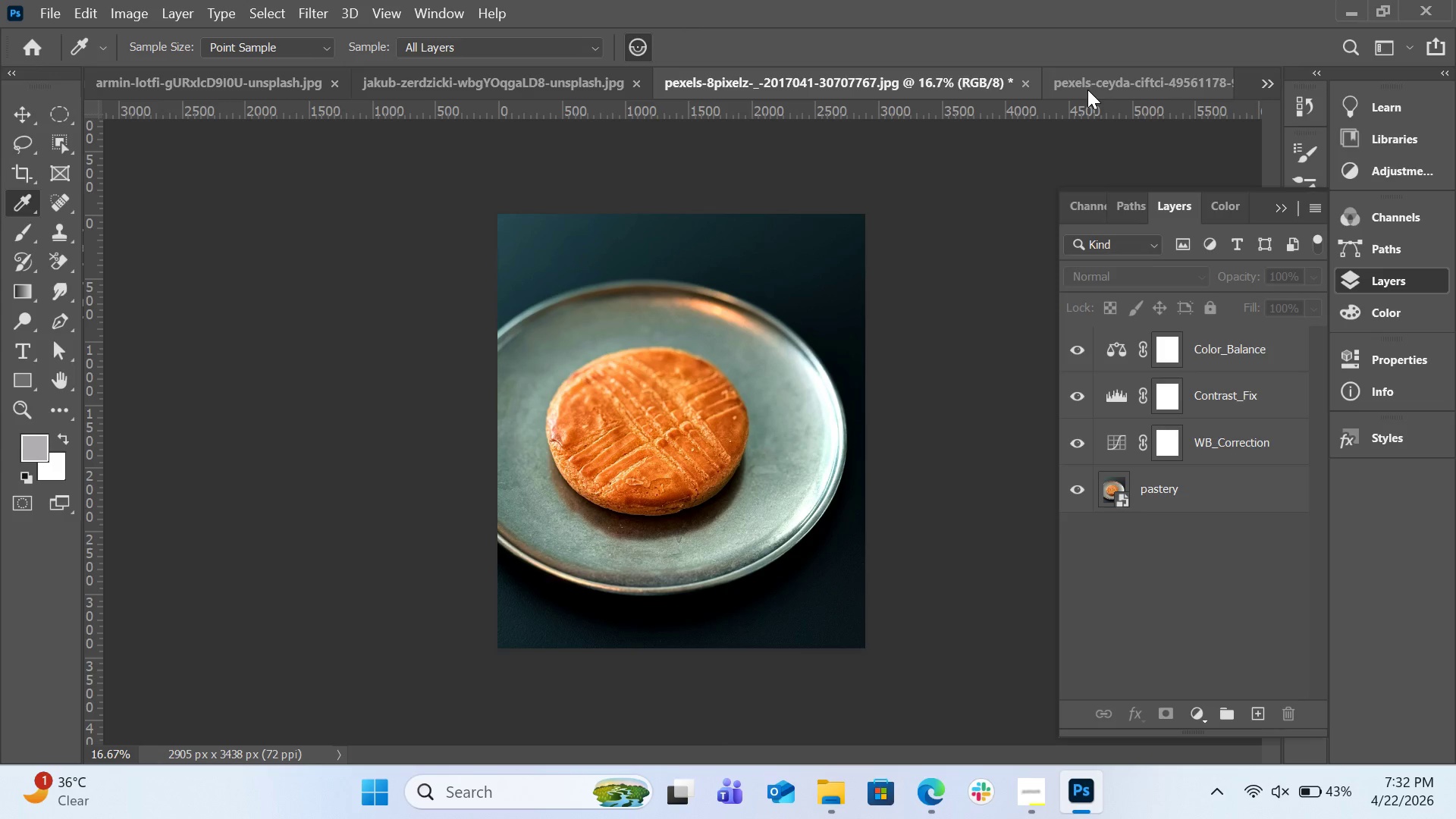 
left_click([912, 88])
 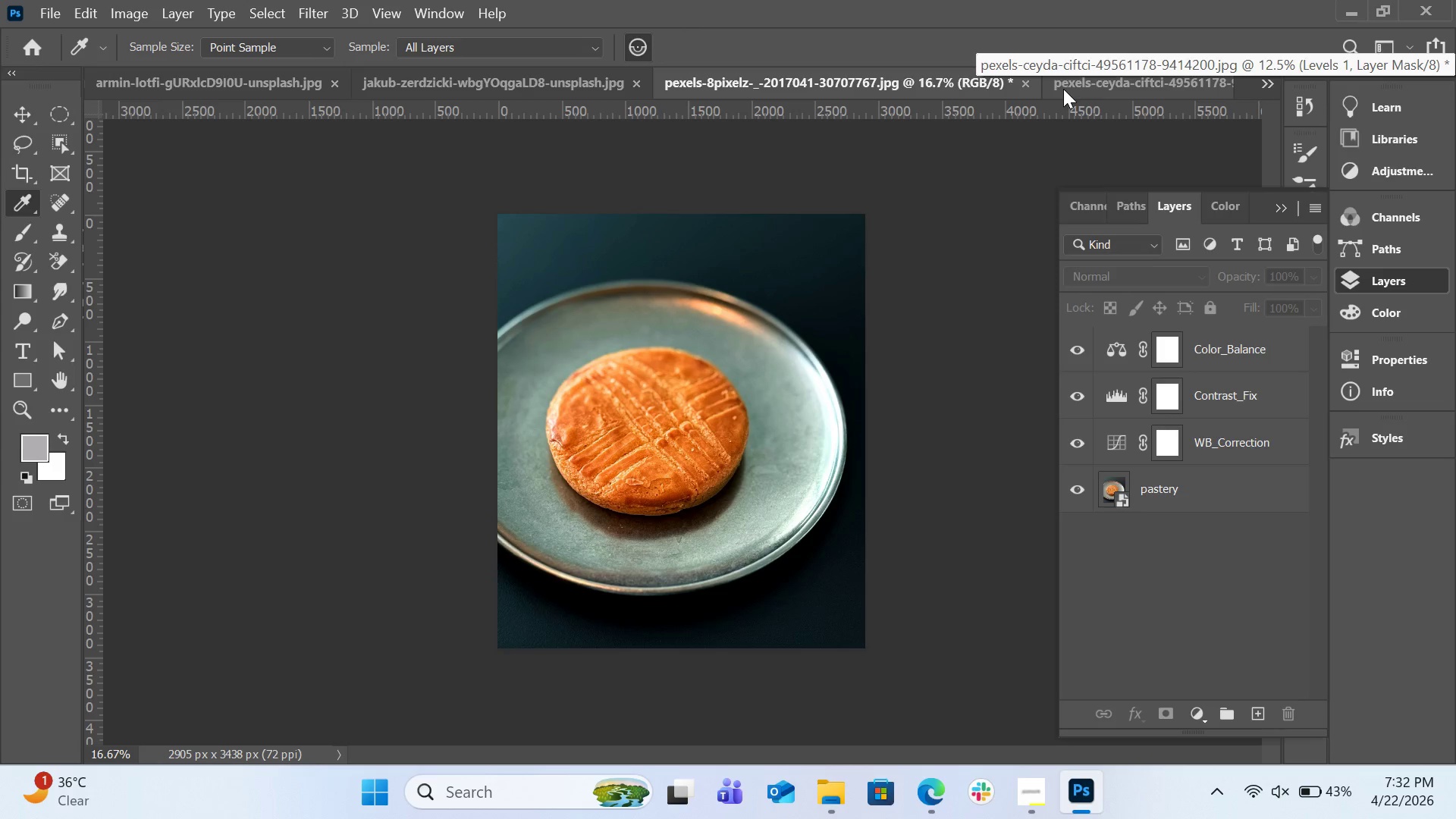 
left_click([1101, 88])
 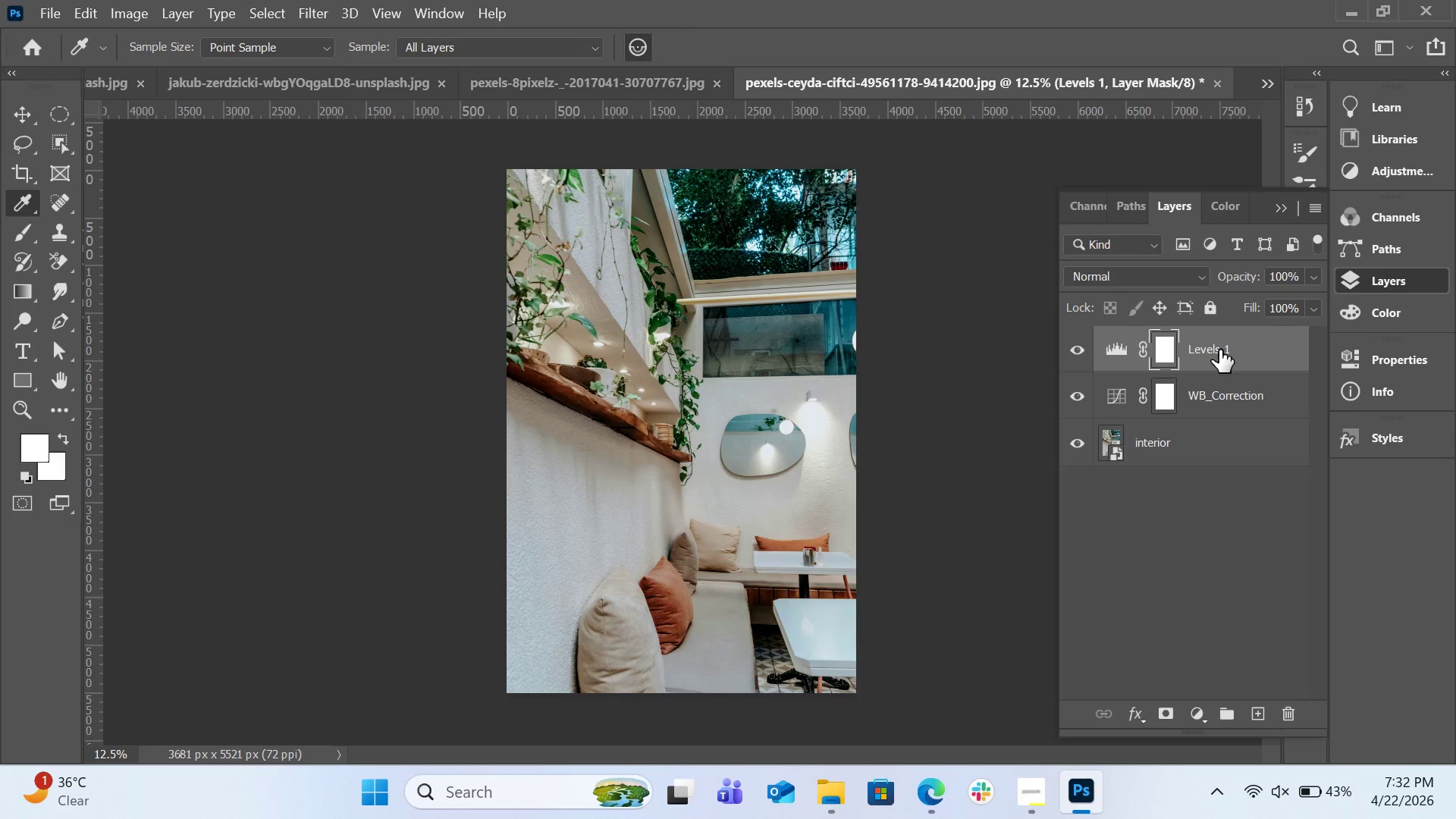 
double_click([1219, 350])
 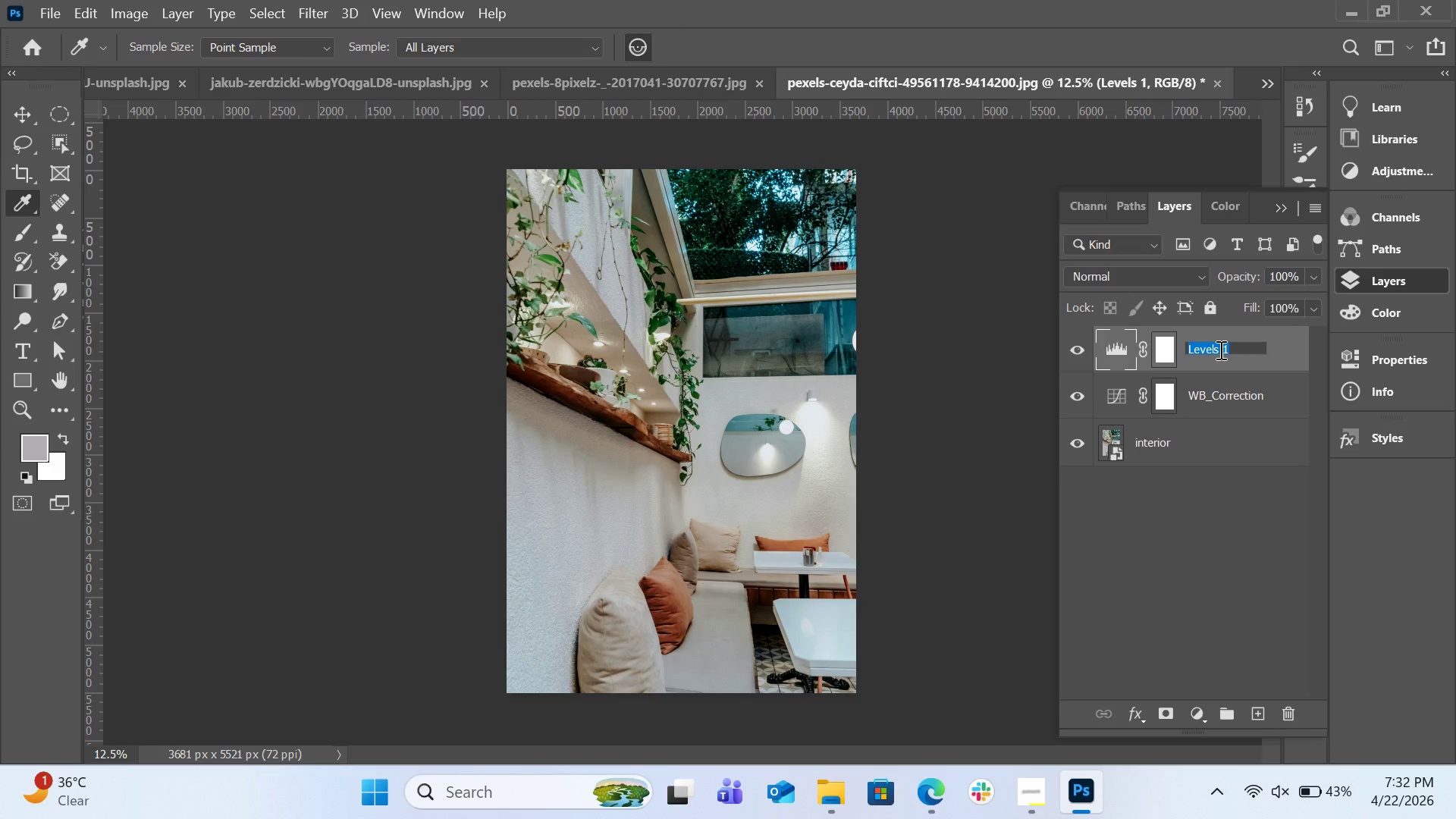 
type(Contrast_Fix)
 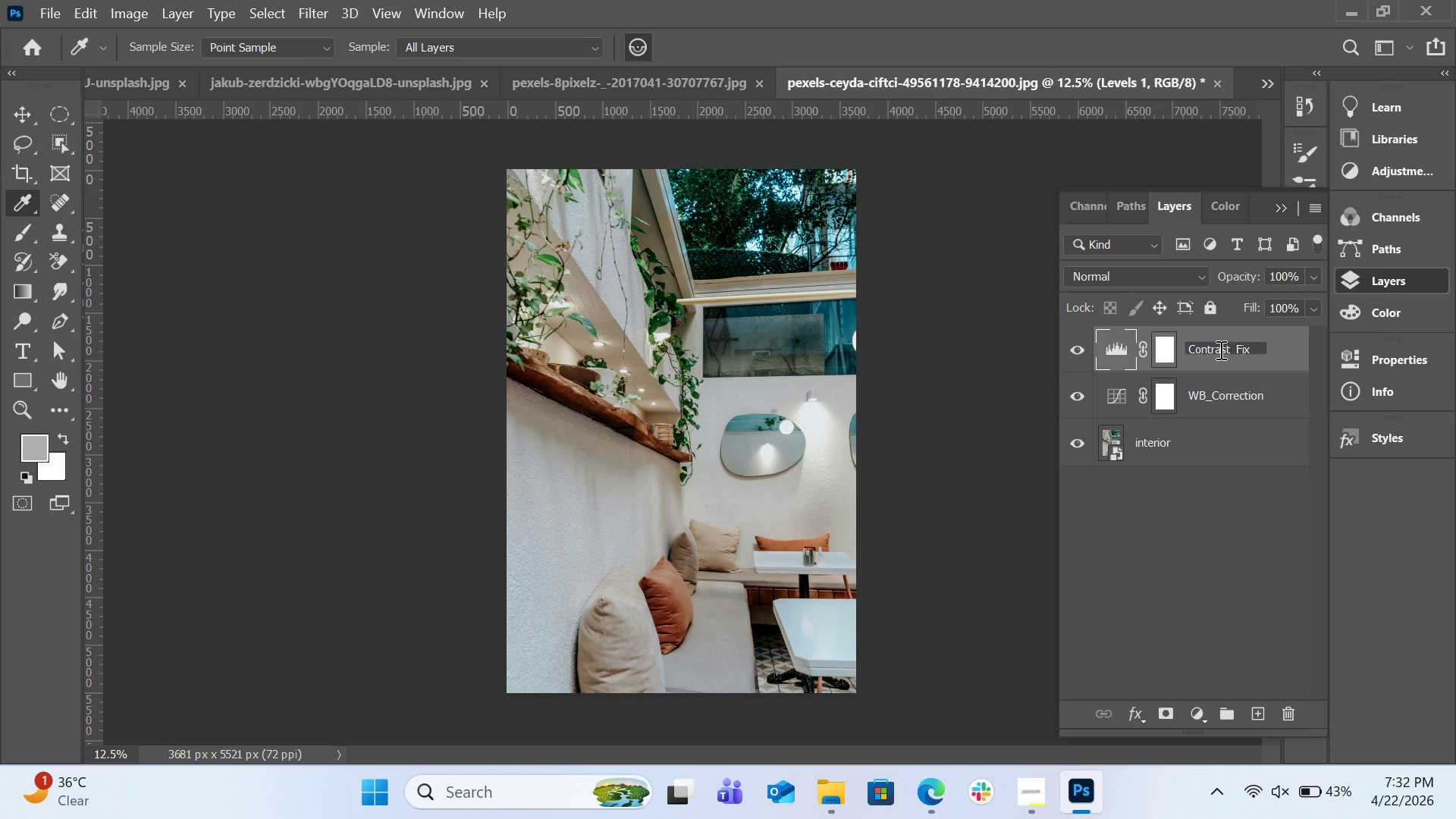 
left_click([1185, 508])
 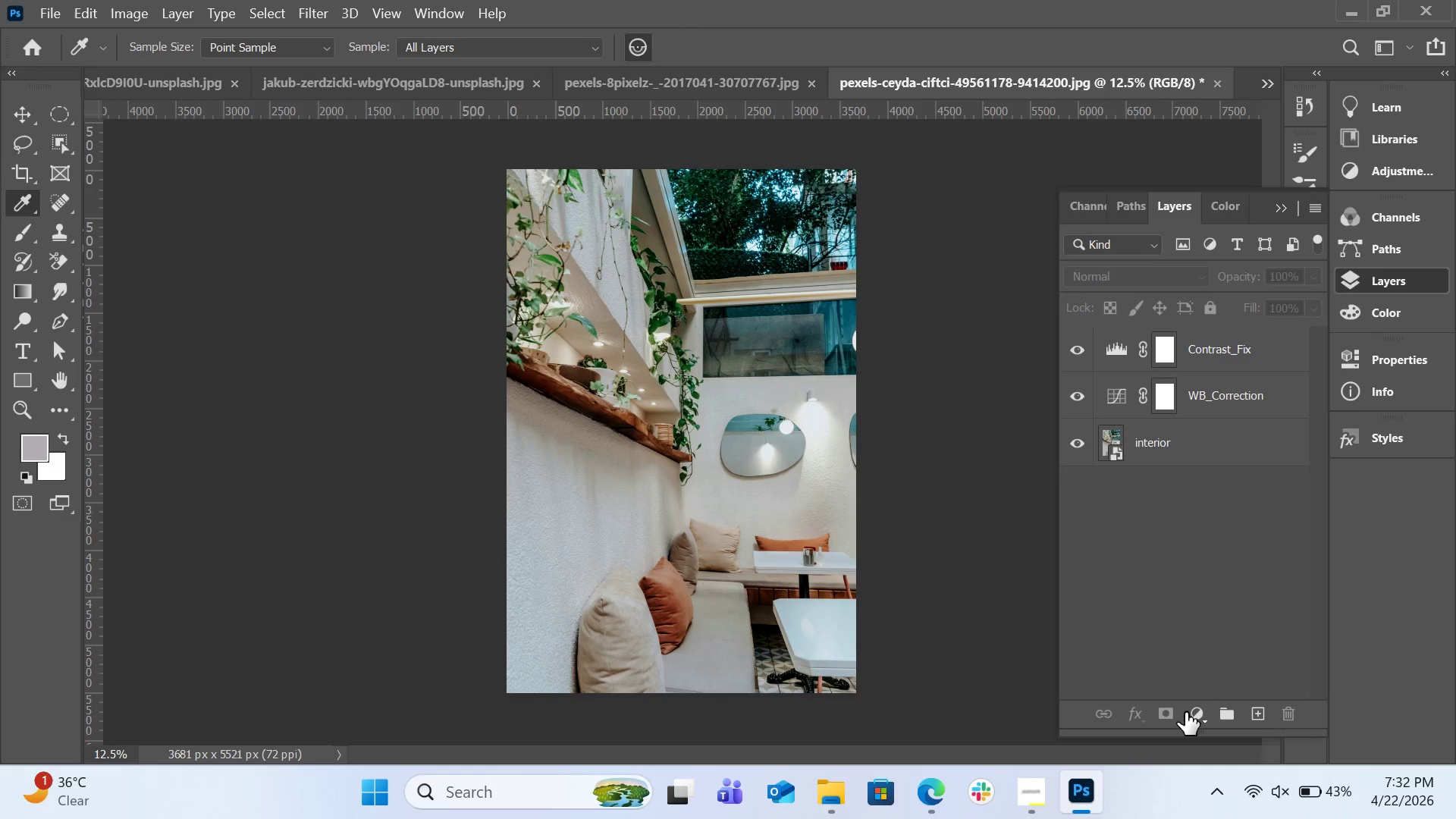 
left_click([1185, 719])
 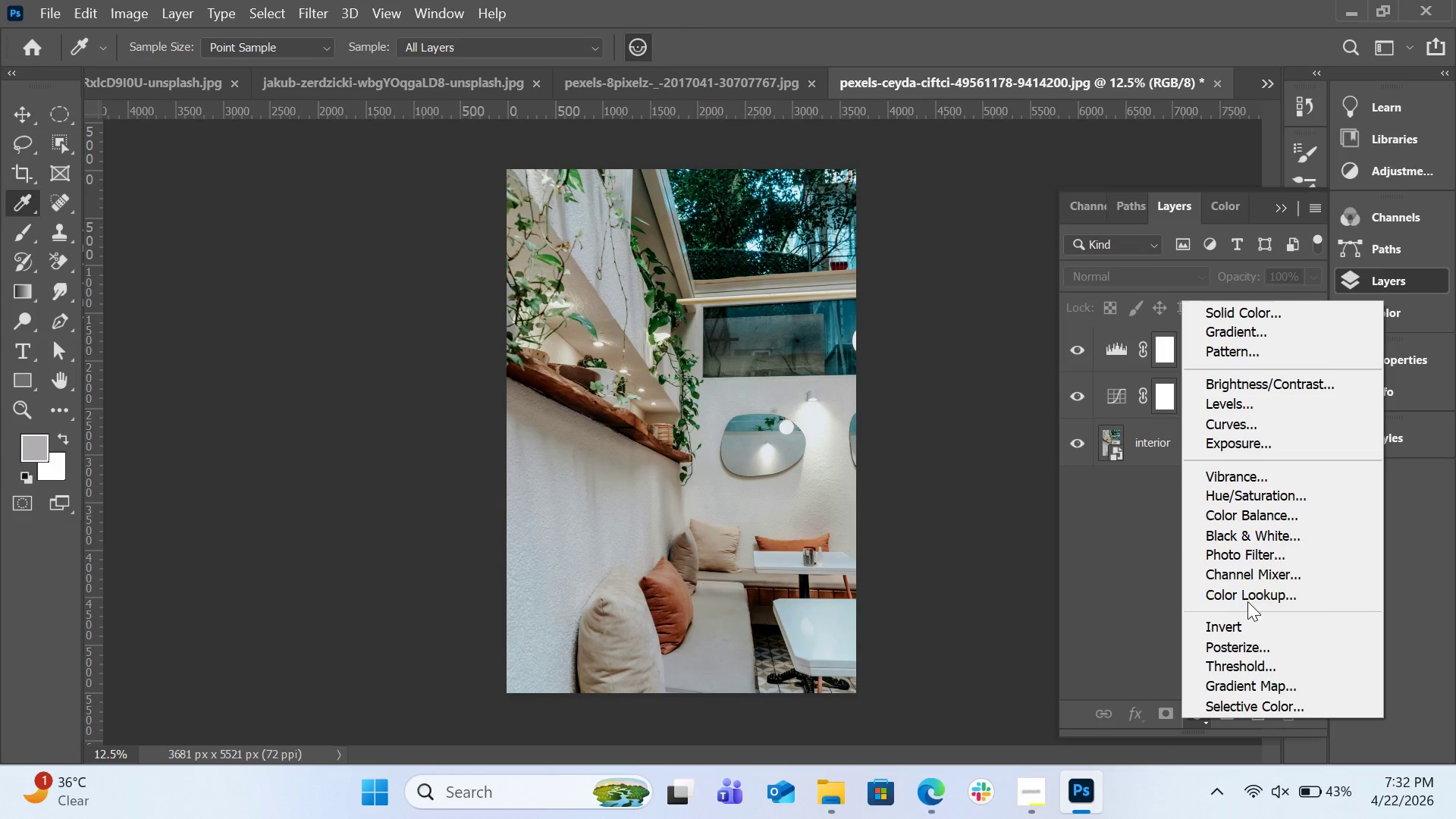 
wait(5.06)
 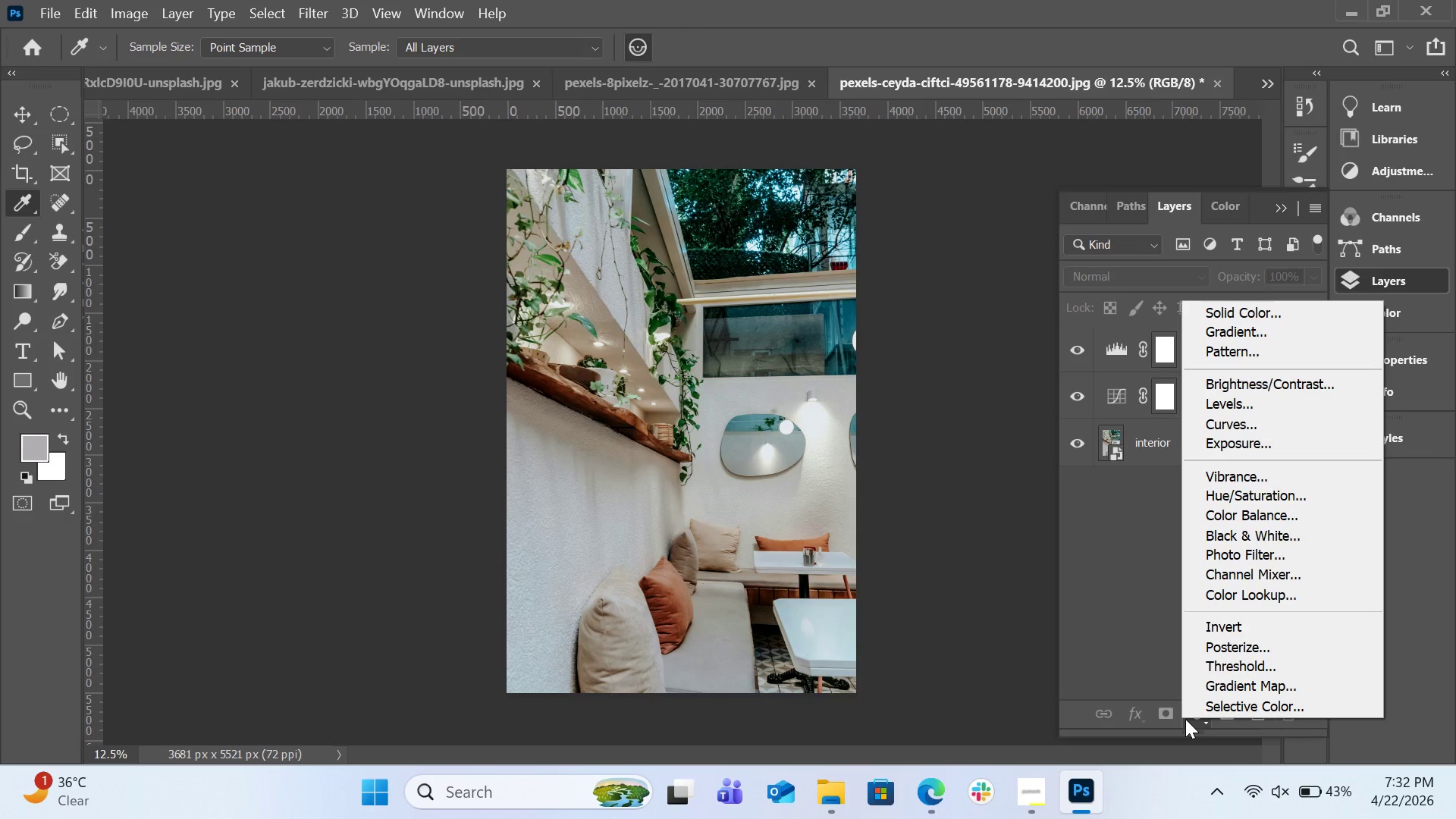 
left_click([1269, 508])
 